 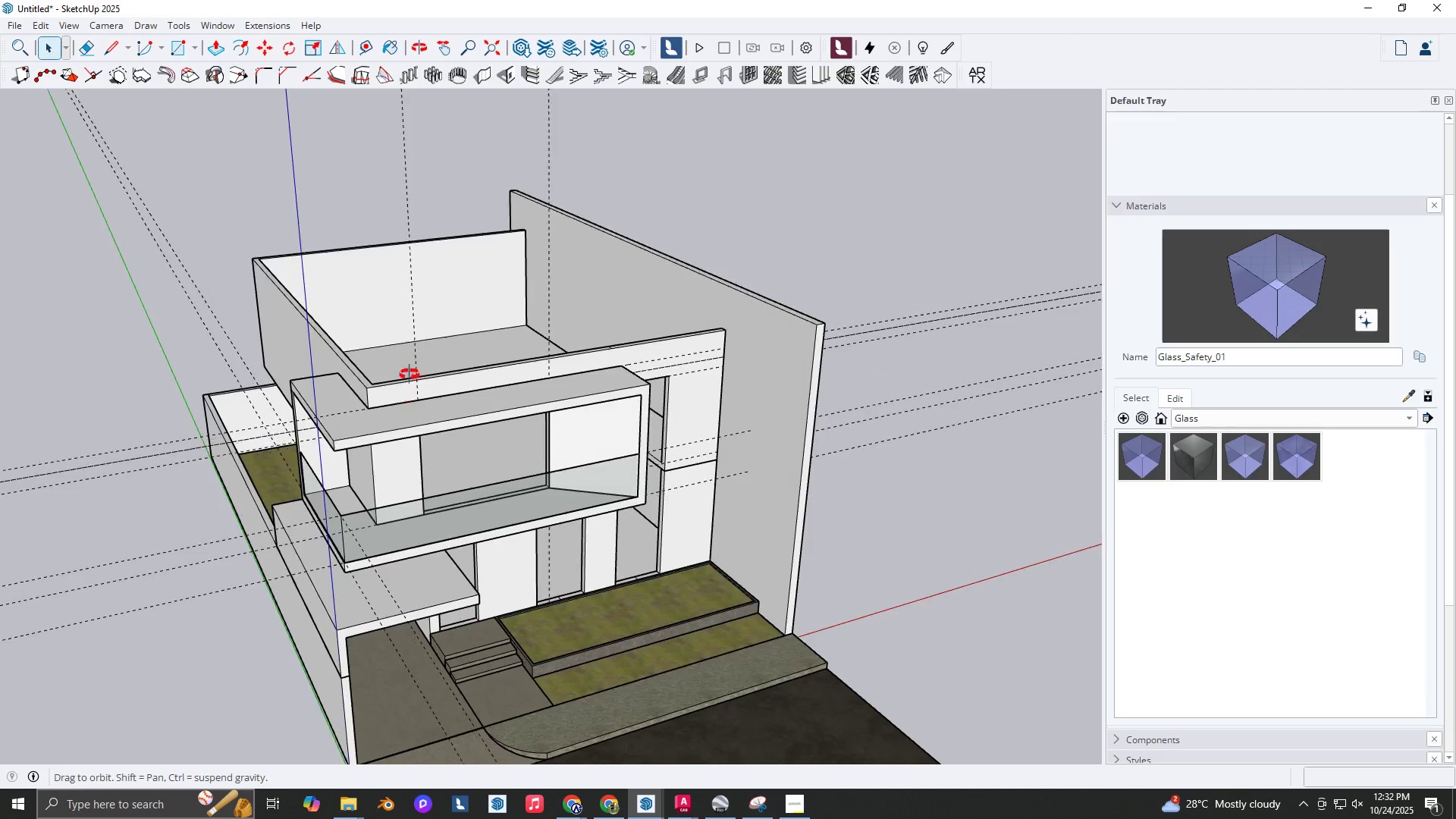 
key(R)
 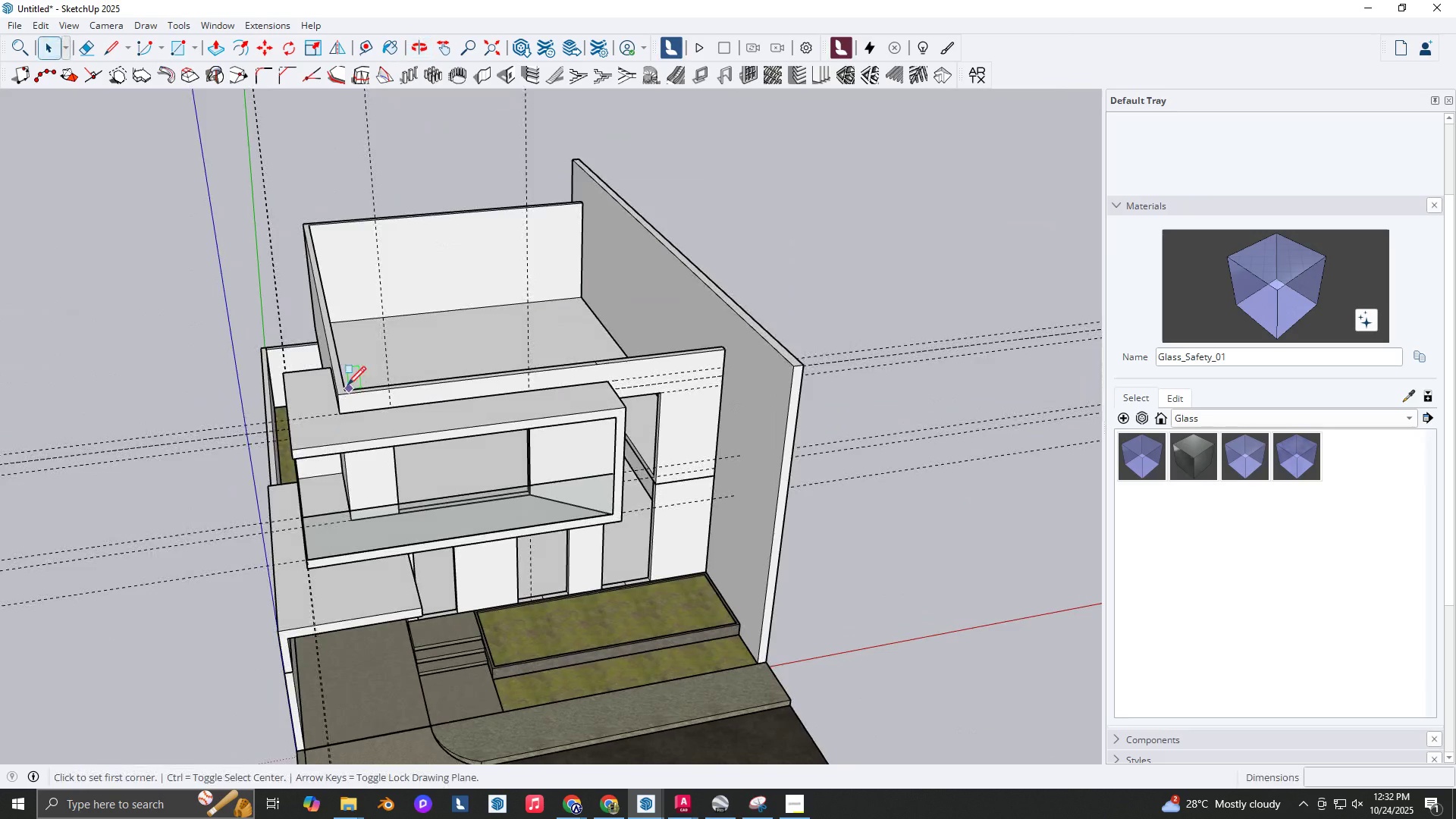 
scroll: coordinate [347, 384], scroll_direction: up, amount: 1.0
 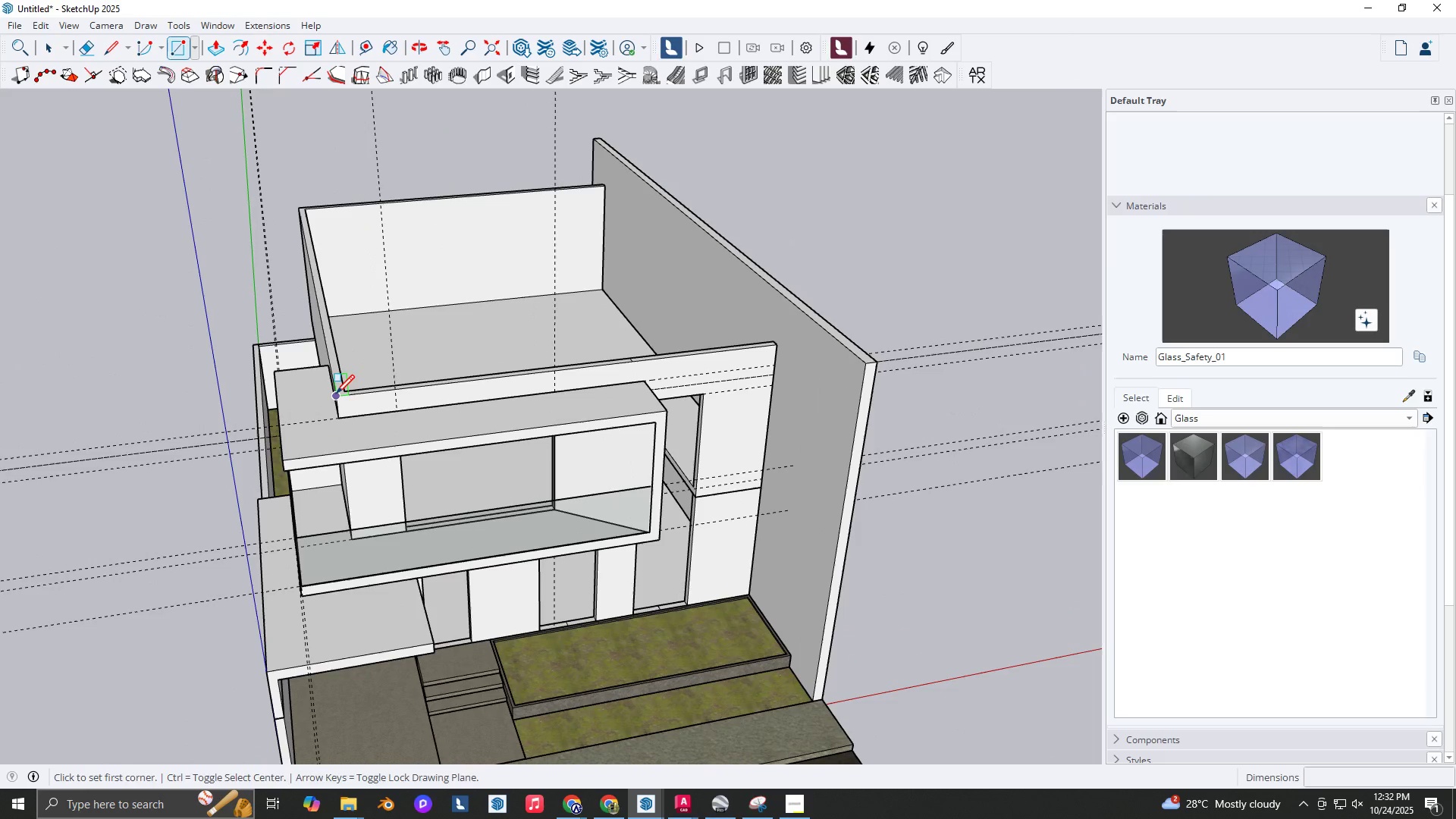 
left_click_drag(start_coordinate=[336, 395], to_coordinate=[341, 388])
 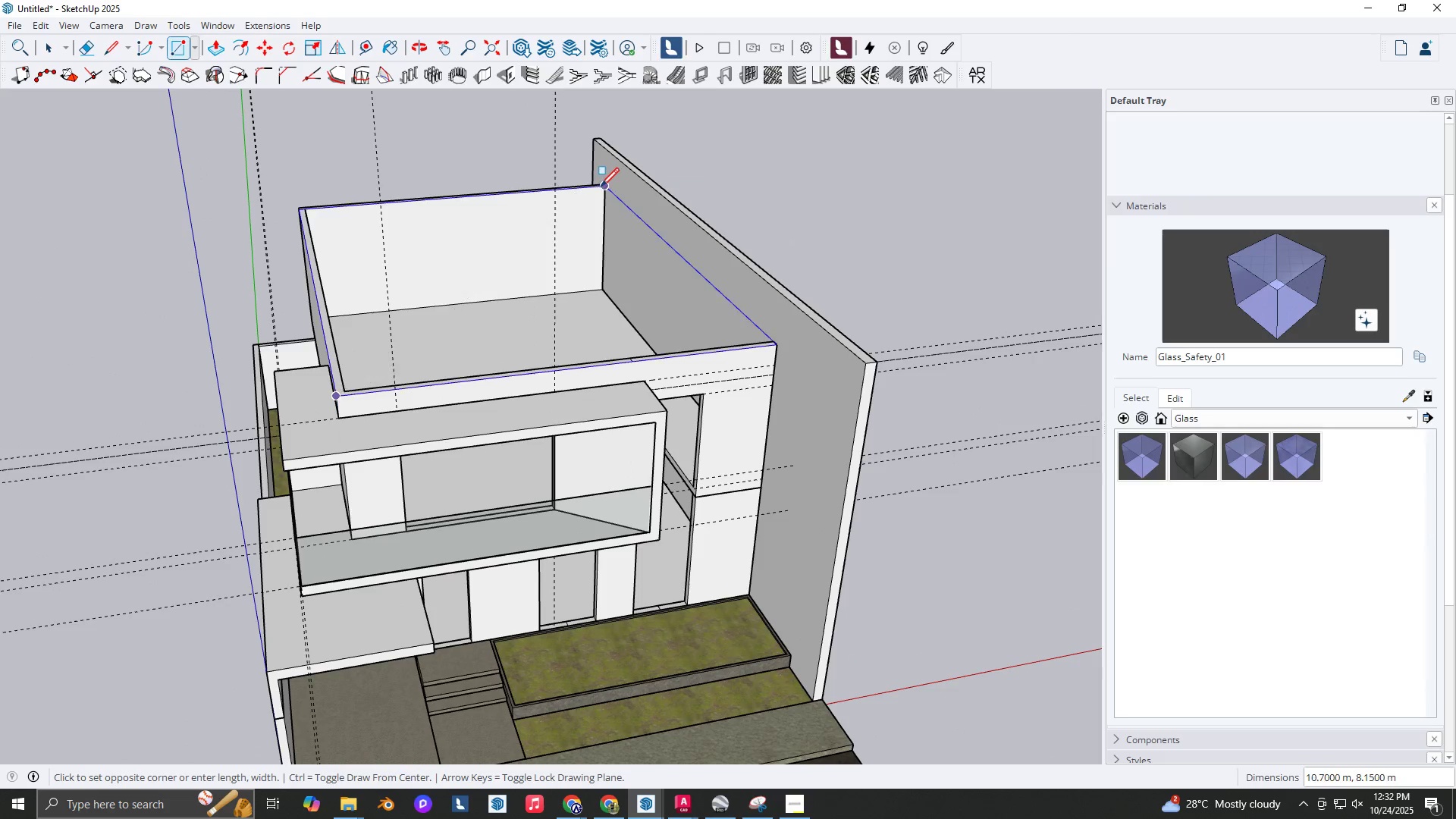 
scroll: coordinate [604, 185], scroll_direction: up, amount: 16.0
 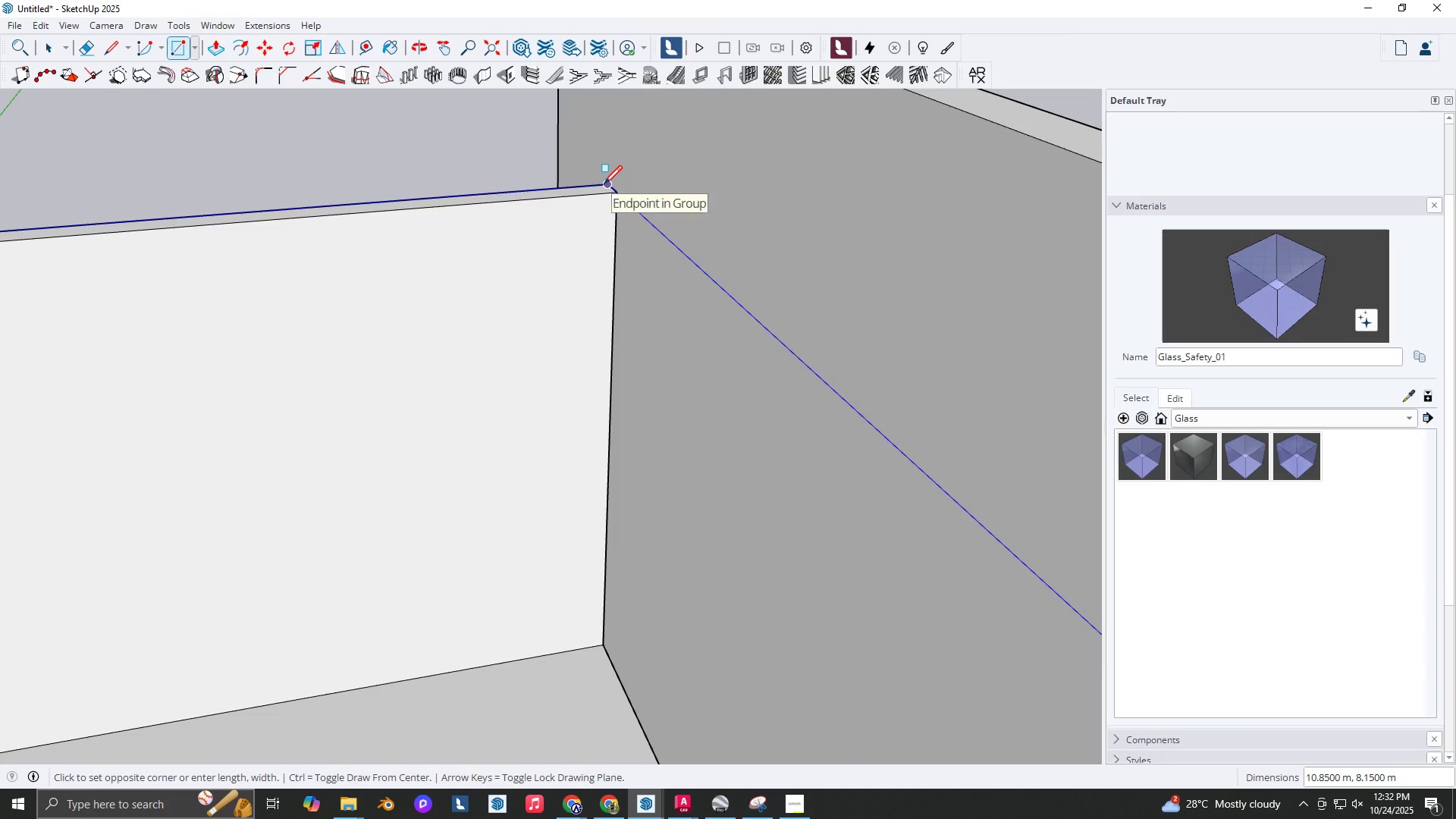 
left_click([604, 186])
 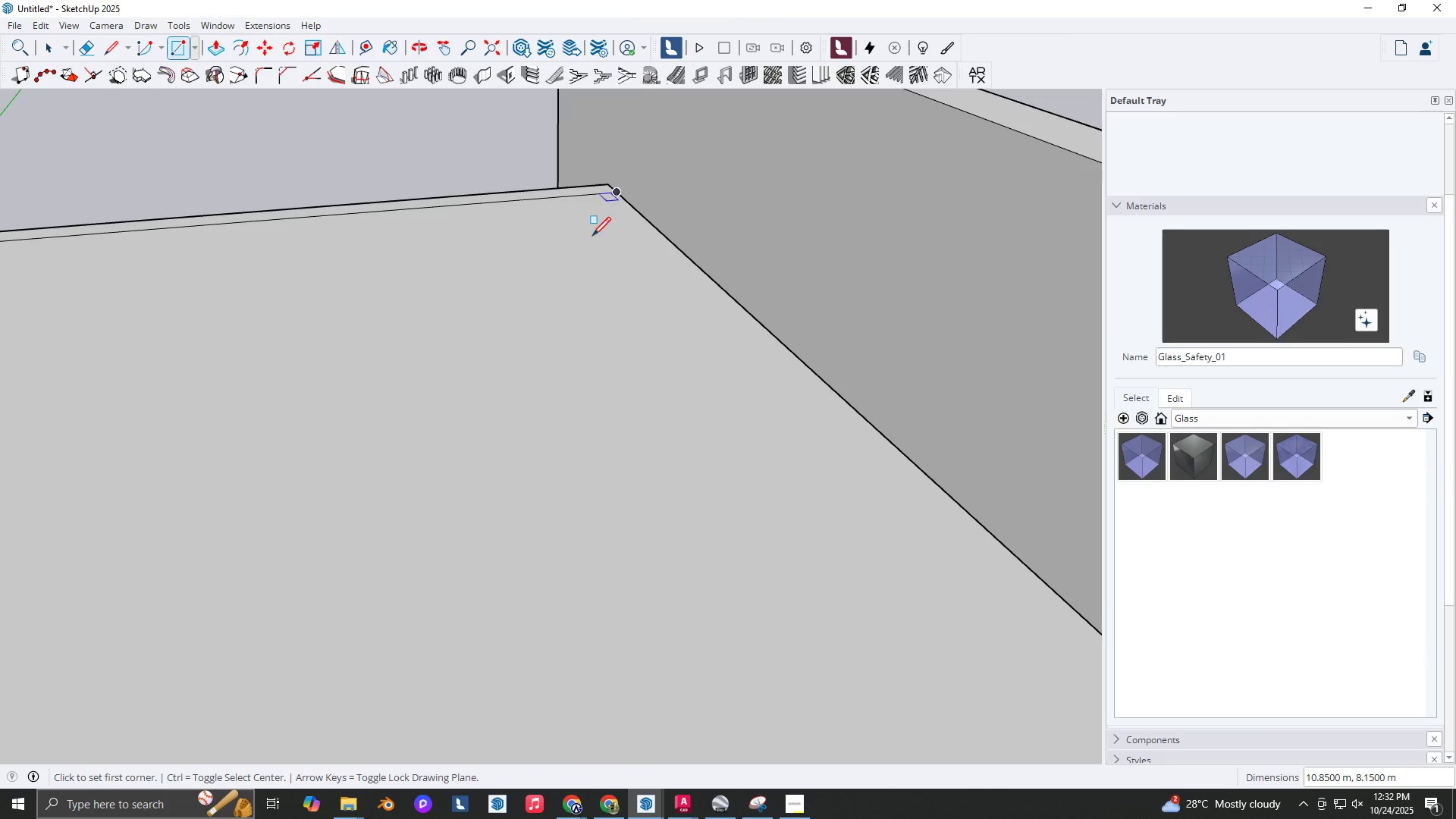 
key(Space)
 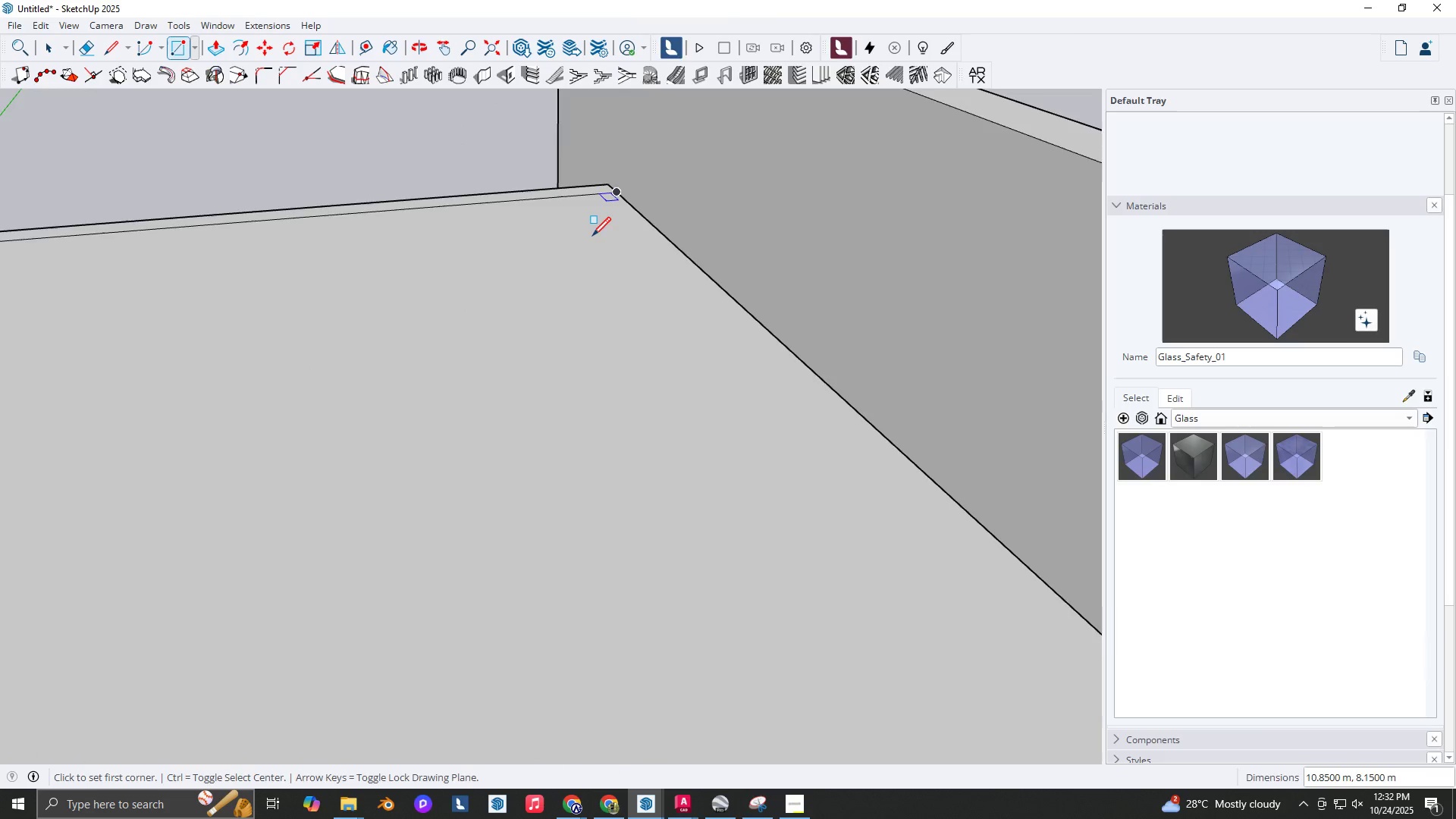 
scroll: coordinate [458, 375], scroll_direction: down, amount: 21.0
 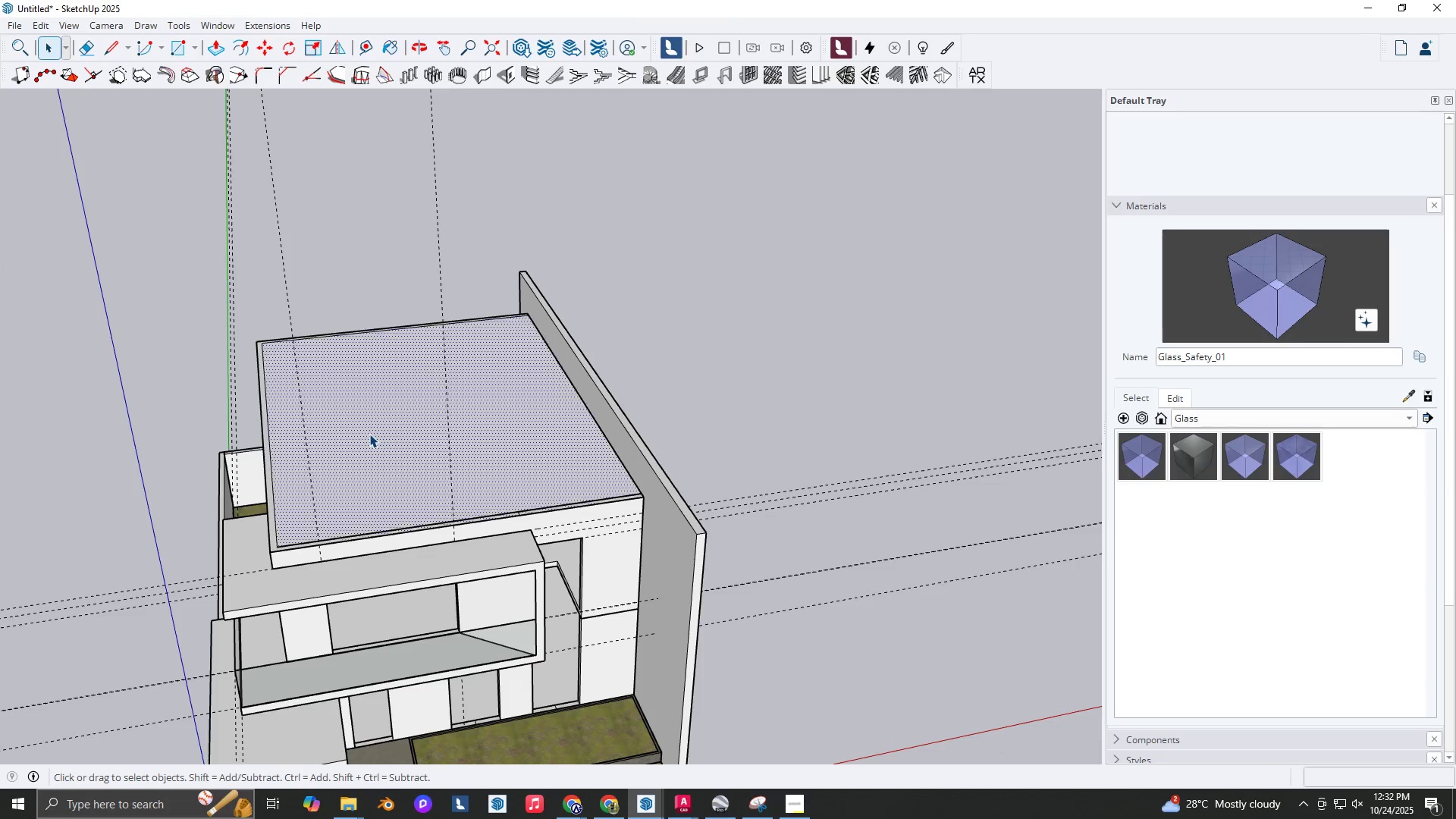 
double_click([369, 434])
 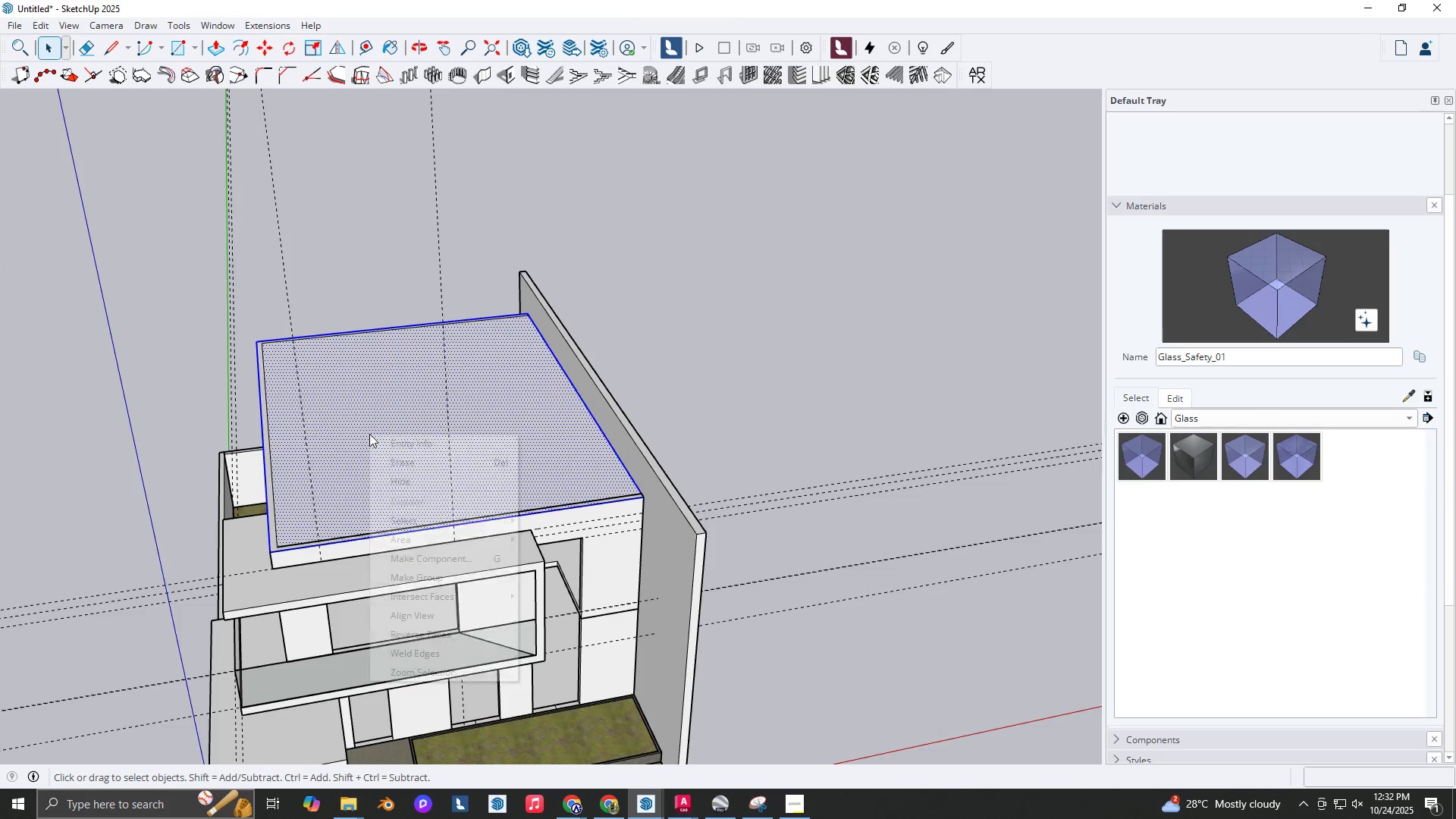 
right_click([369, 434])
 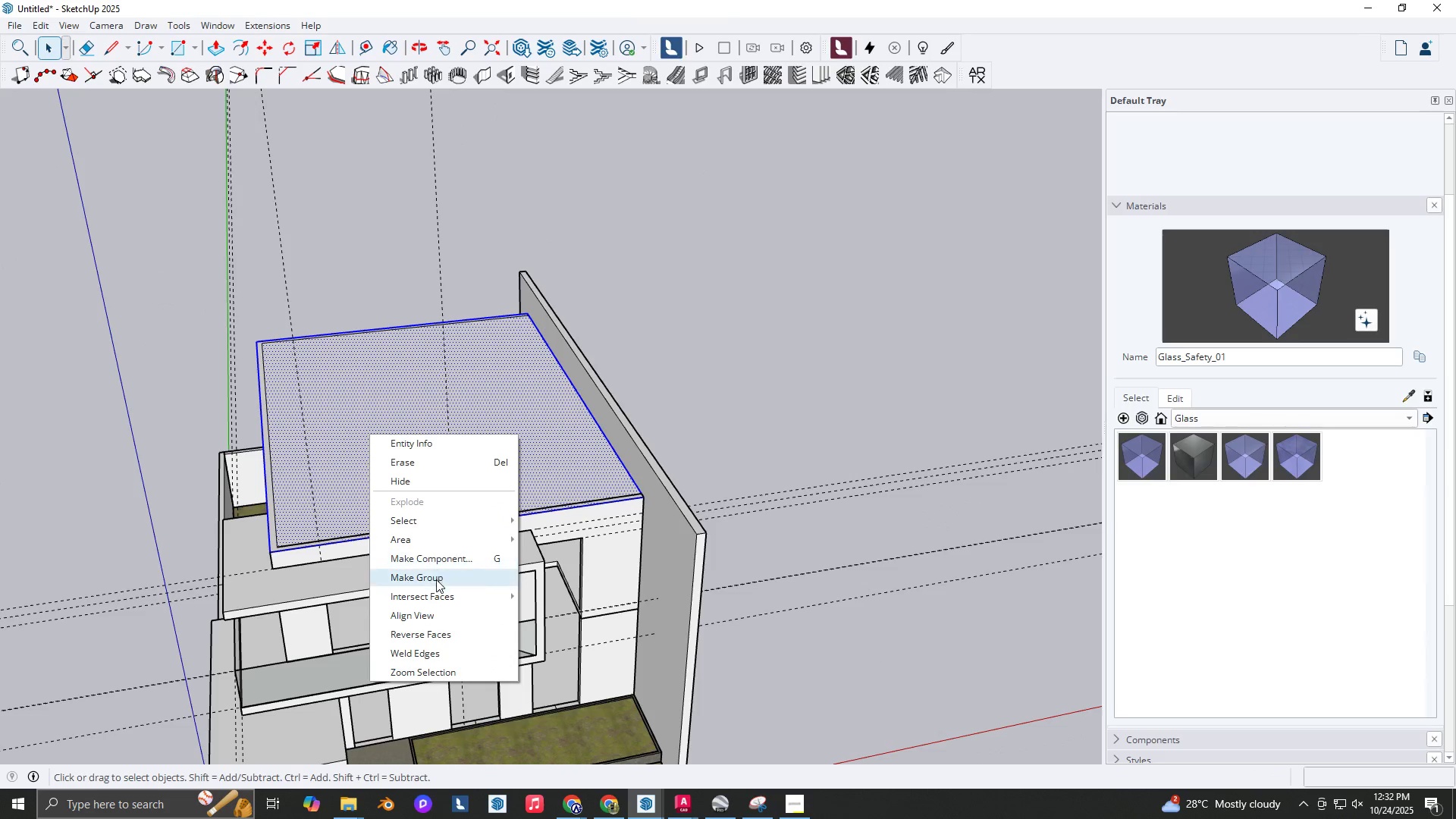 
left_click([436, 579])
 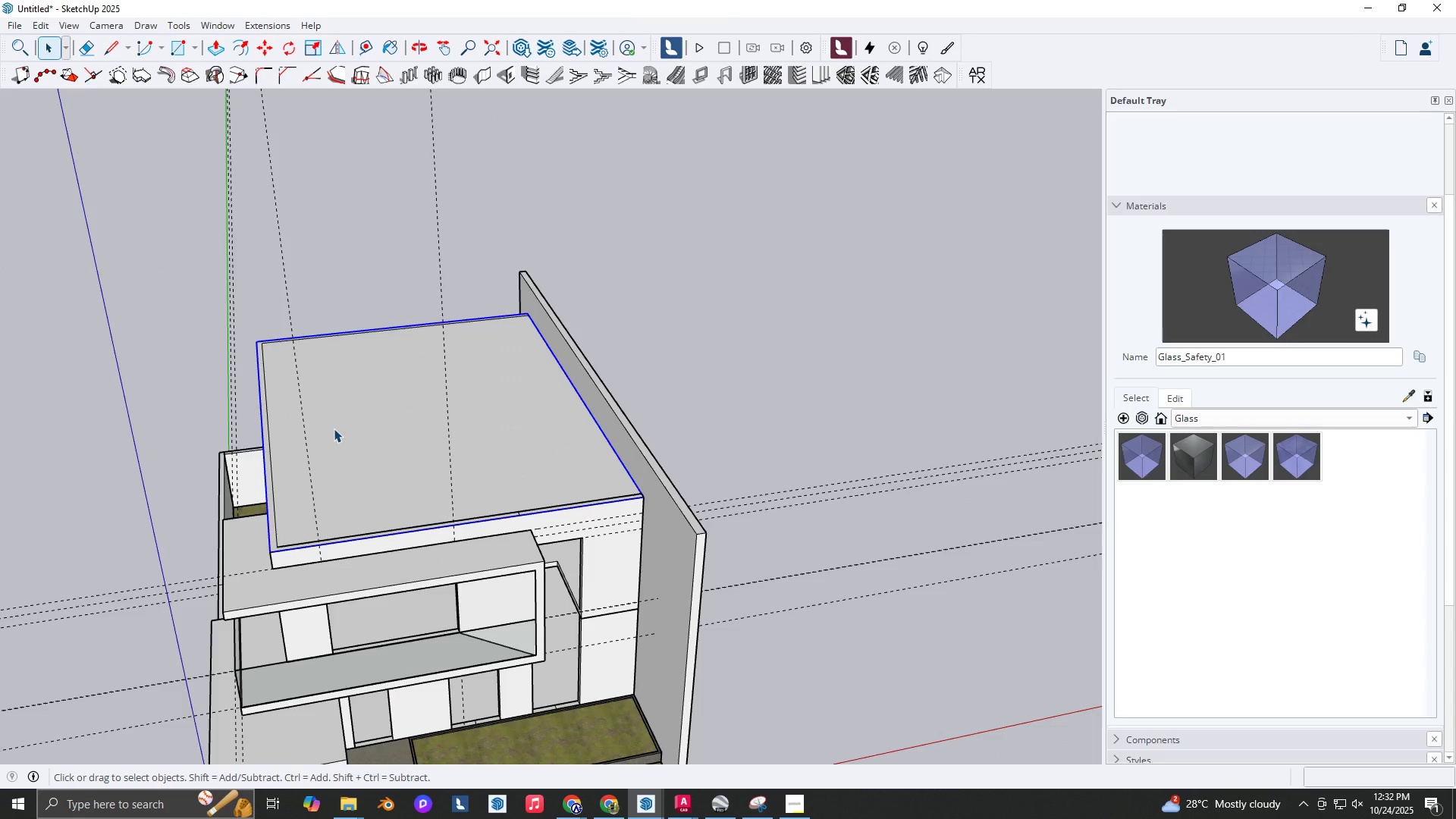 
double_click([334, 428])
 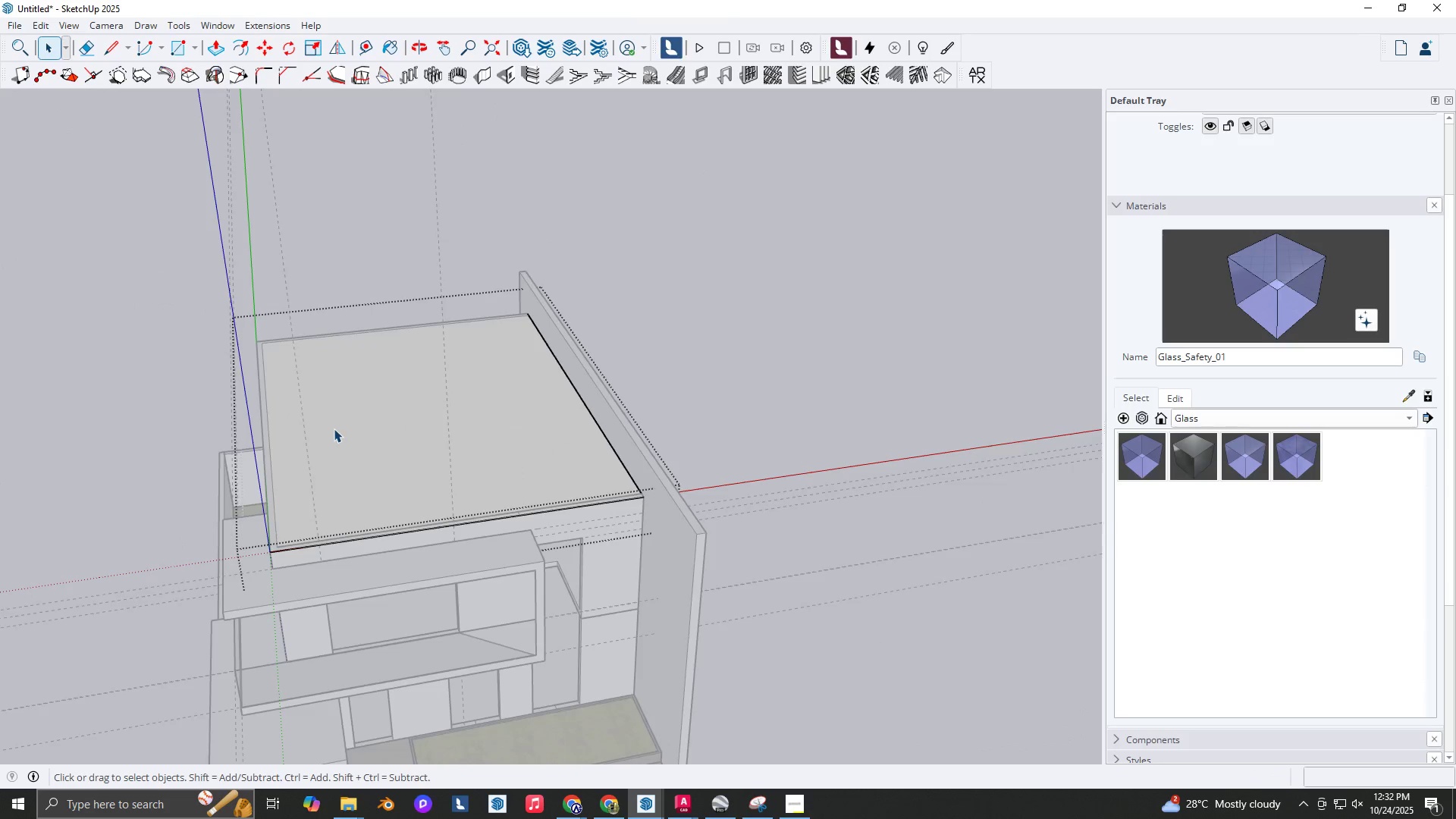 
key(Backquote)
 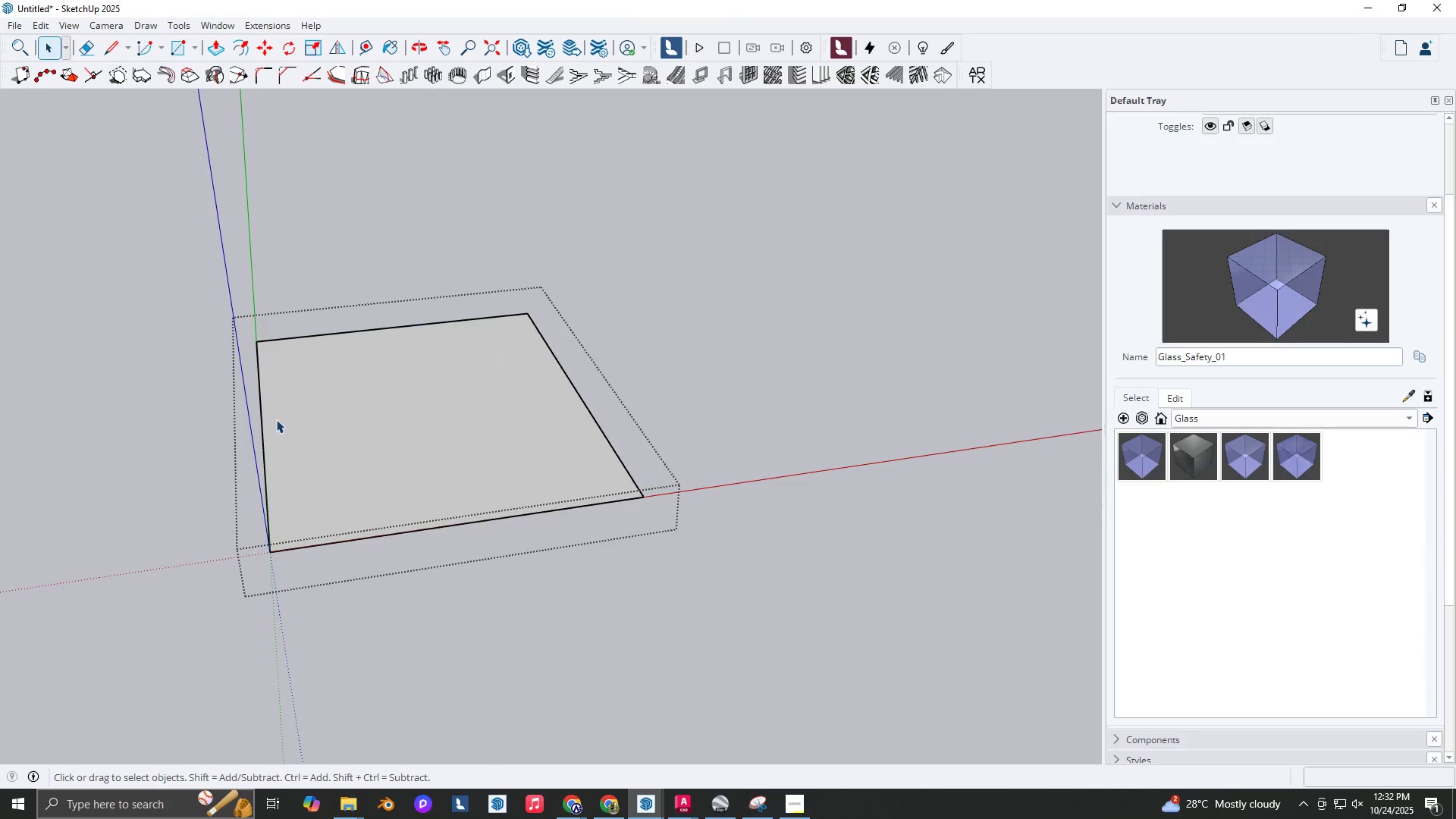 
scroll: coordinate [276, 419], scroll_direction: up, amount: 2.0
 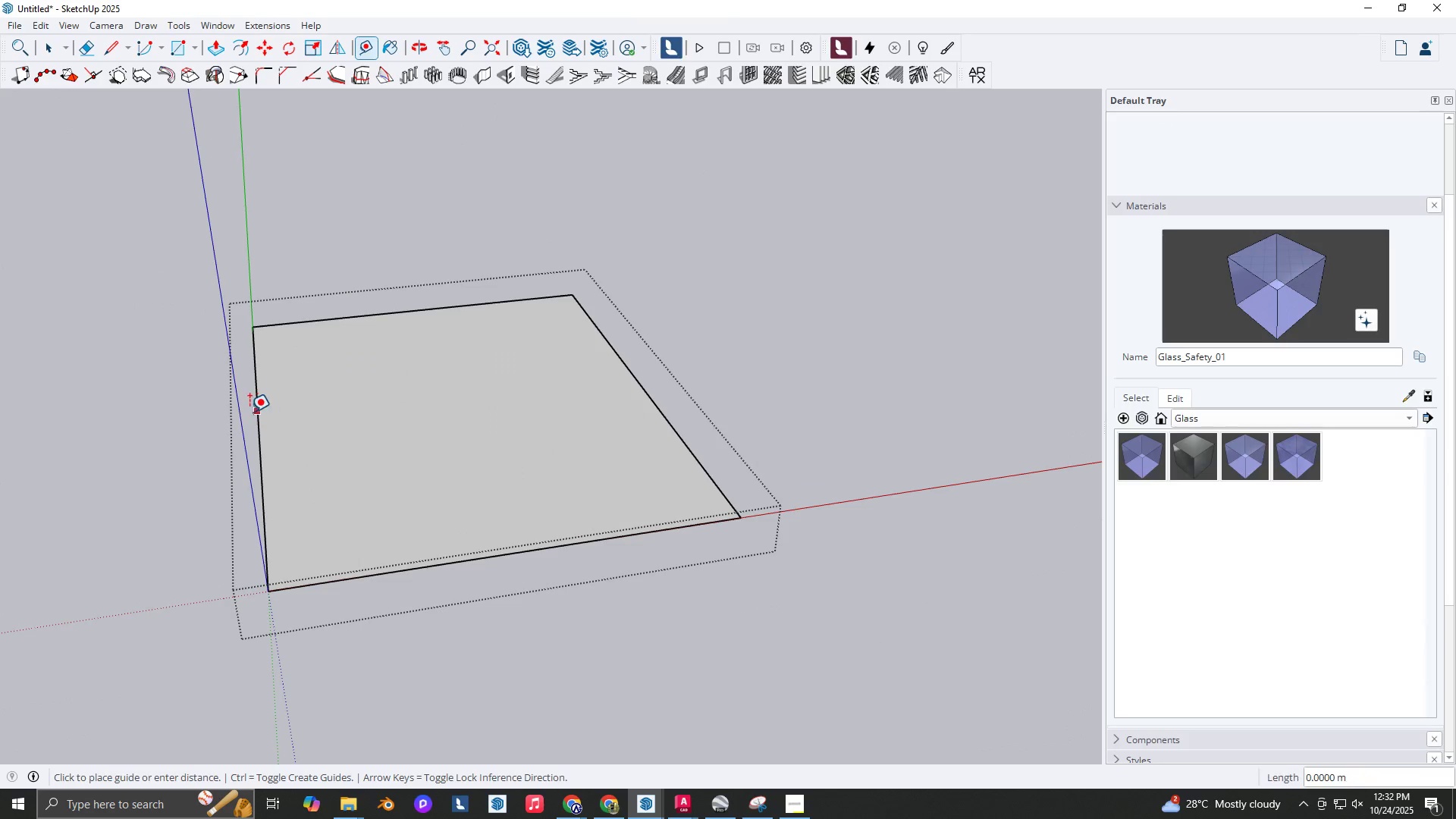 
key(T)
 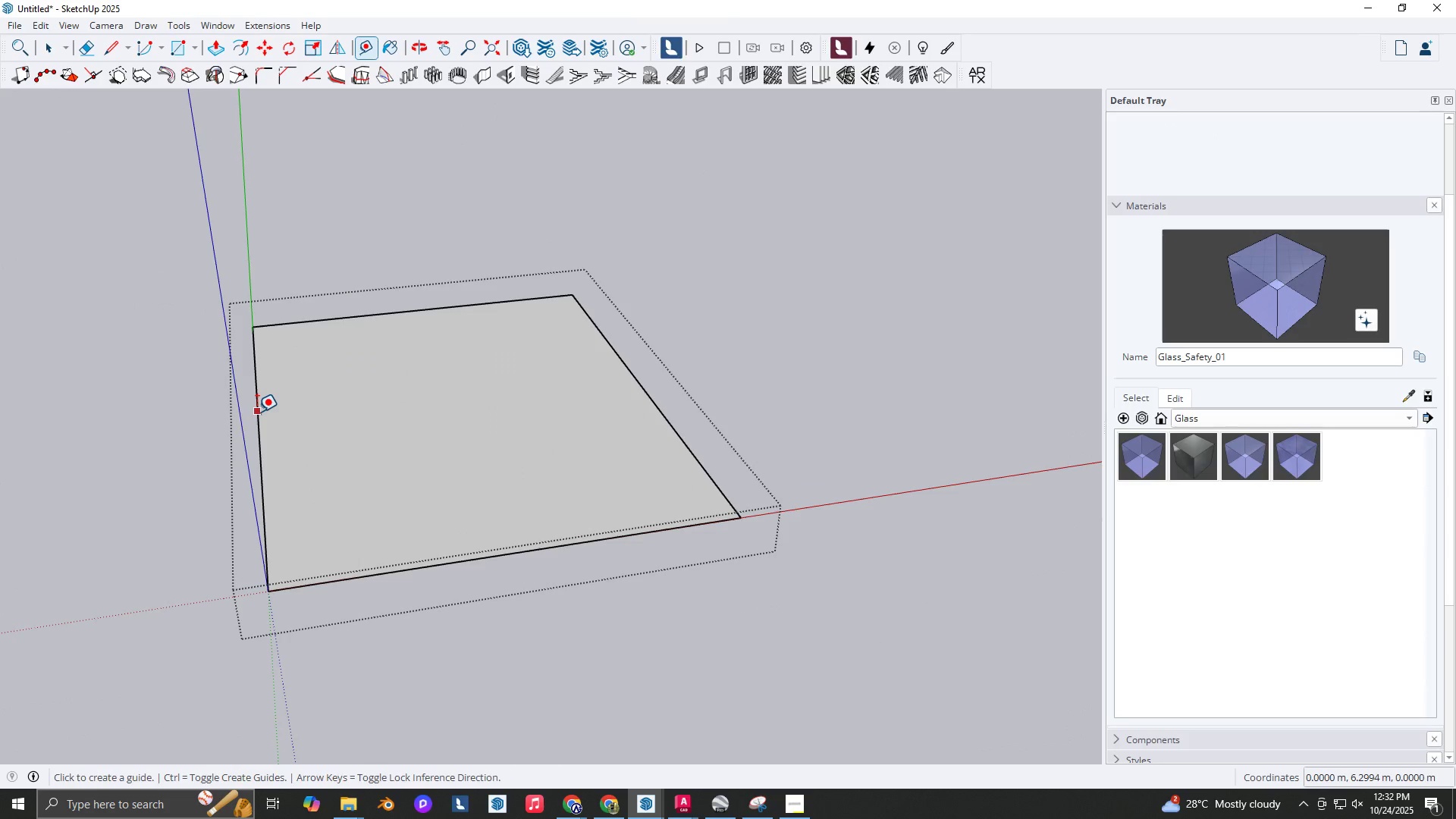 
left_click([257, 412])
 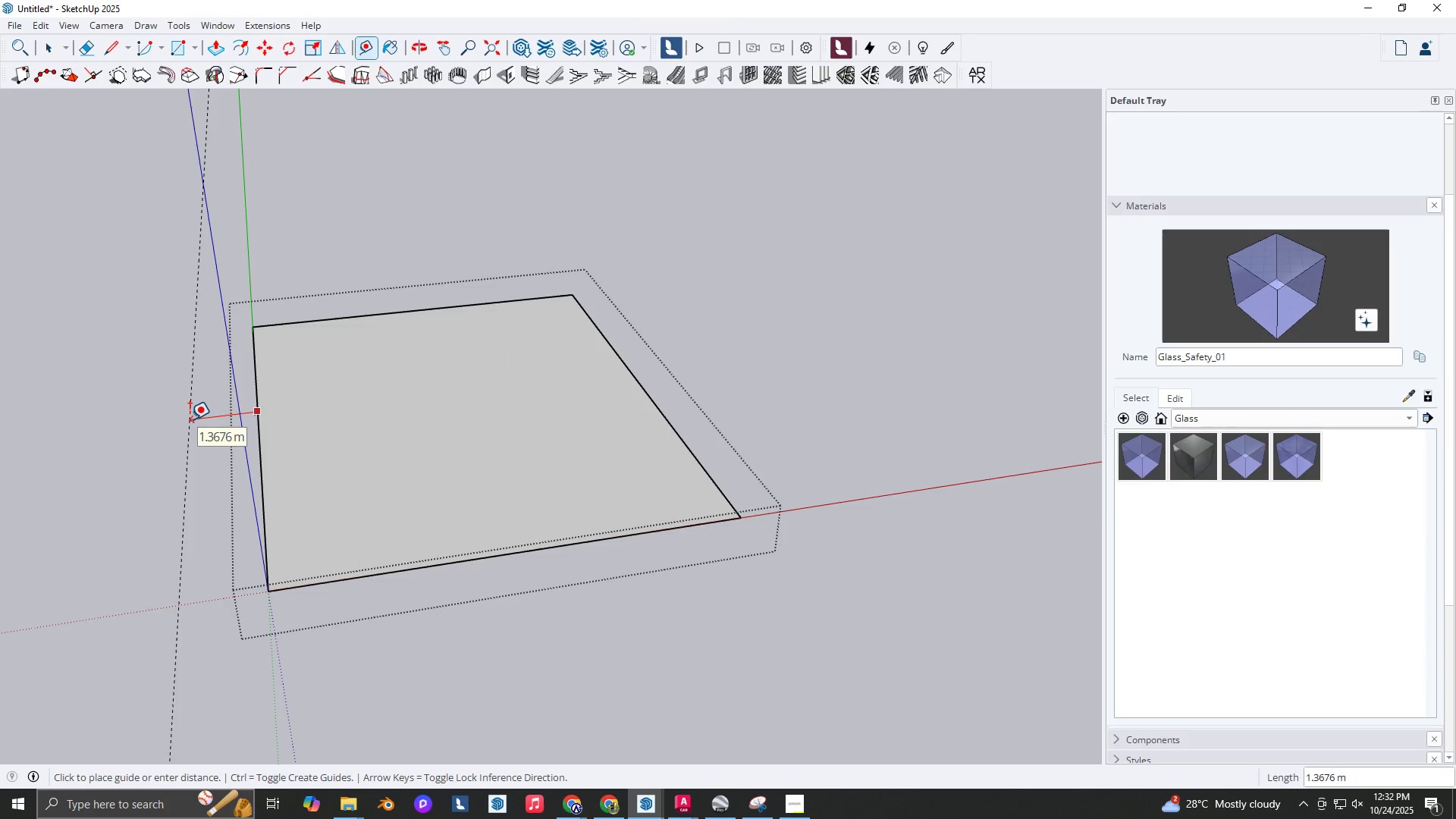 
key(Numpad1)
 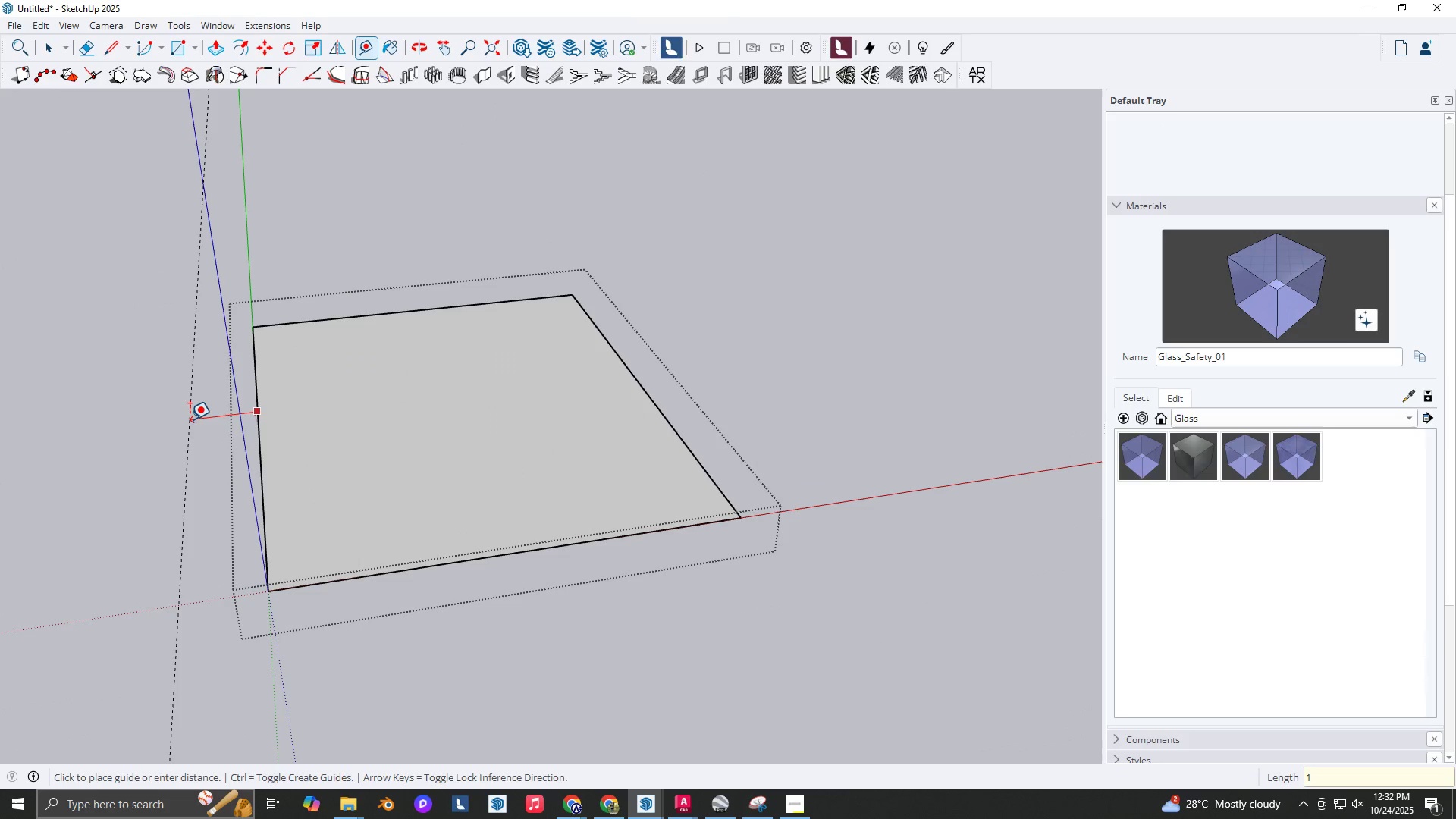 
key(NumpadDecimal)
 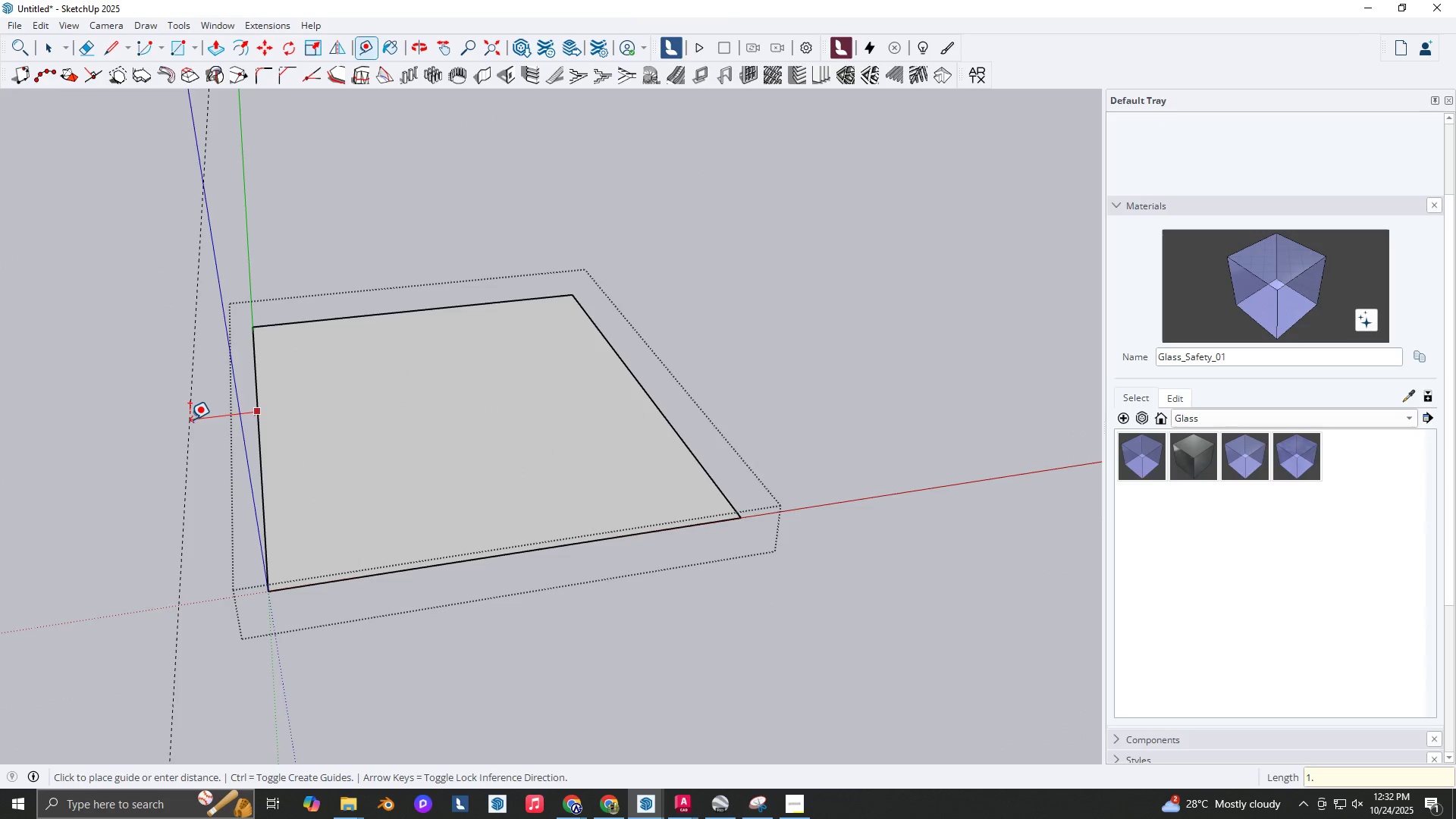 
key(Numpad5)
 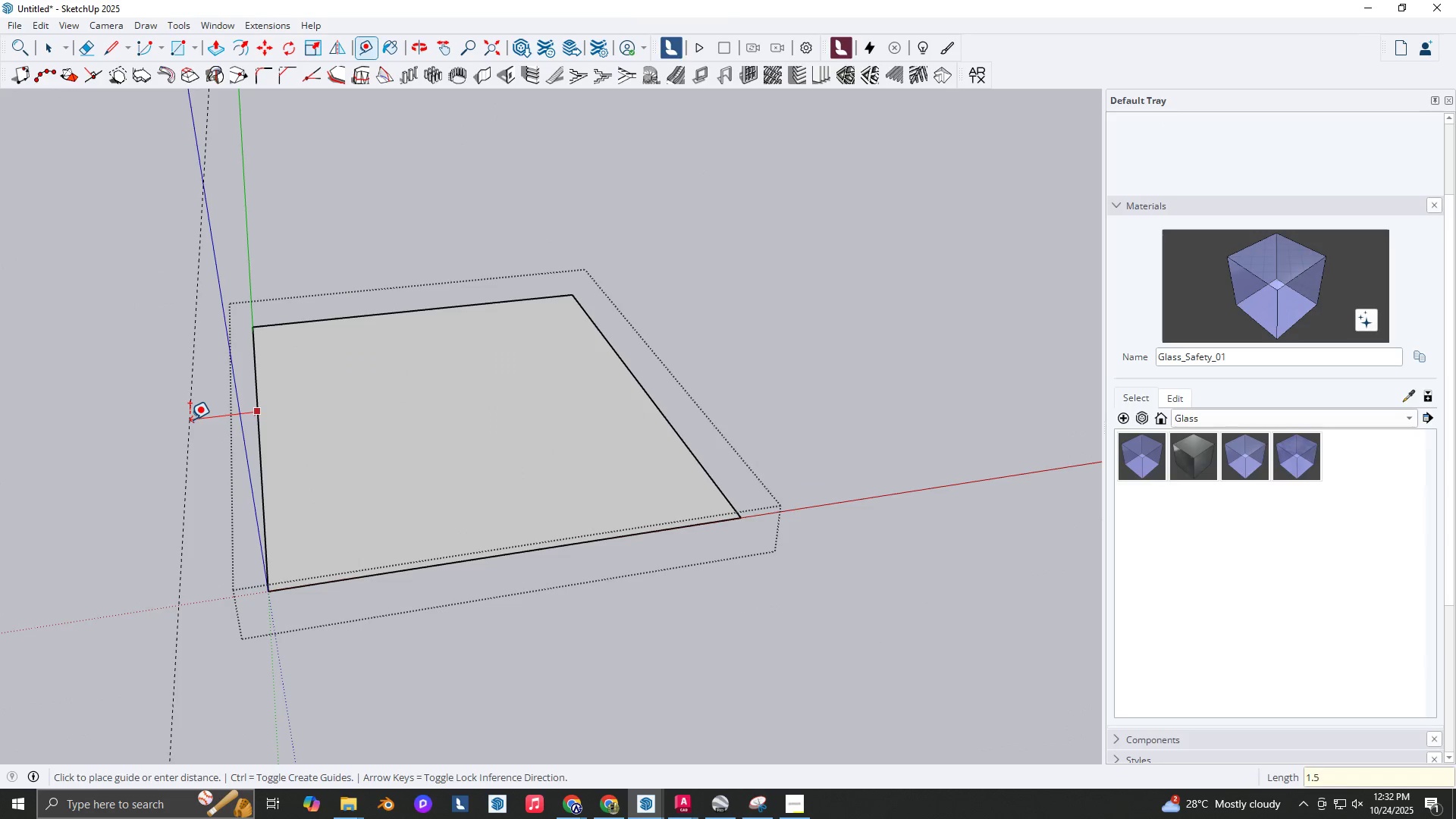 
key(NumpadEnter)
 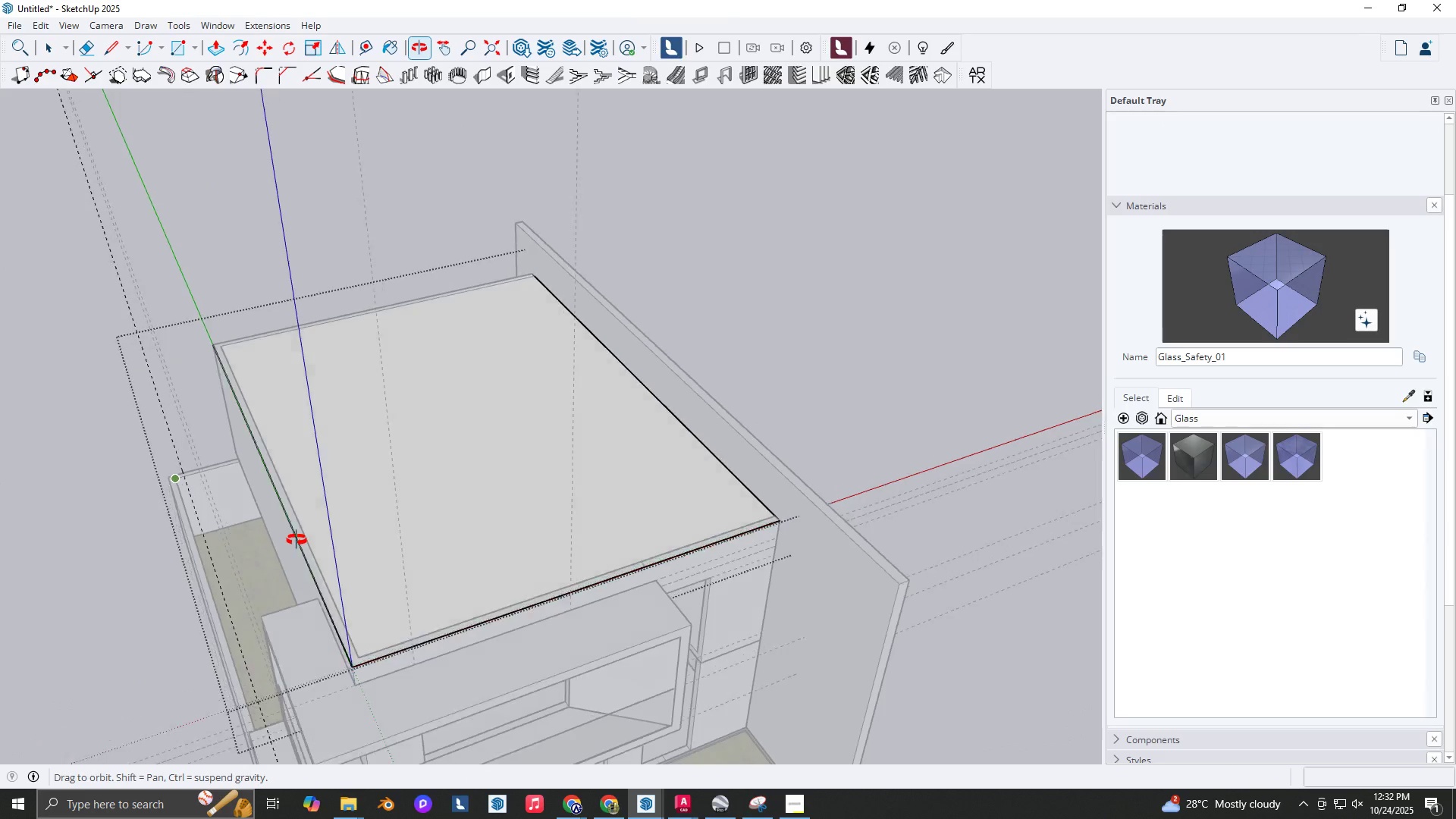 
scroll: coordinate [284, 516], scroll_direction: up, amount: 1.0
 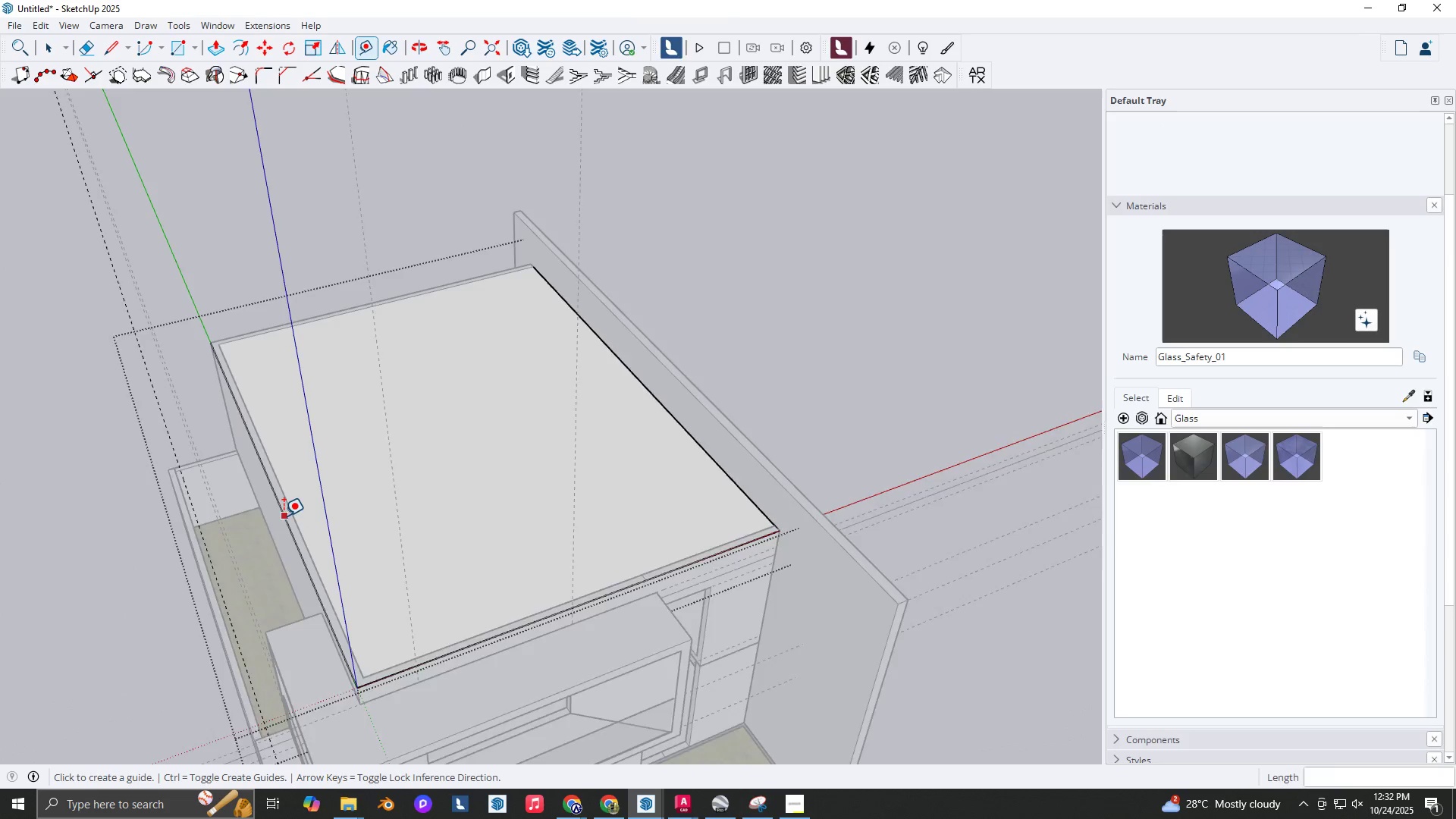 
key(Control+Z)
 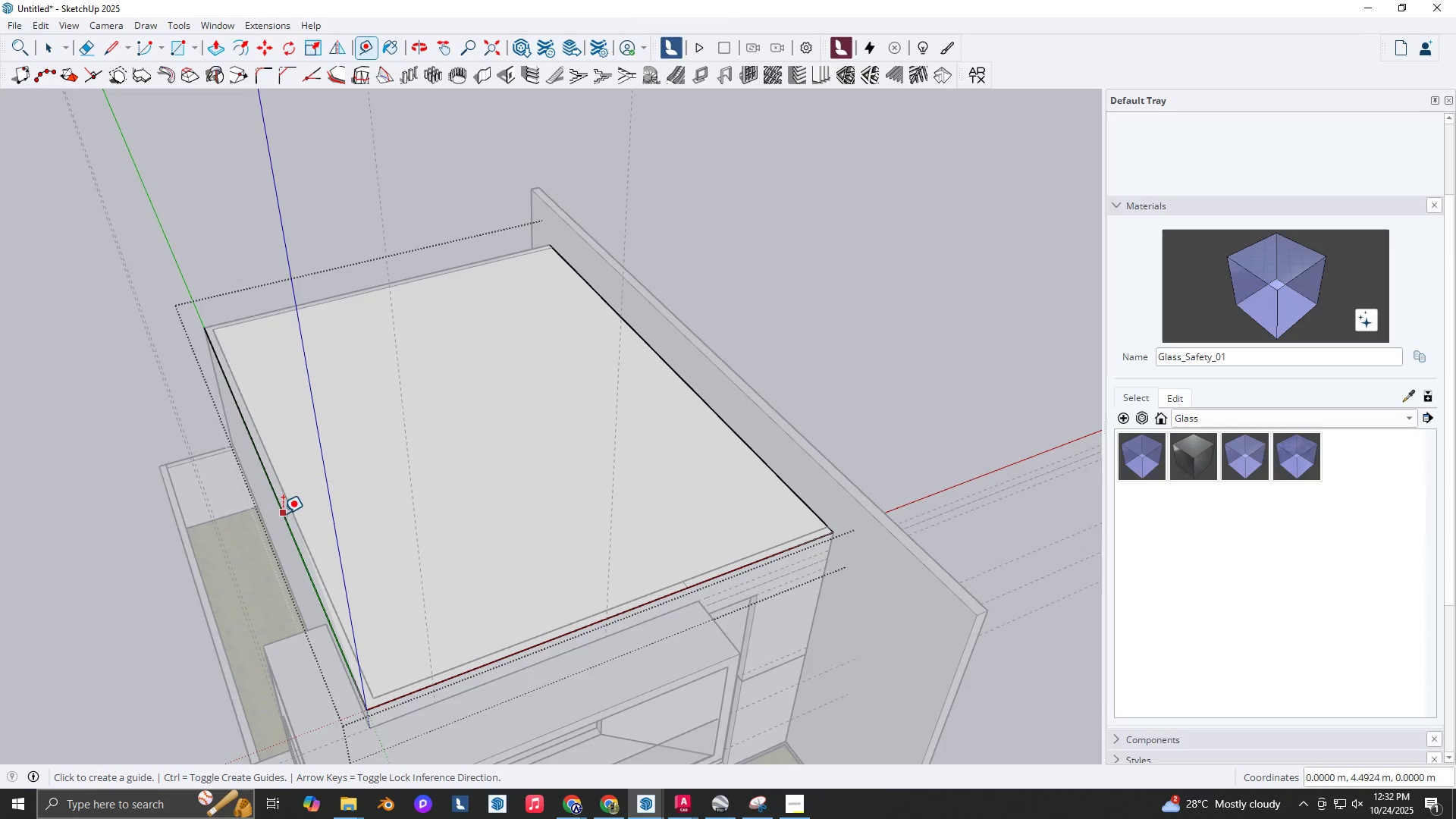 
left_click([283, 513])
 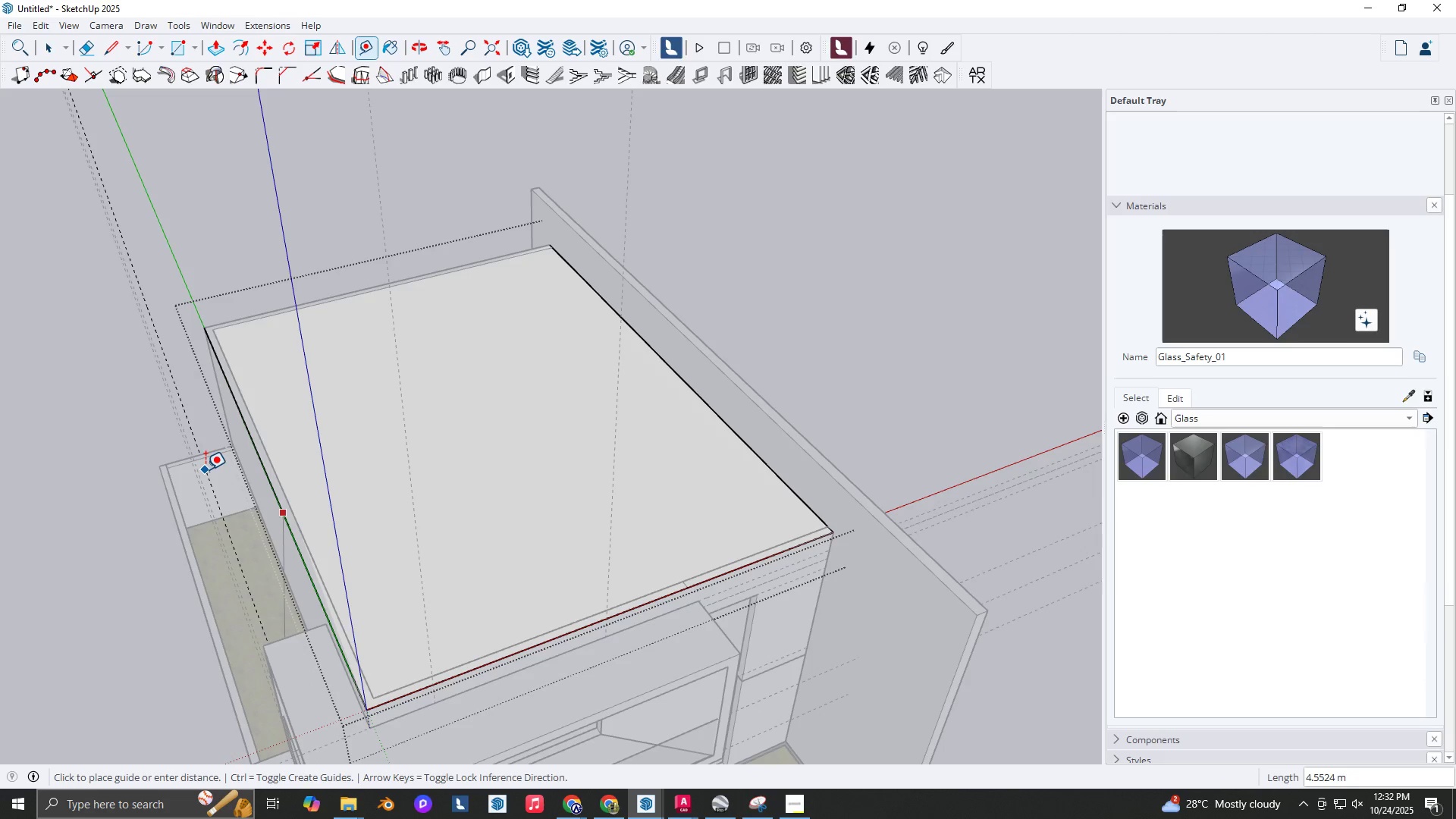 
key(ArrowLeft)
 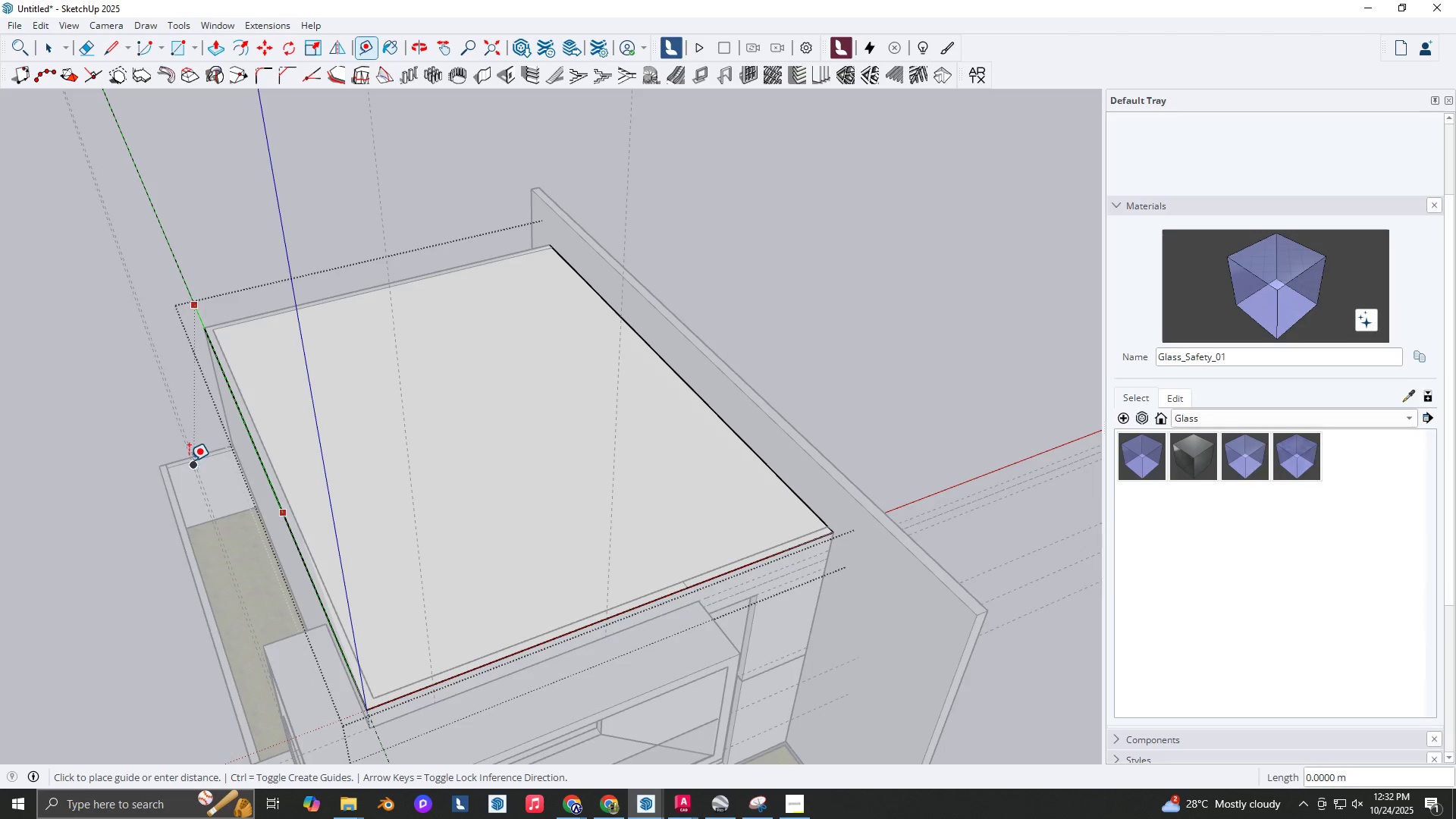 
key(ArrowRight)
 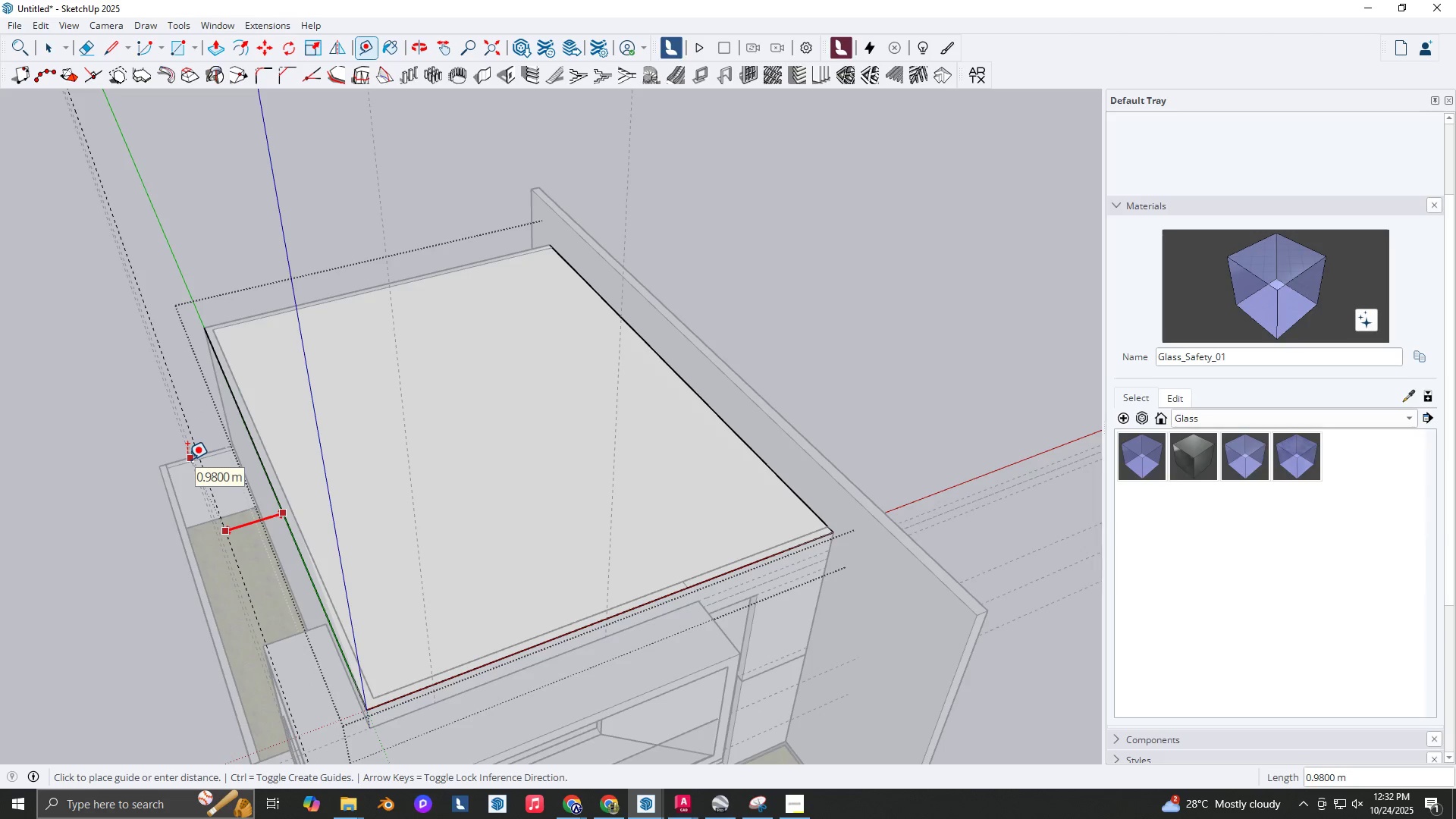 
key(Numpad1)
 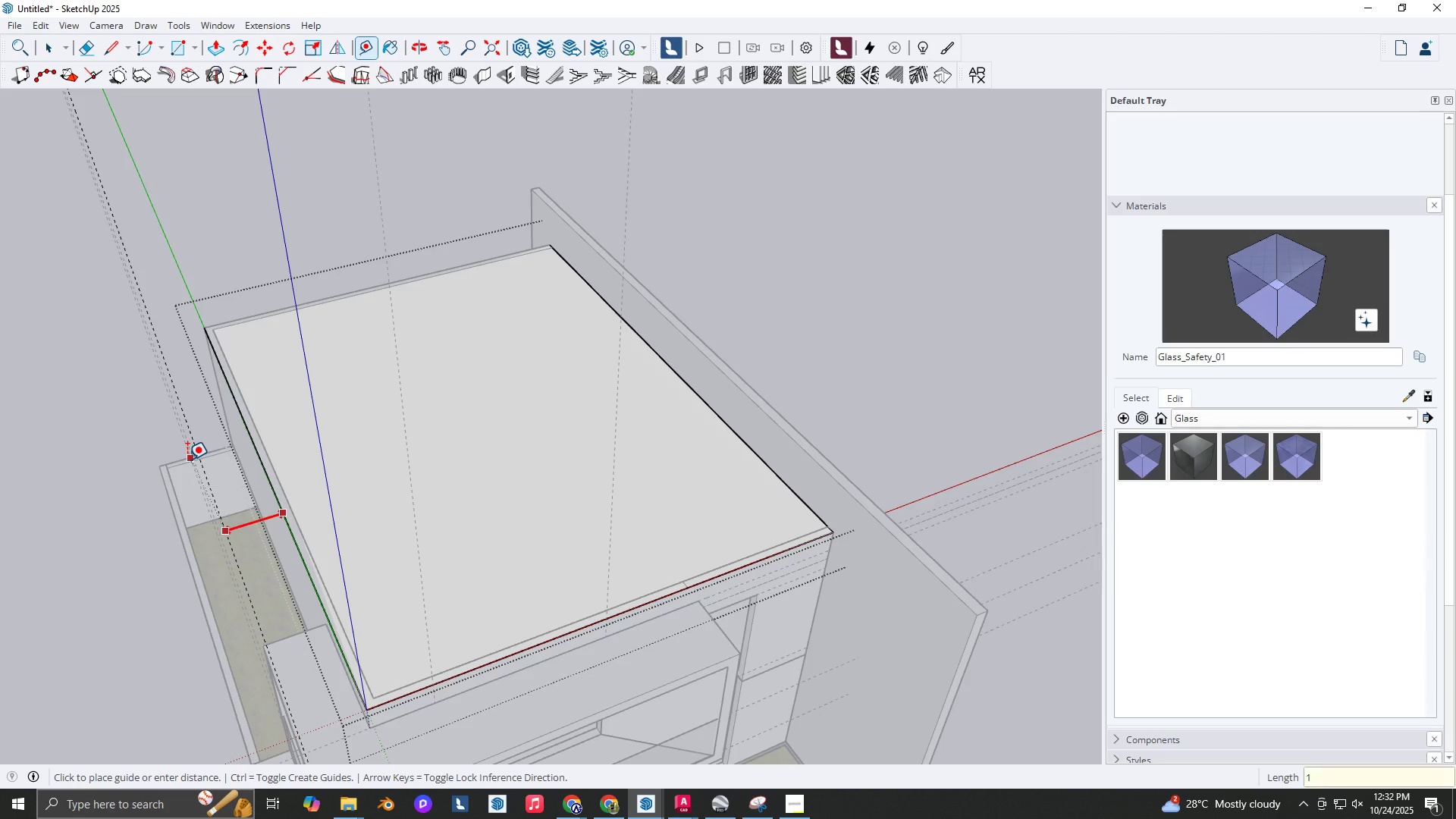 
key(NumpadEnter)
 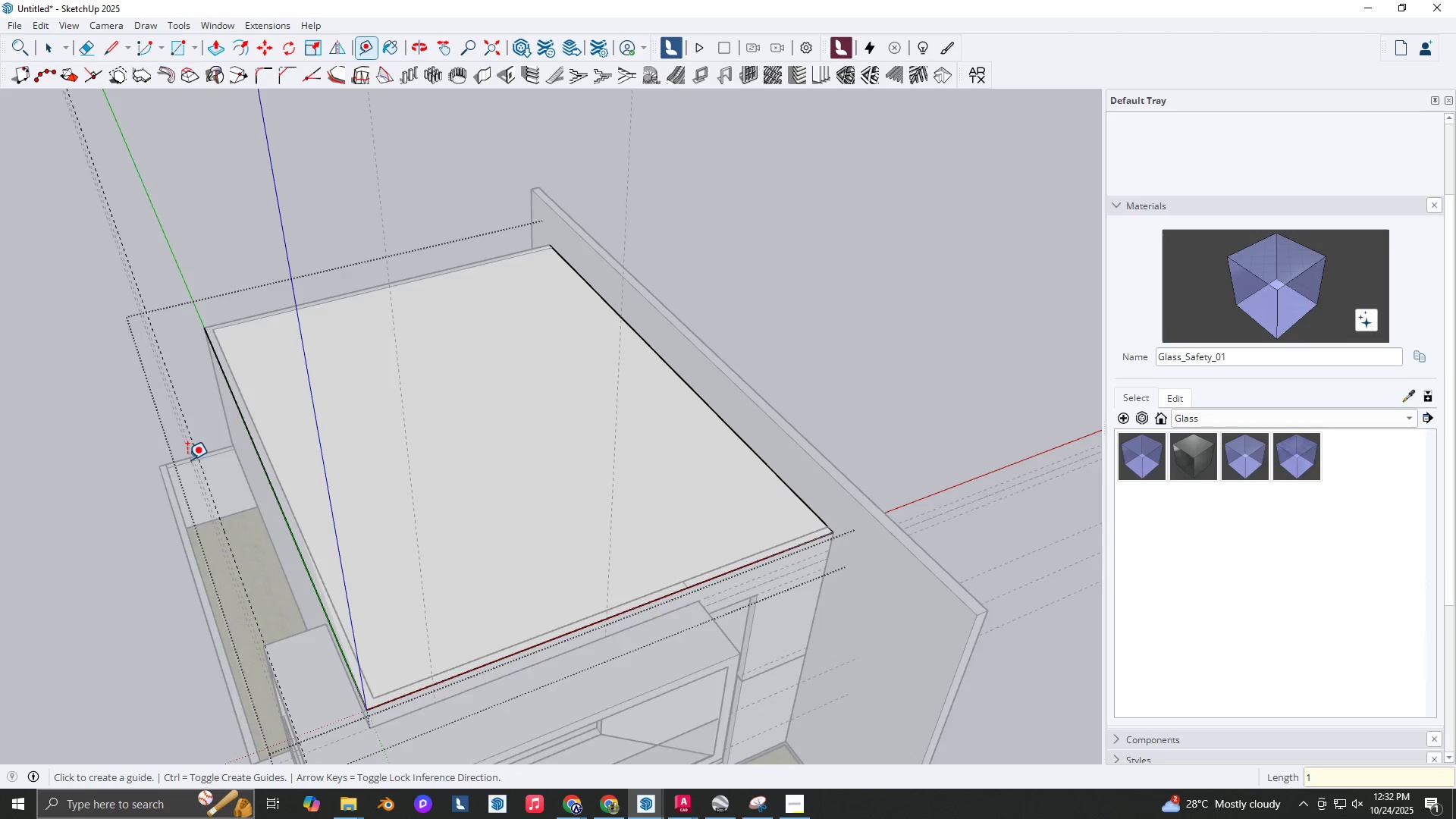 
key(Backquote)
 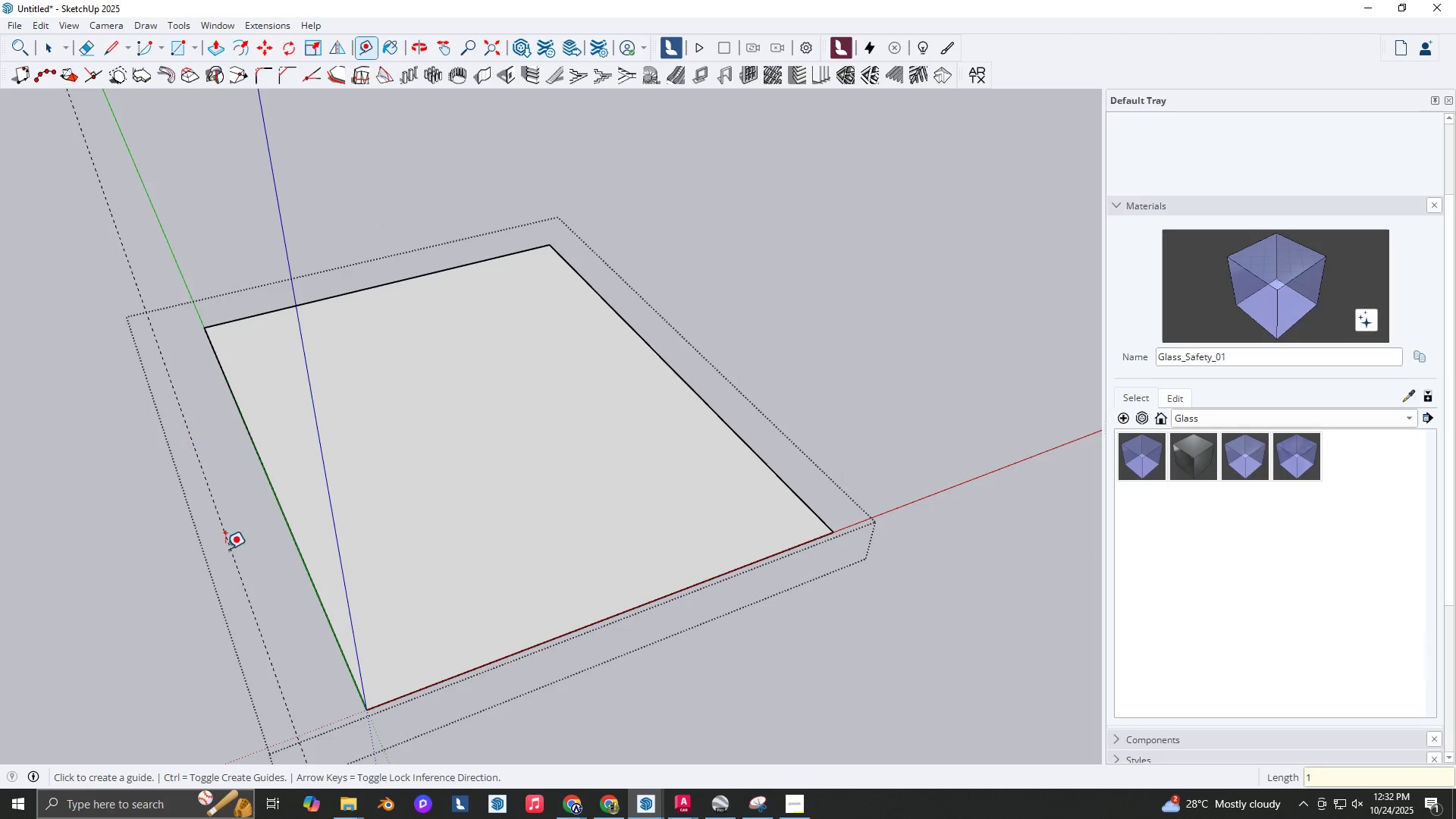 
scroll: coordinate [363, 653], scroll_direction: down, amount: 2.0
 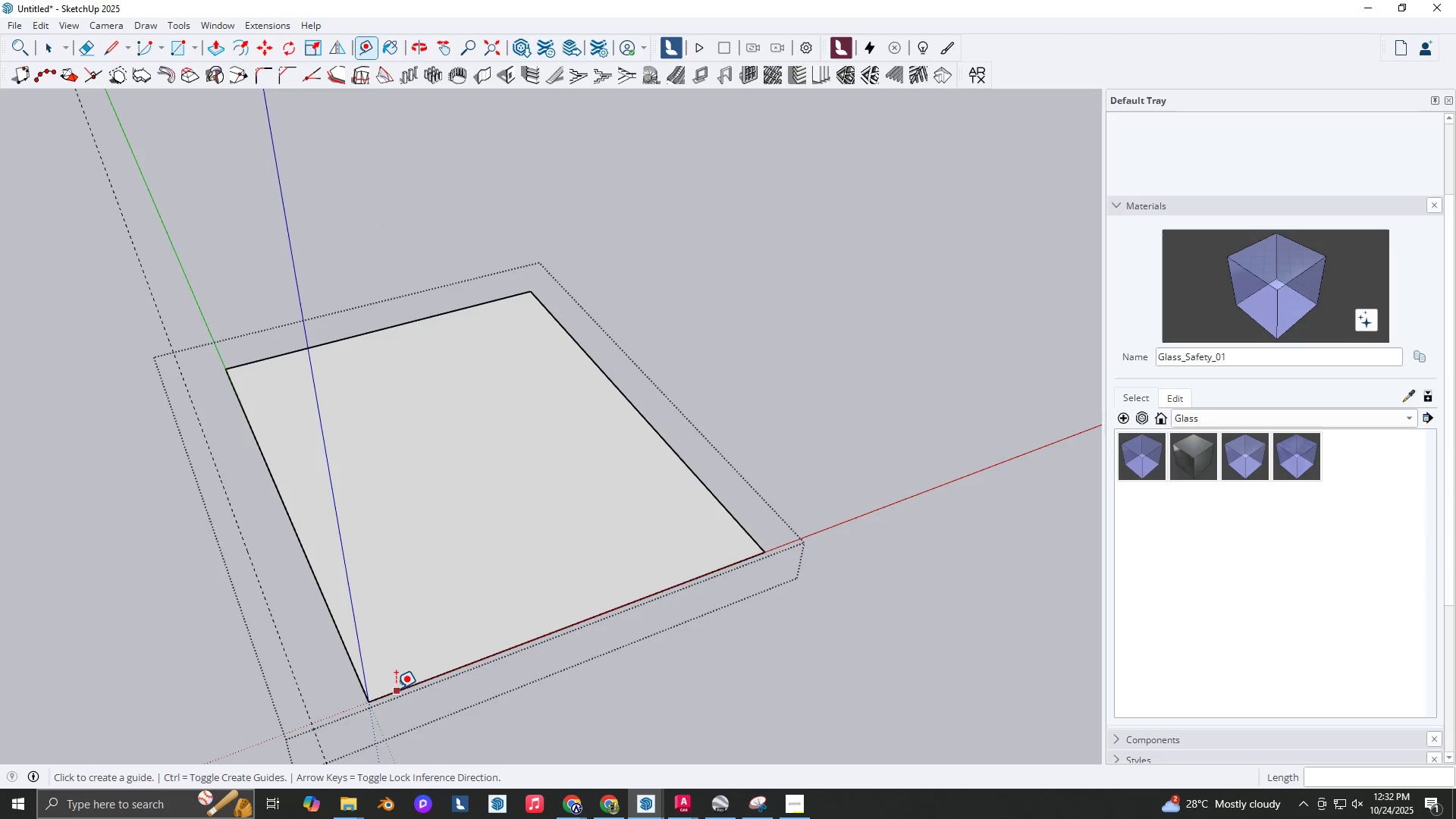 
left_click([396, 689])
 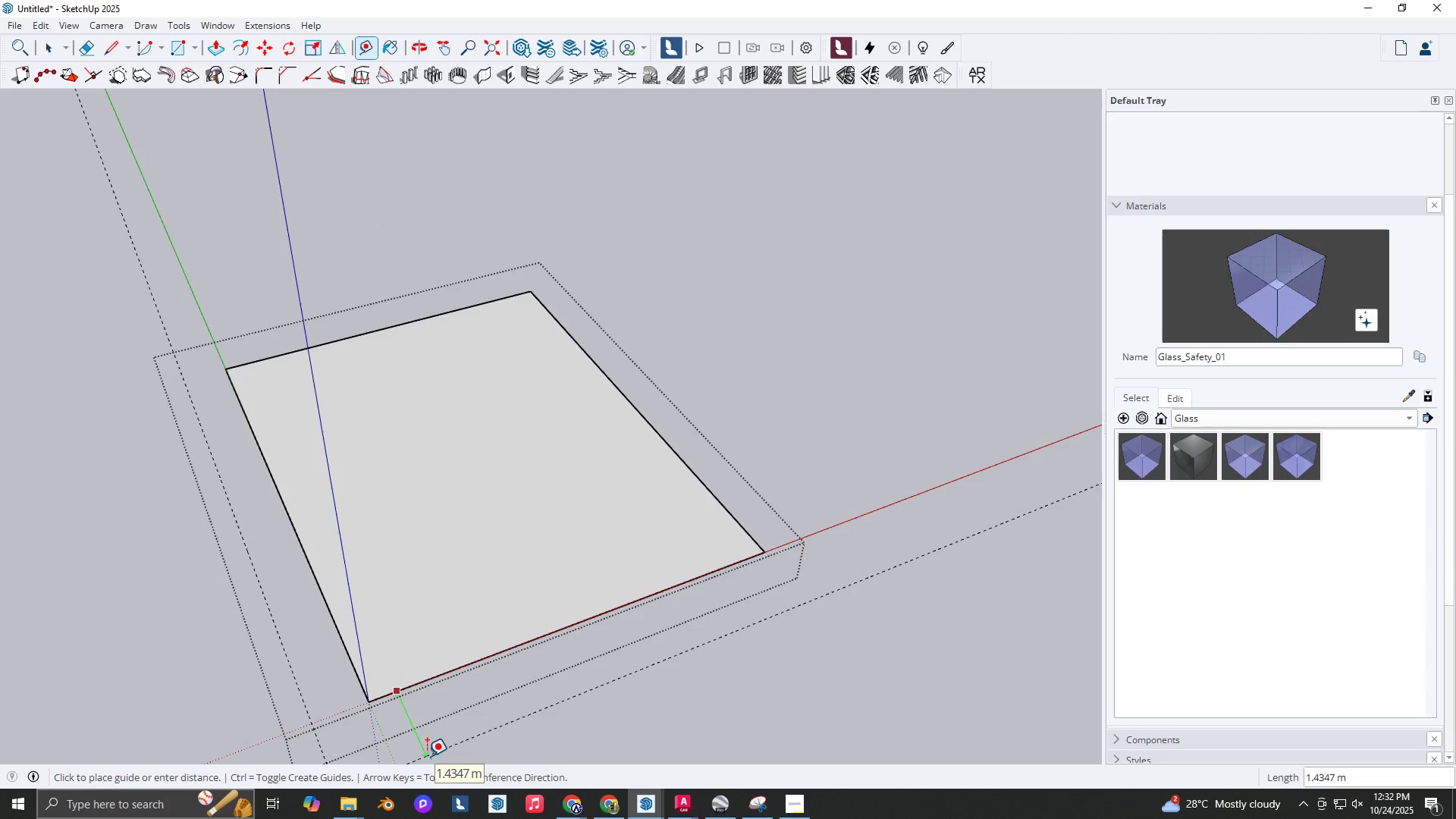 
key(Numpad1)
 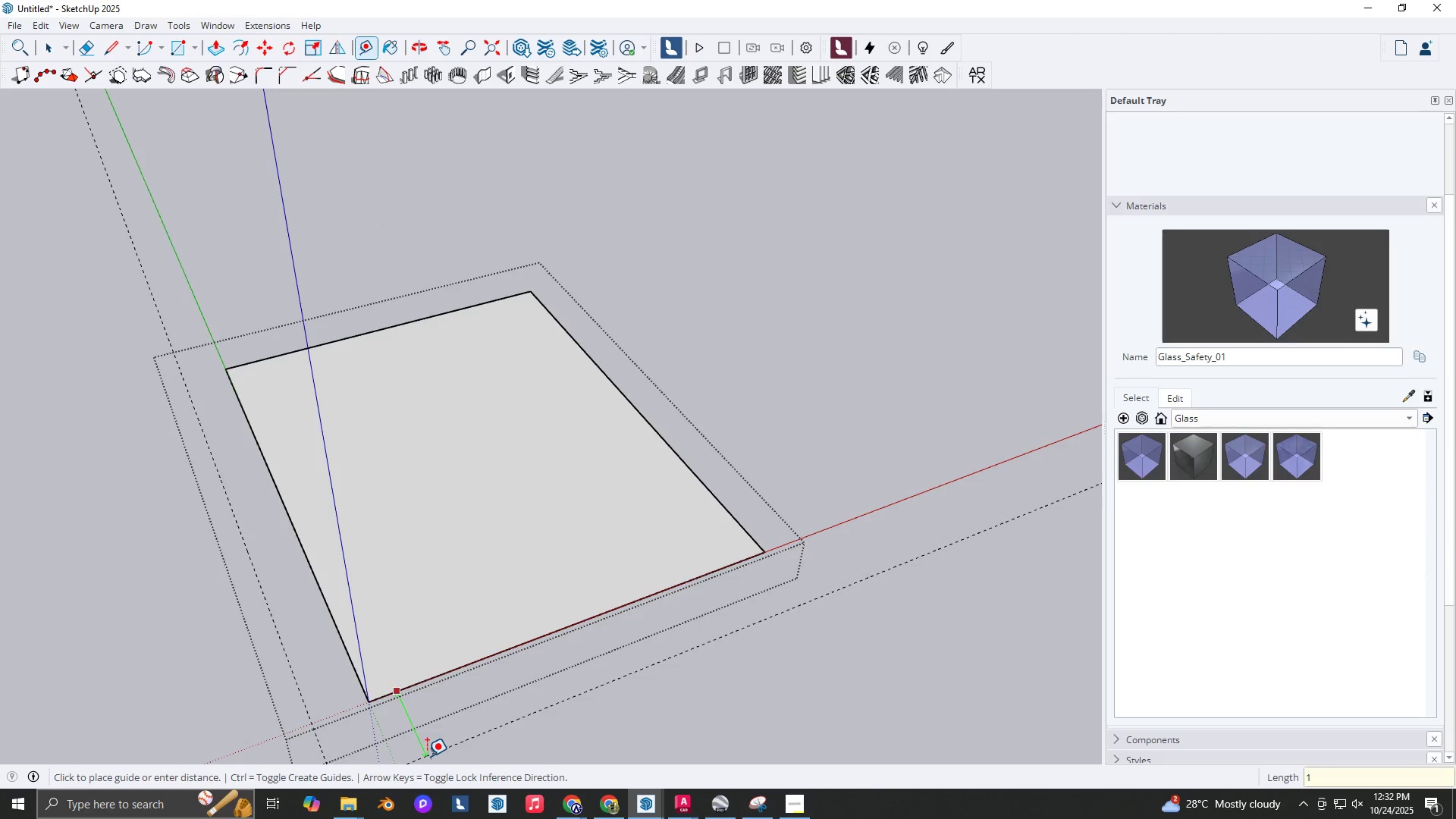 
key(NumpadEnter)
 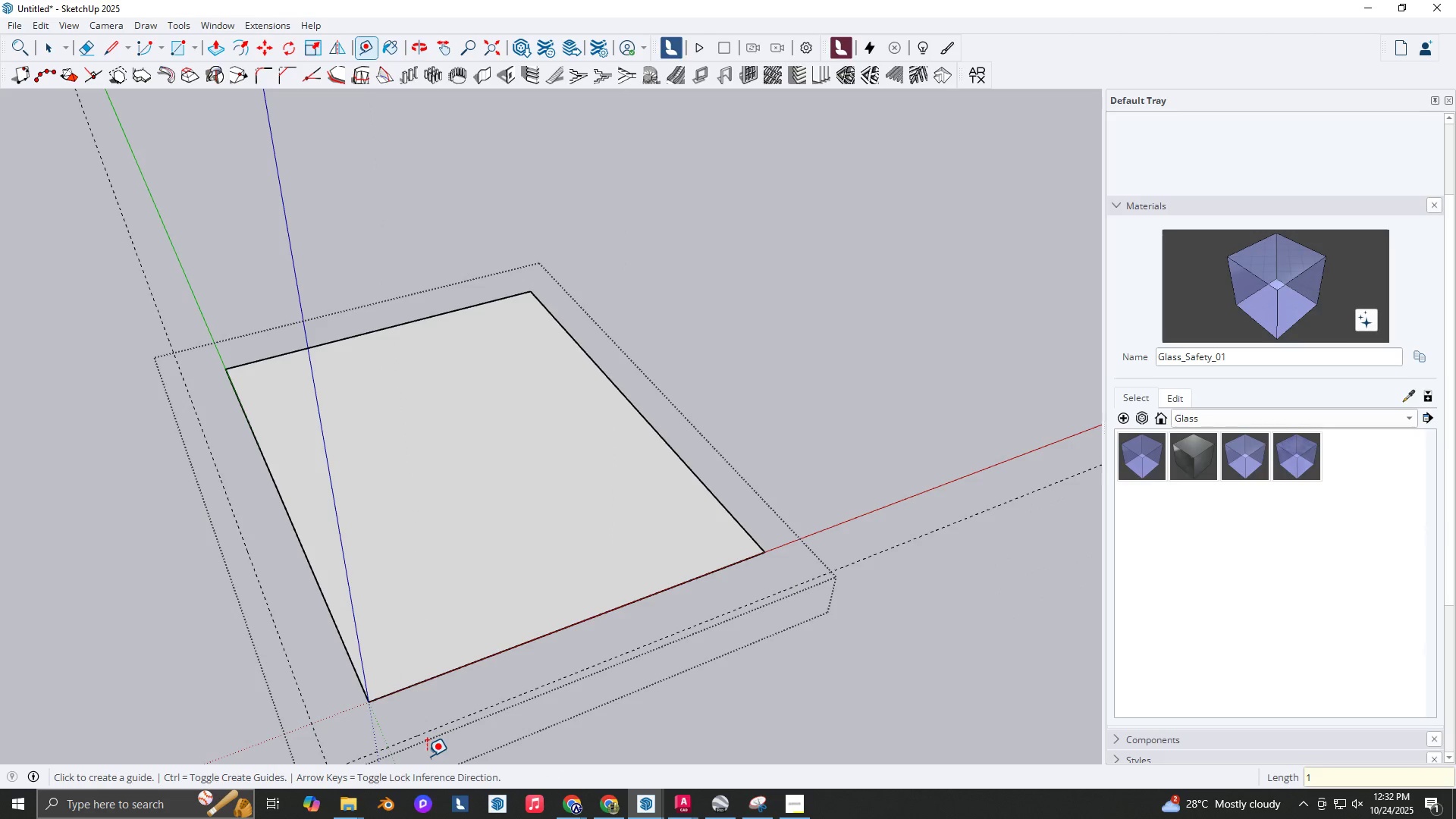 
scroll: coordinate [504, 468], scroll_direction: down, amount: 3.0
 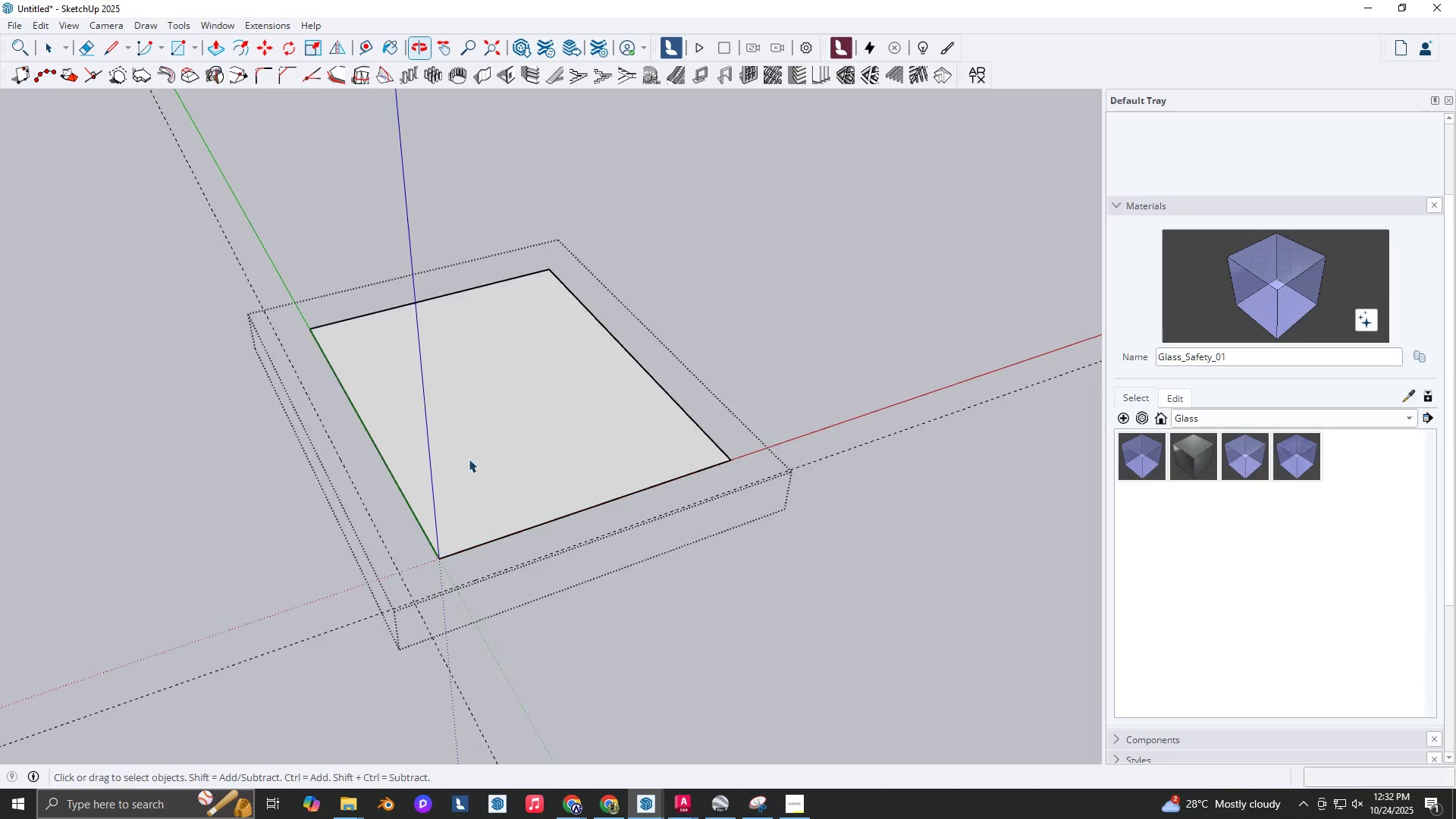 
key(Shift+ShiftLeft)
 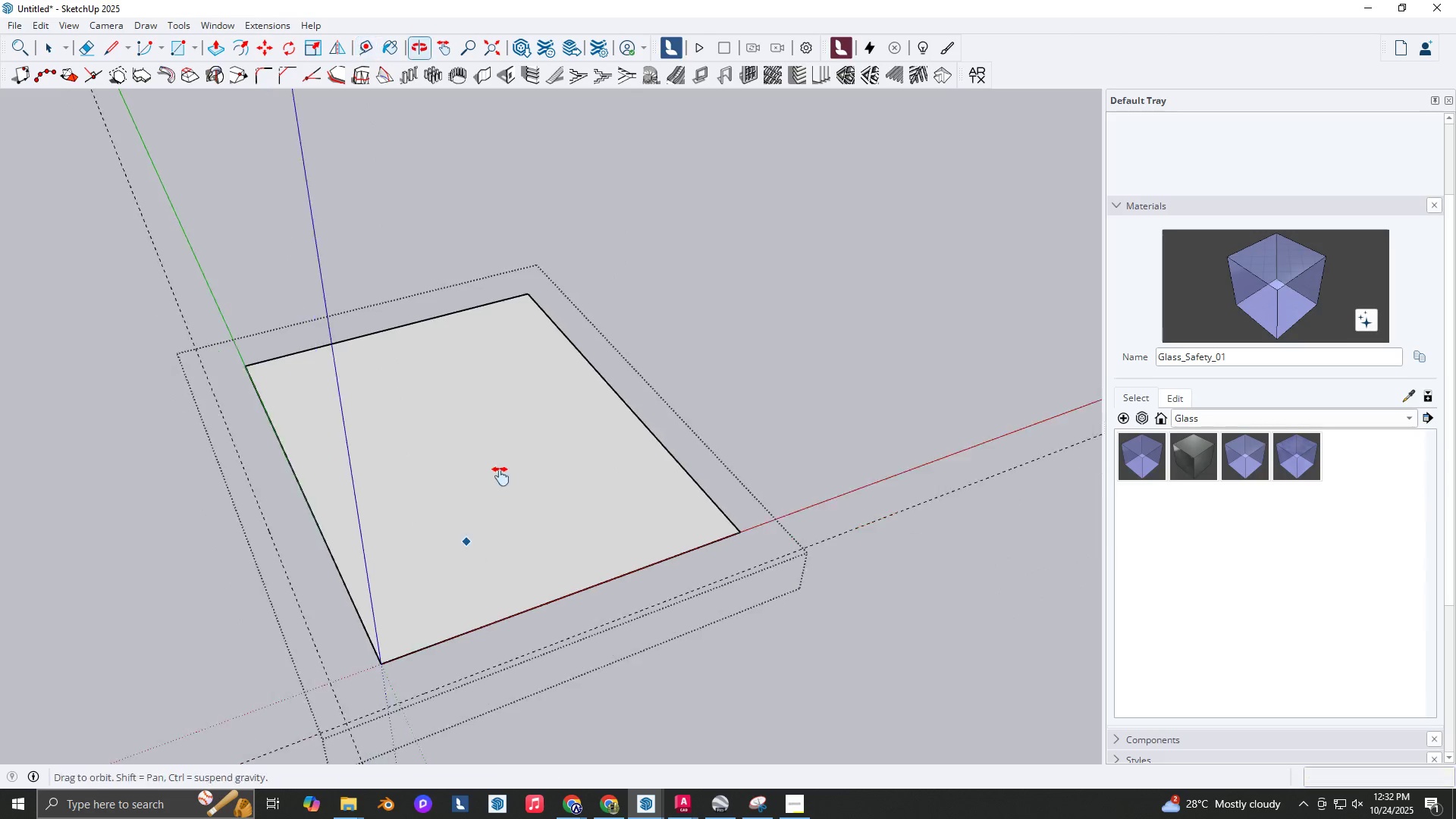 
key(Space)
 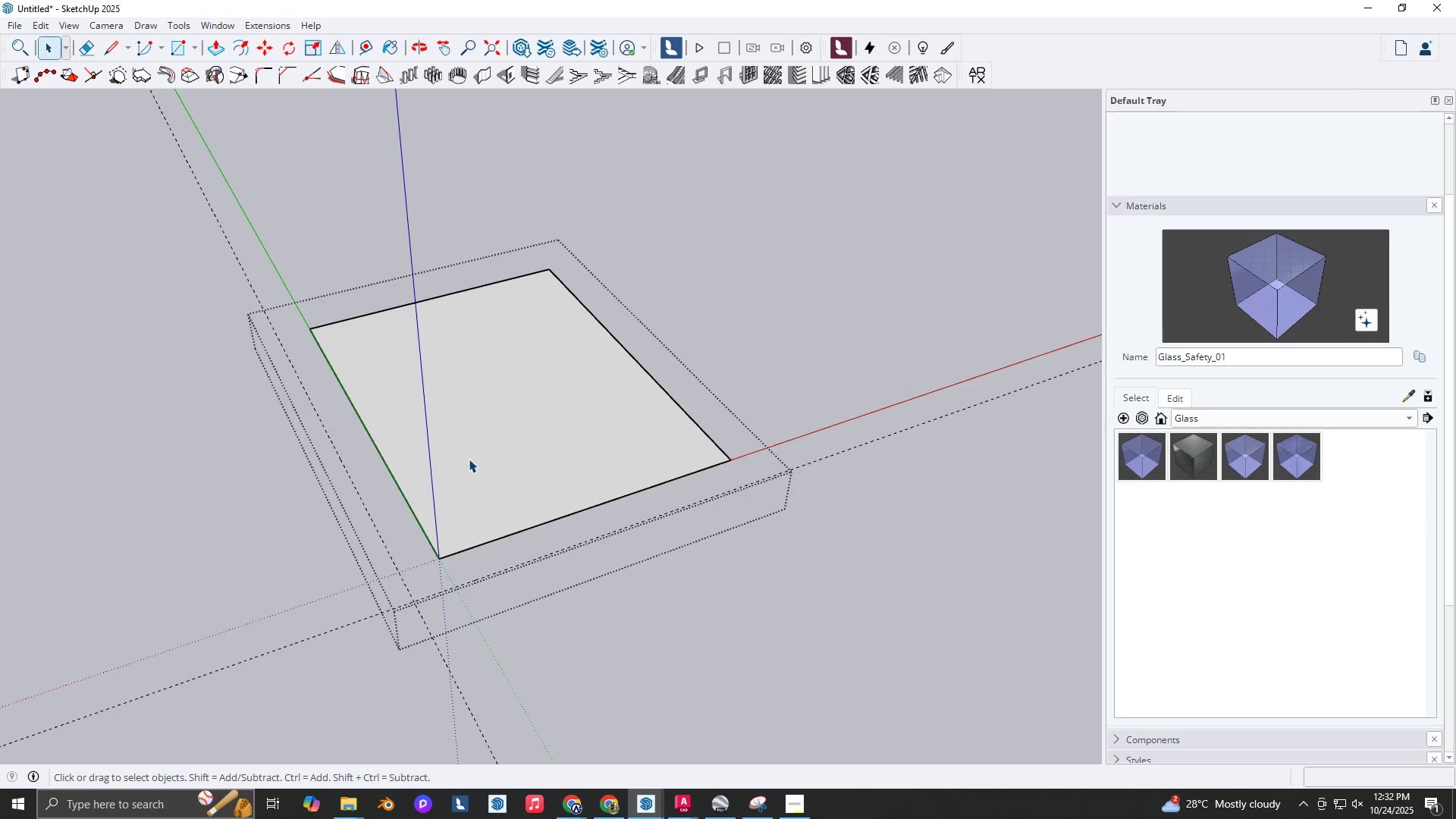 
left_click([469, 459])
 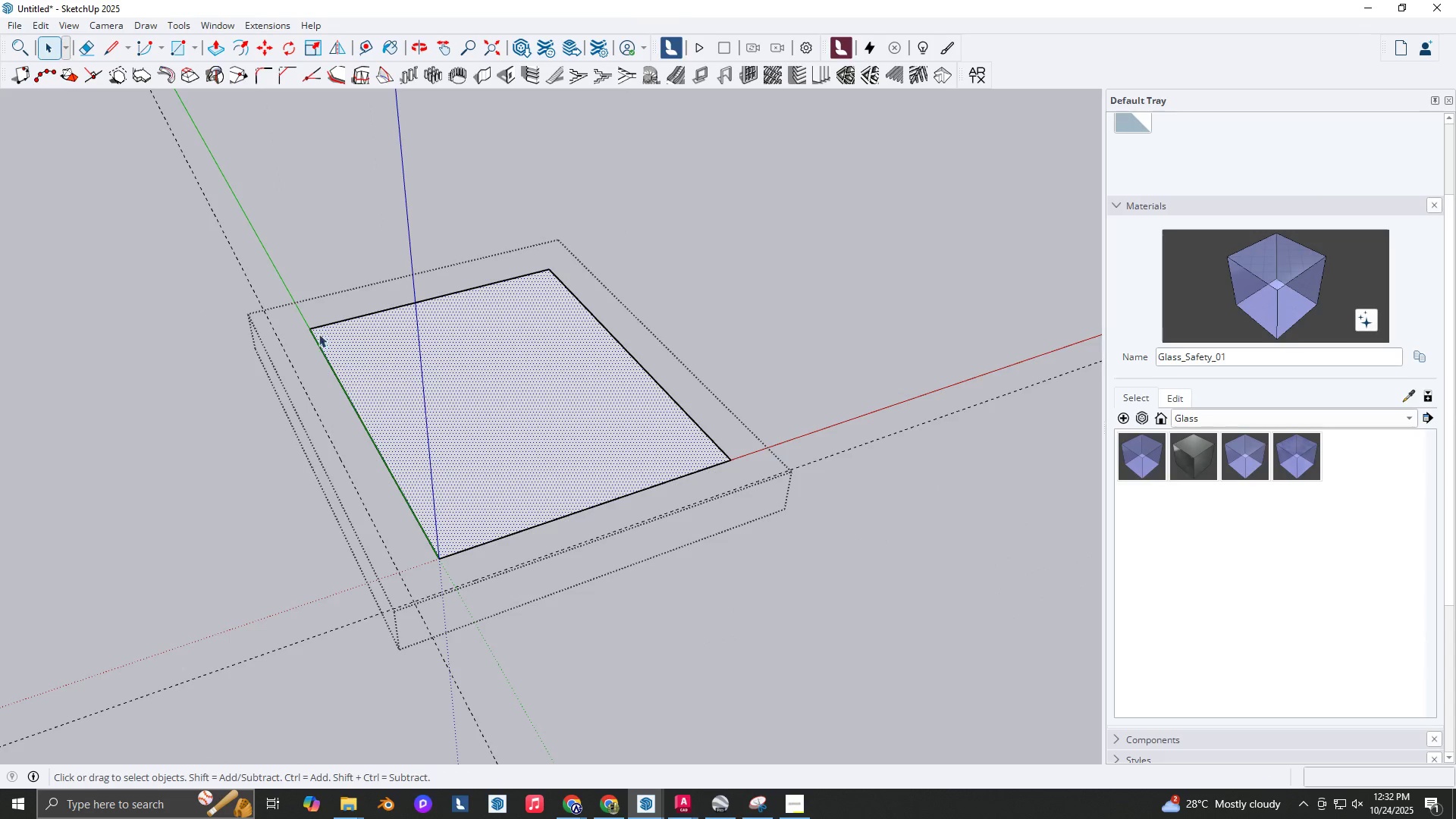 
type(trt)
 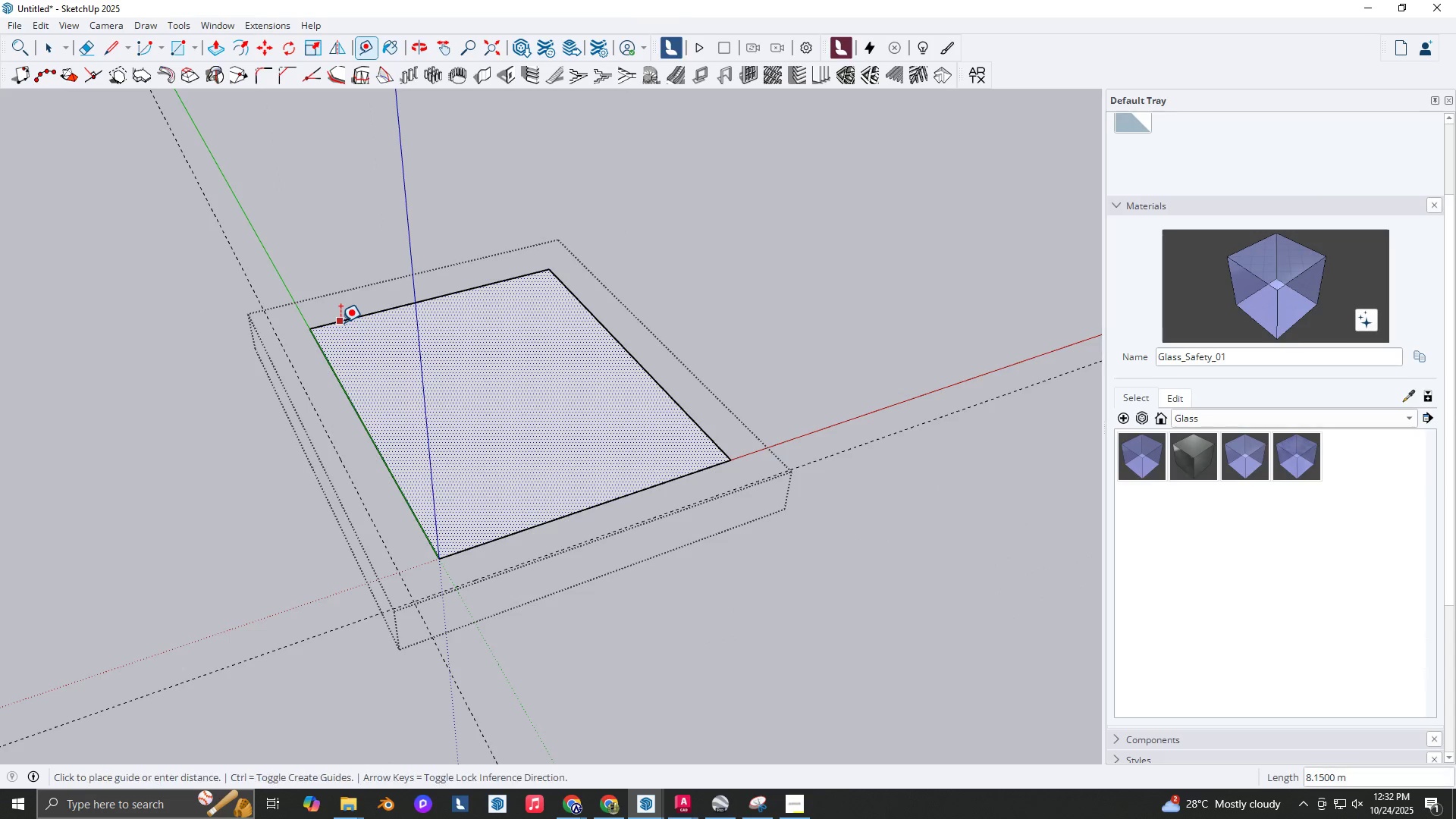 
left_click([340, 322])
 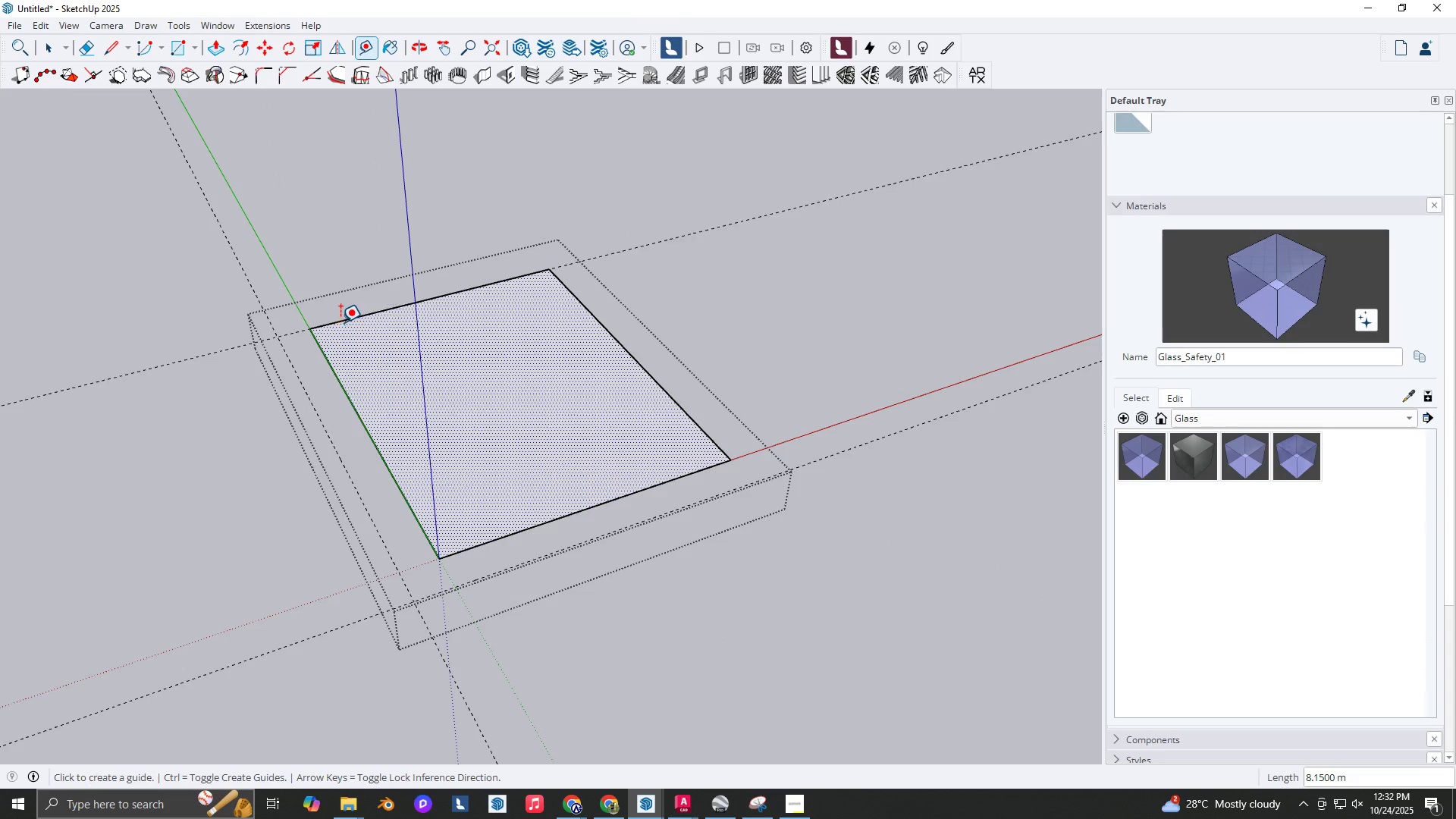 
left_click_drag(start_coordinate=[340, 322], to_coordinate=[335, 325])
 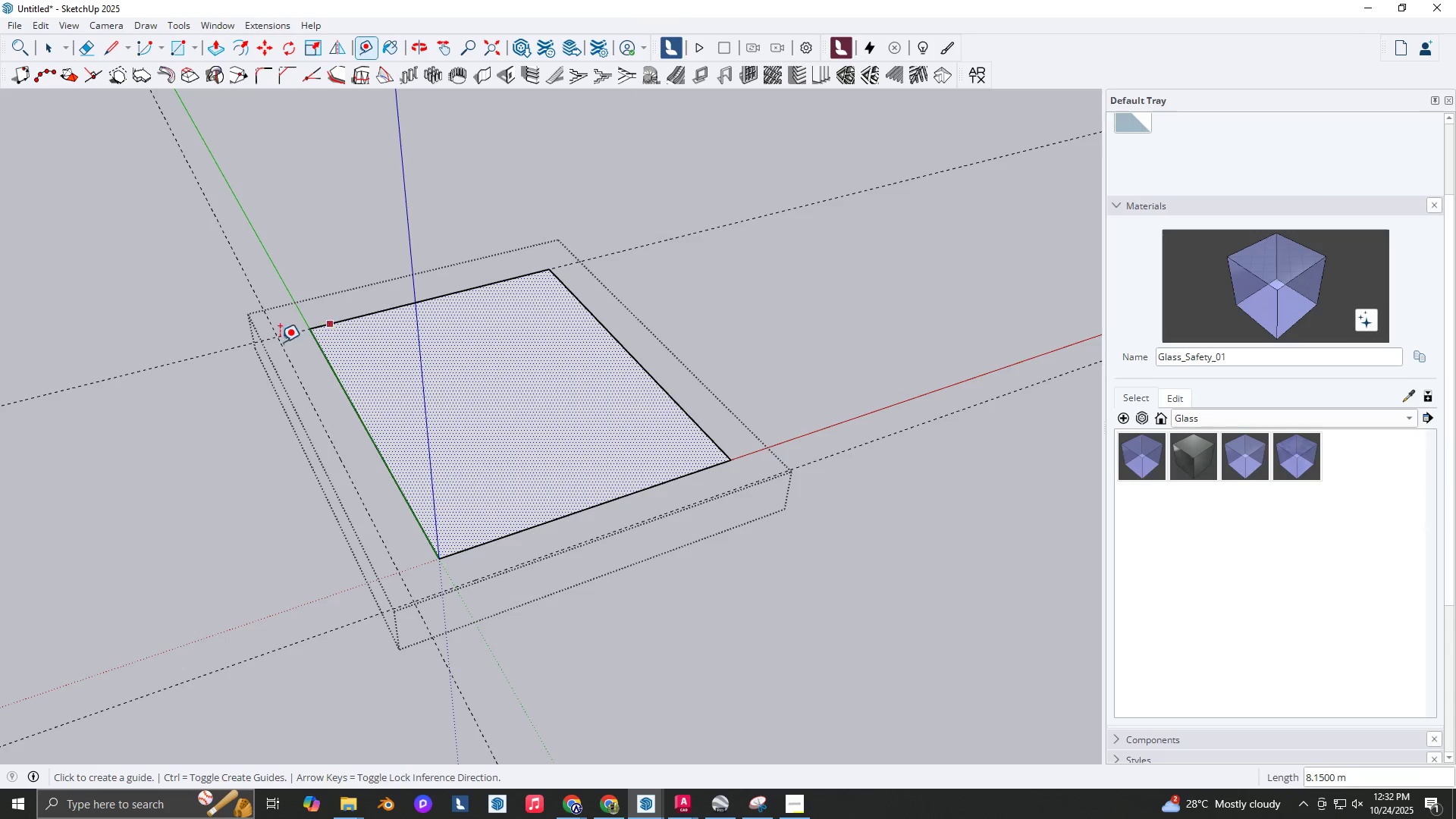 
key(R)
 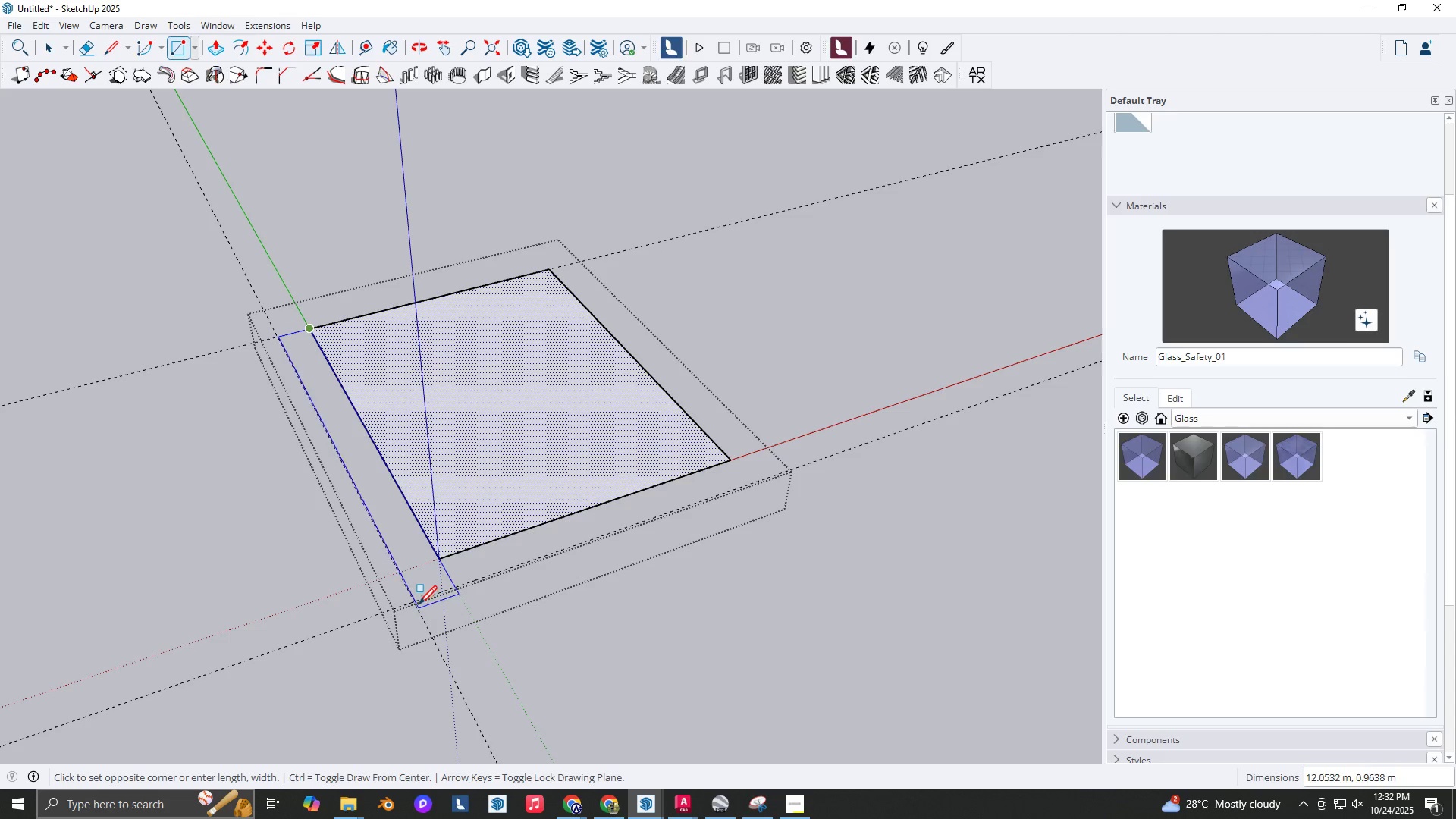 
left_click([416, 604])
 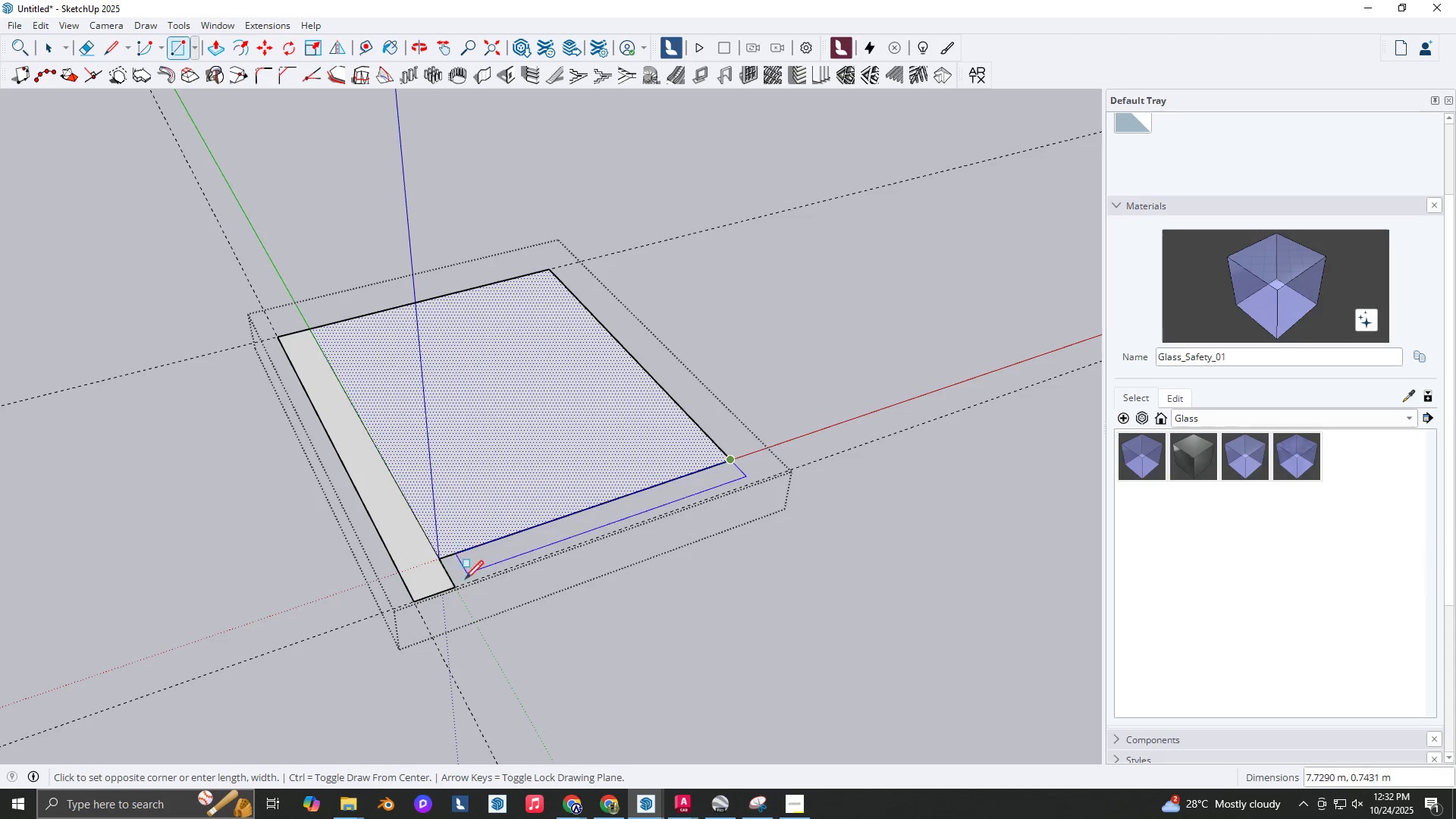 
left_click([456, 588])
 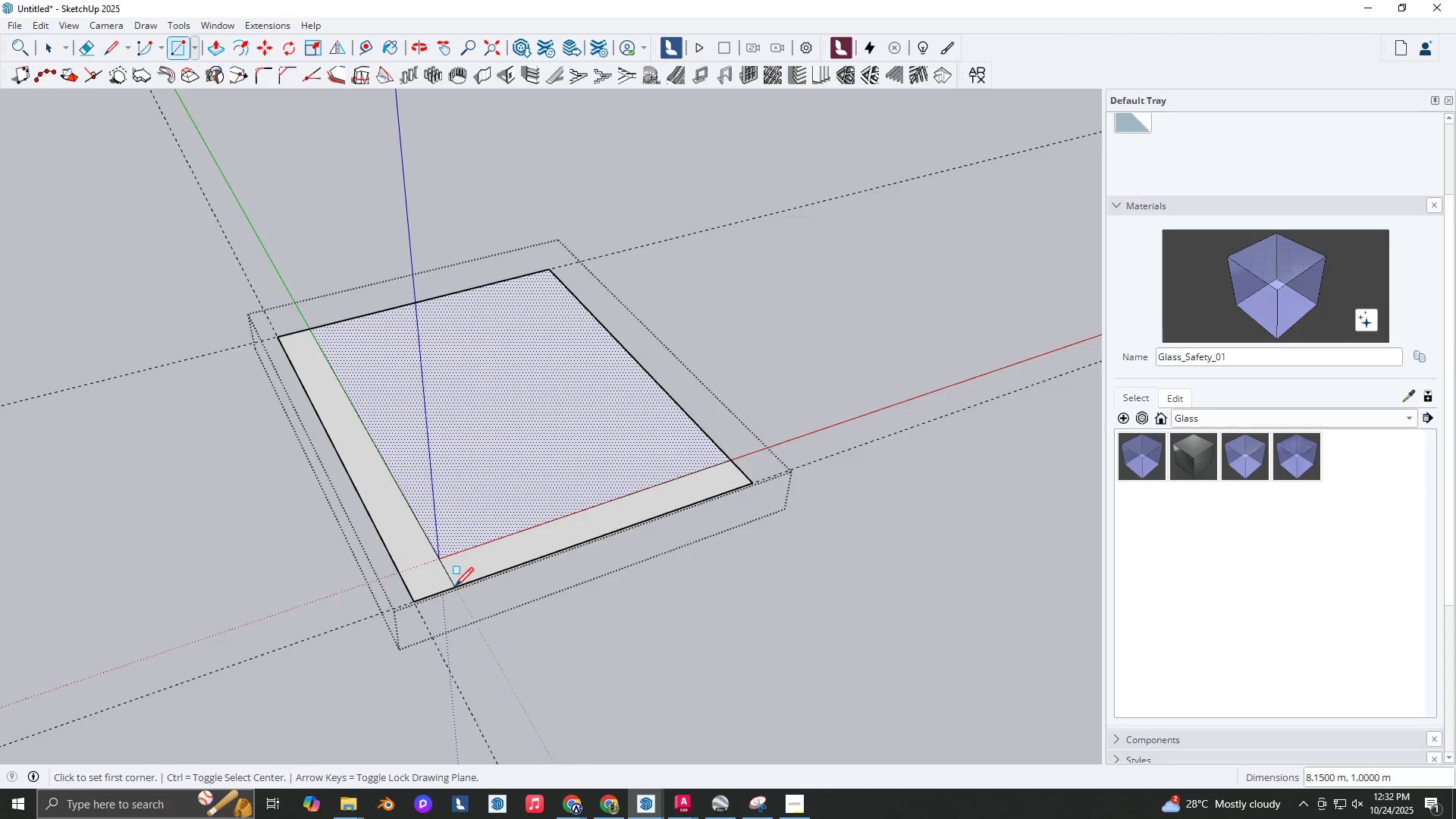 
key(E)
 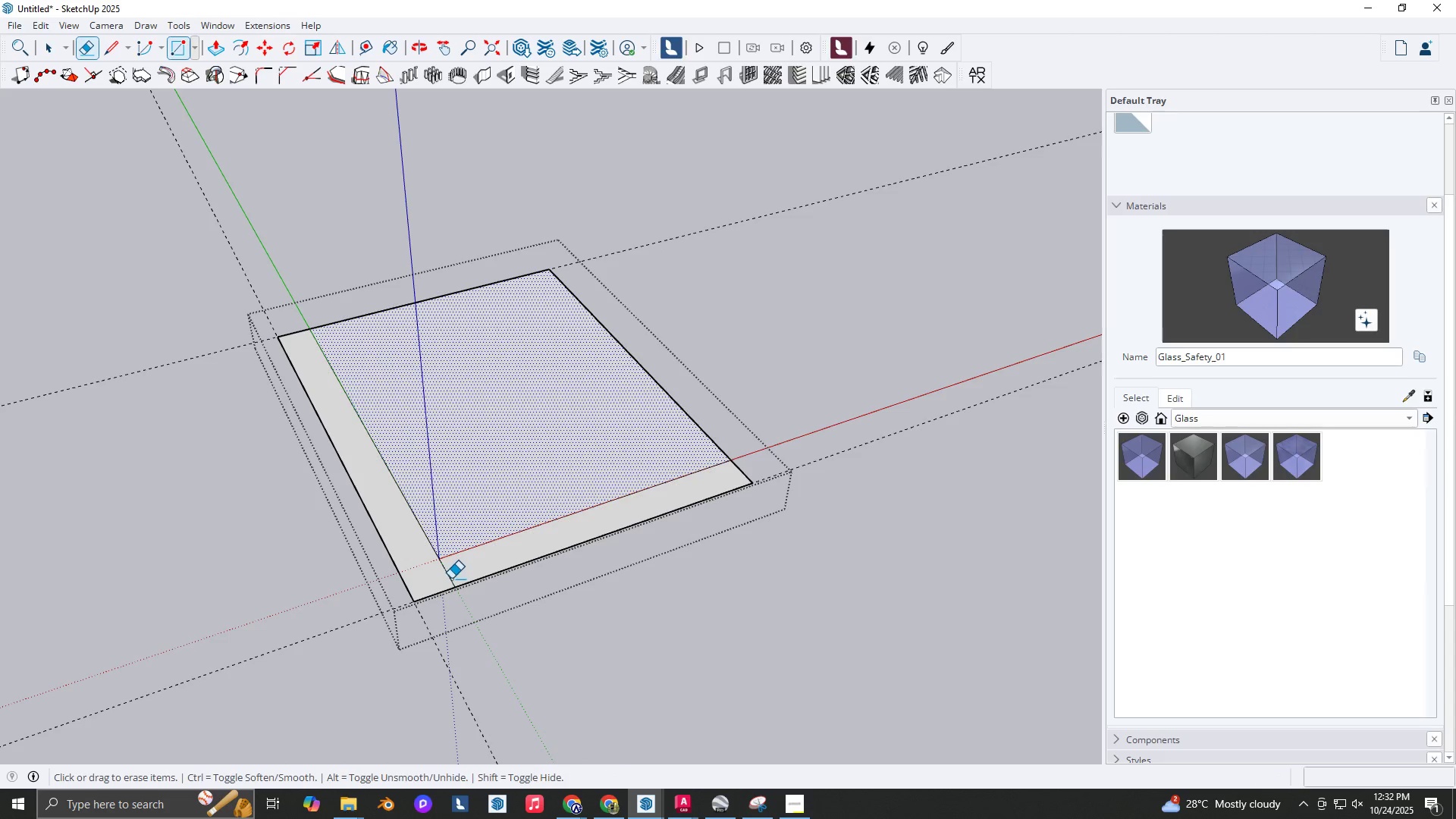 
left_click_drag(start_coordinate=[451, 579], to_coordinate=[447, 576])
 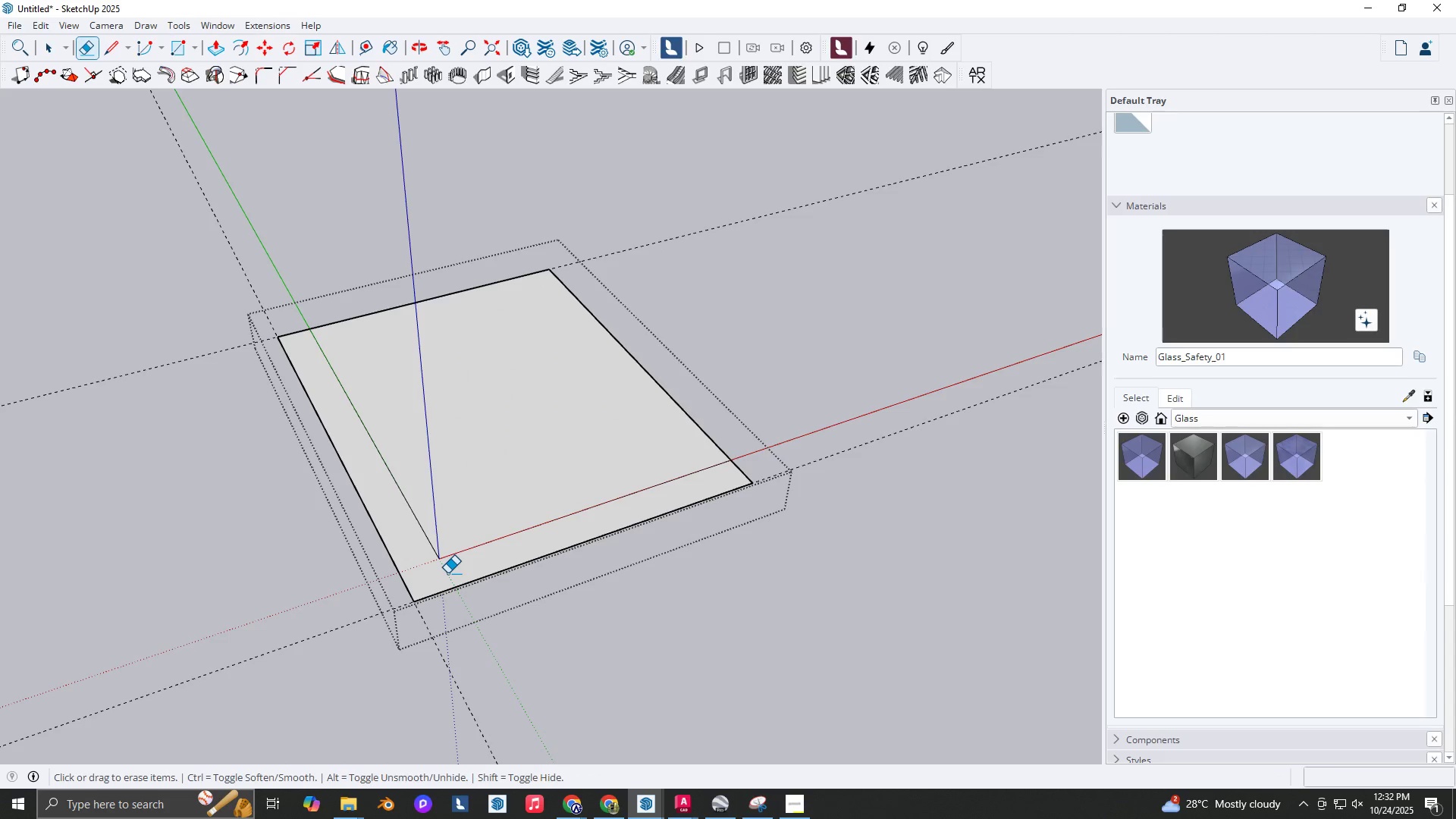 
key(Space)
 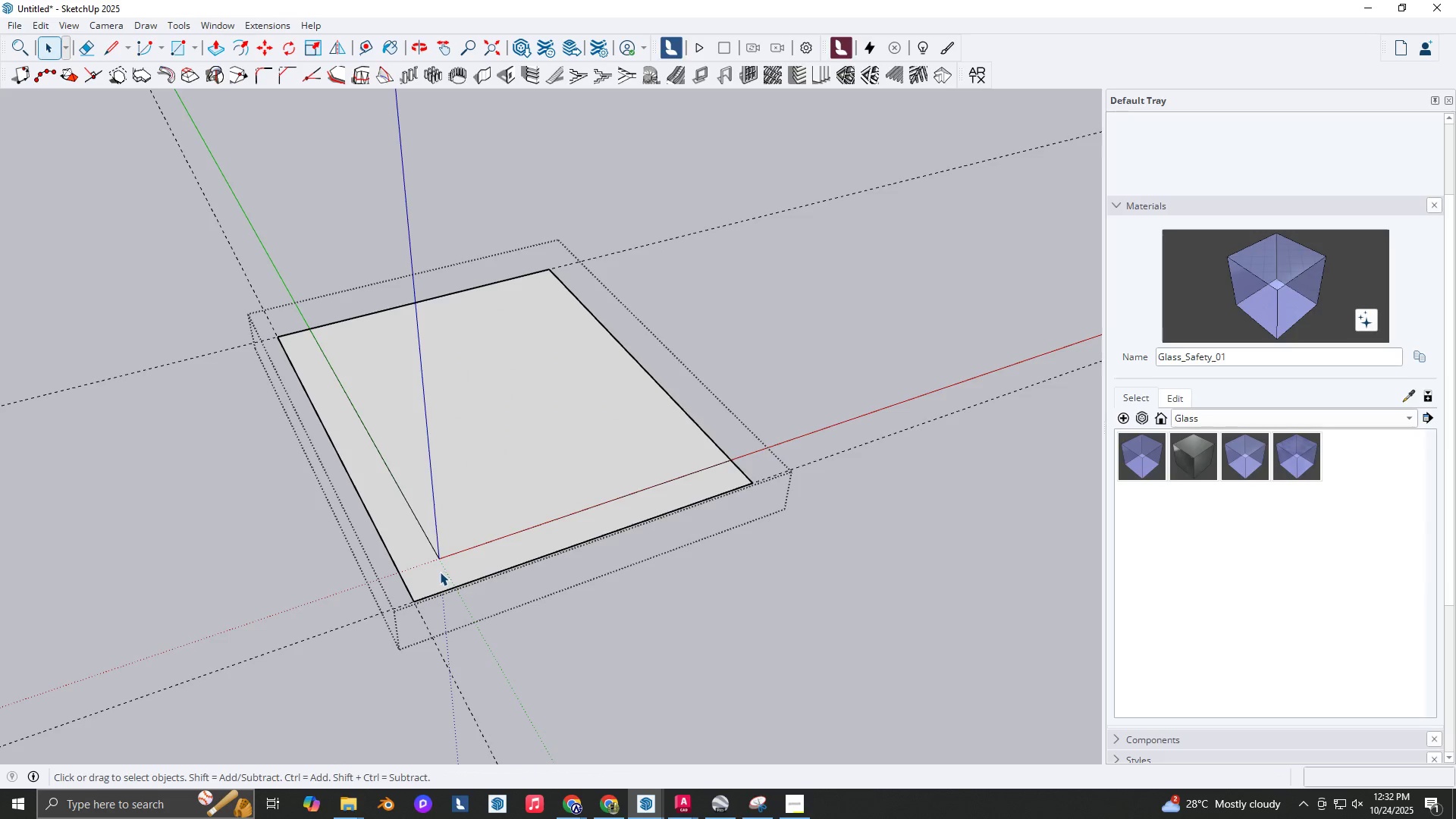 
left_click([440, 572])
 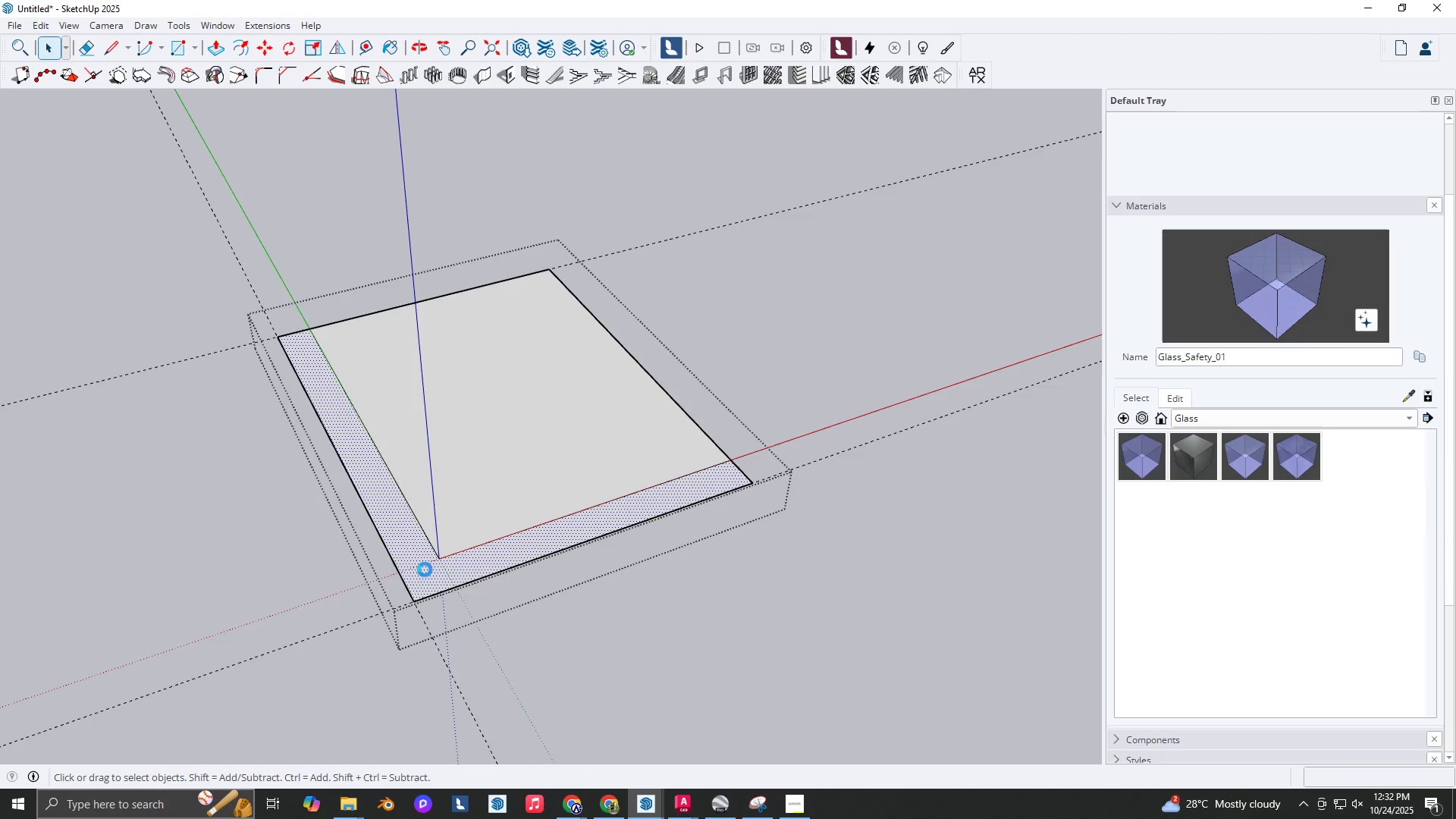 
type(pe p.2)
key(NumpadEnter)
type(` )
key(Escape)
type(j)
 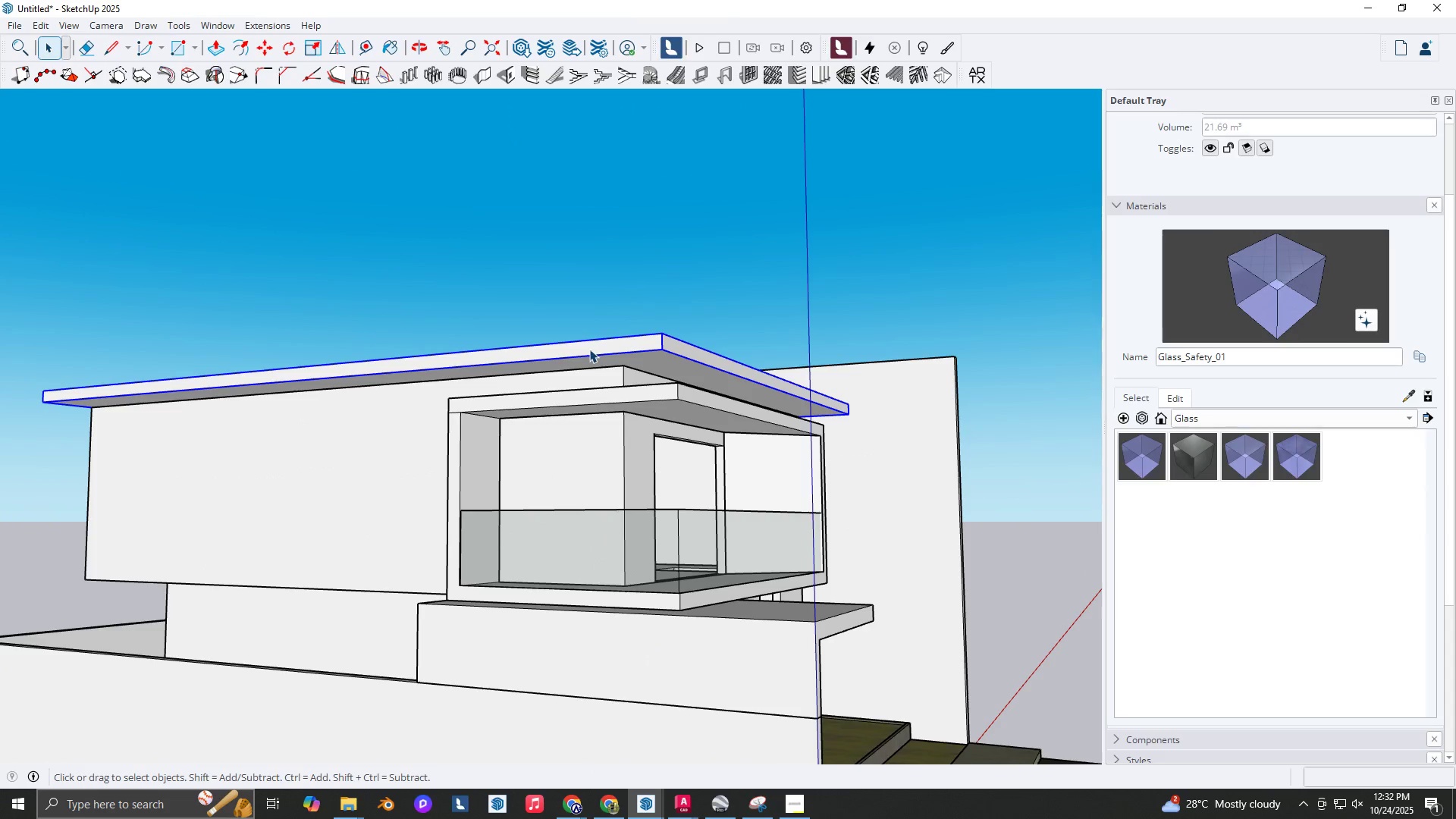 
left_click_drag(start_coordinate=[444, 556], to_coordinate=[438, 555])
 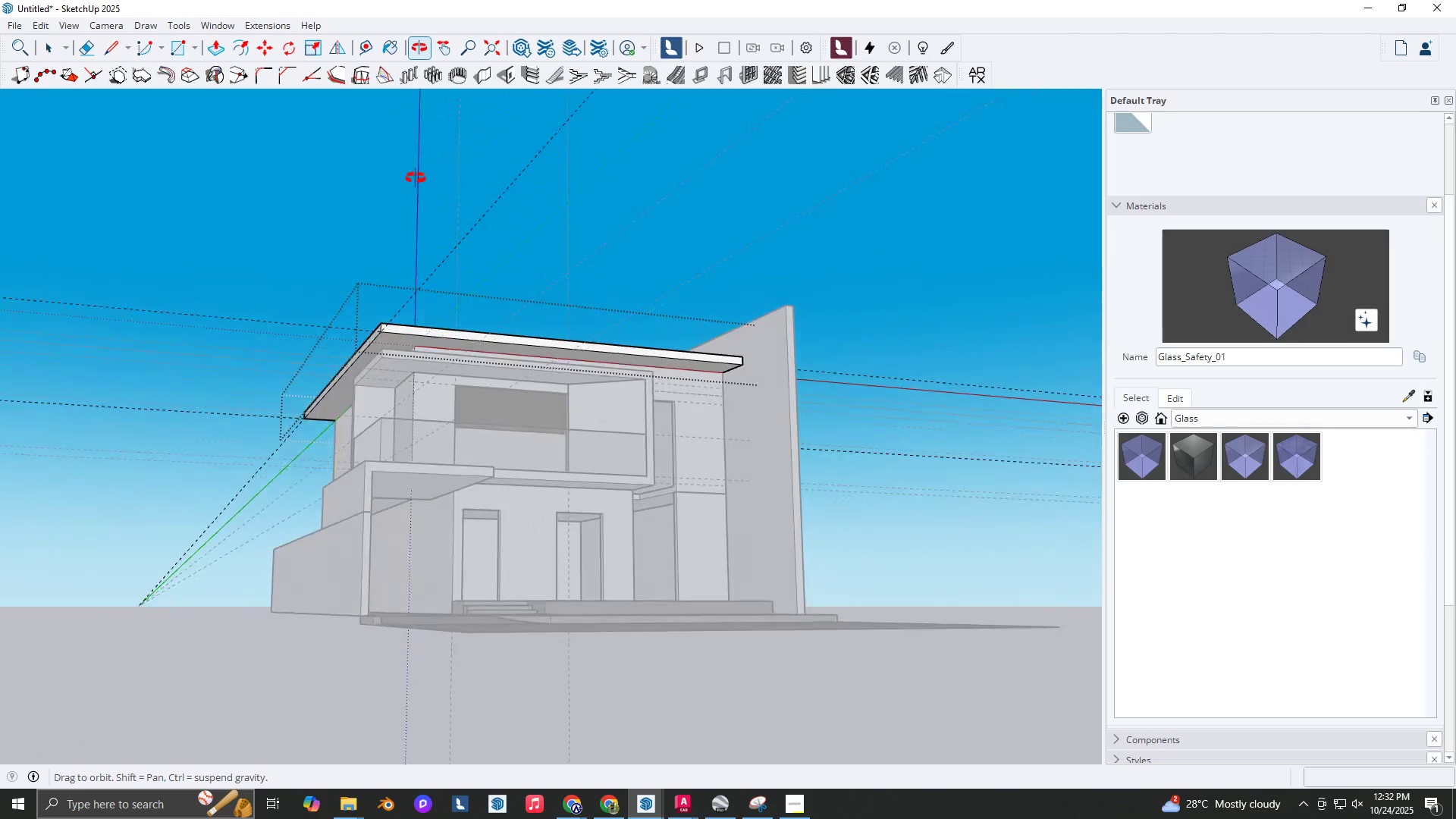 
scroll: coordinate [592, 345], scroll_direction: up, amount: 5.0
 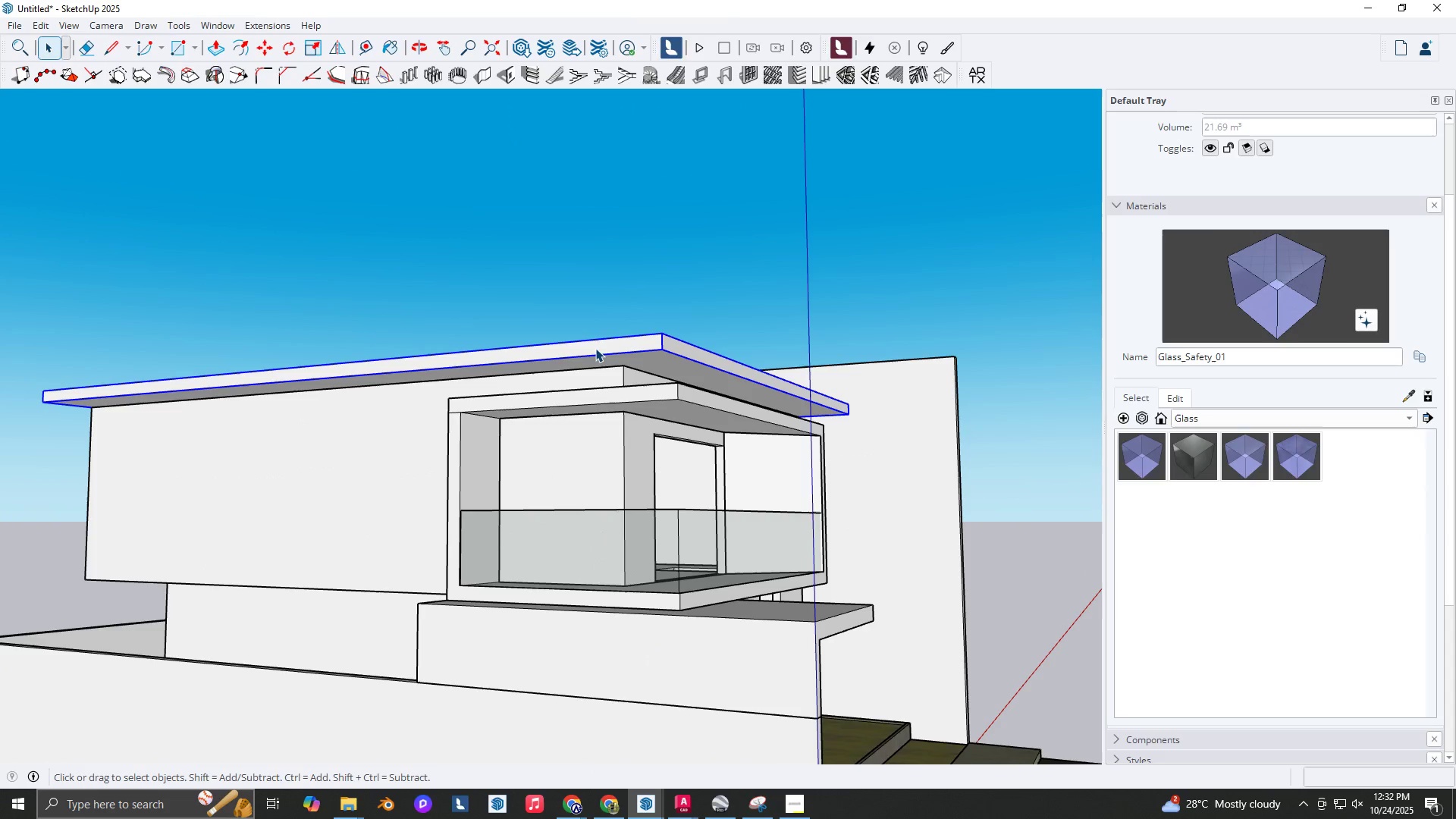 
left_click([595, 348])
 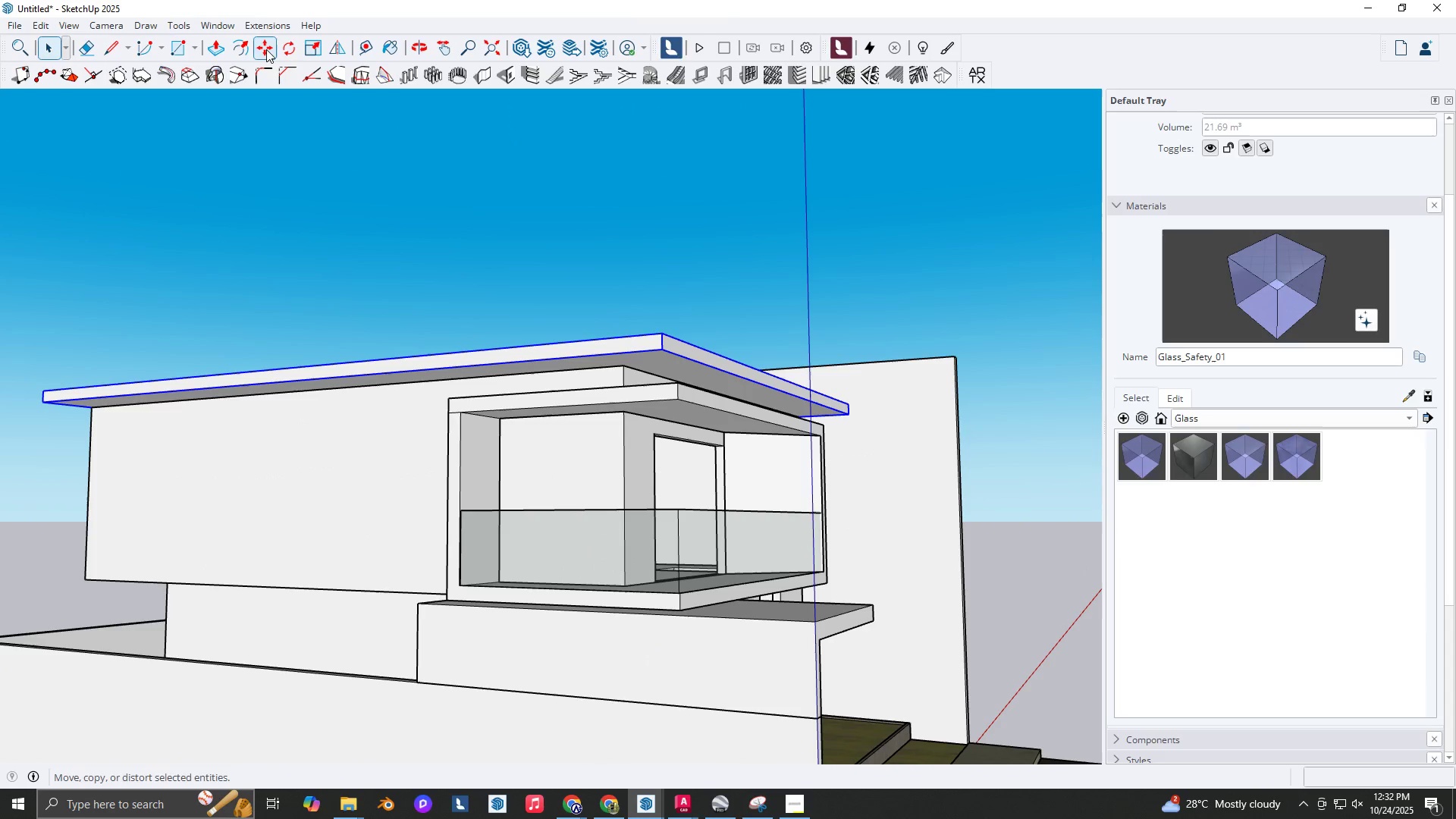 
left_click([292, 49])
 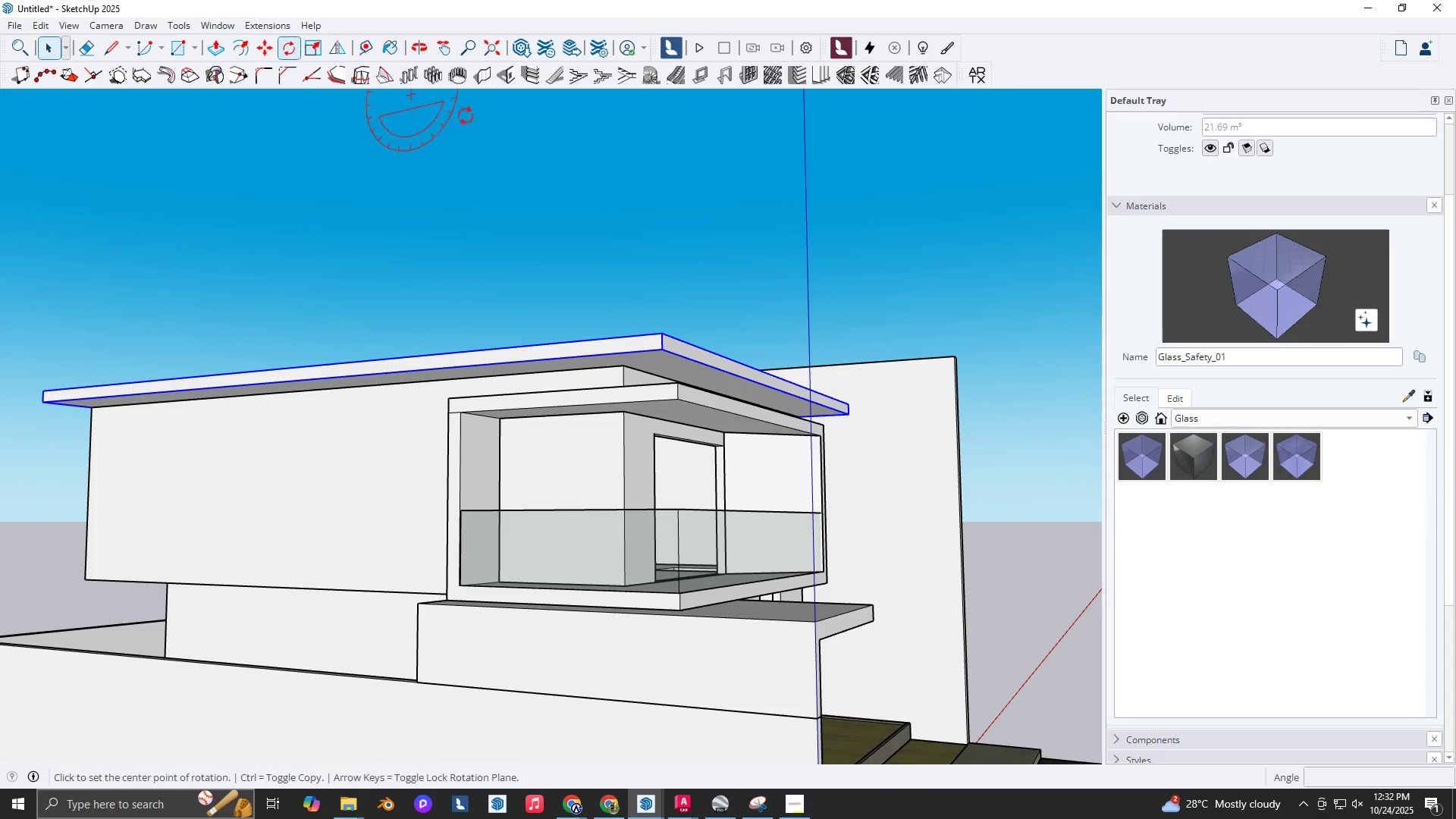 
key(ArrowUp)
 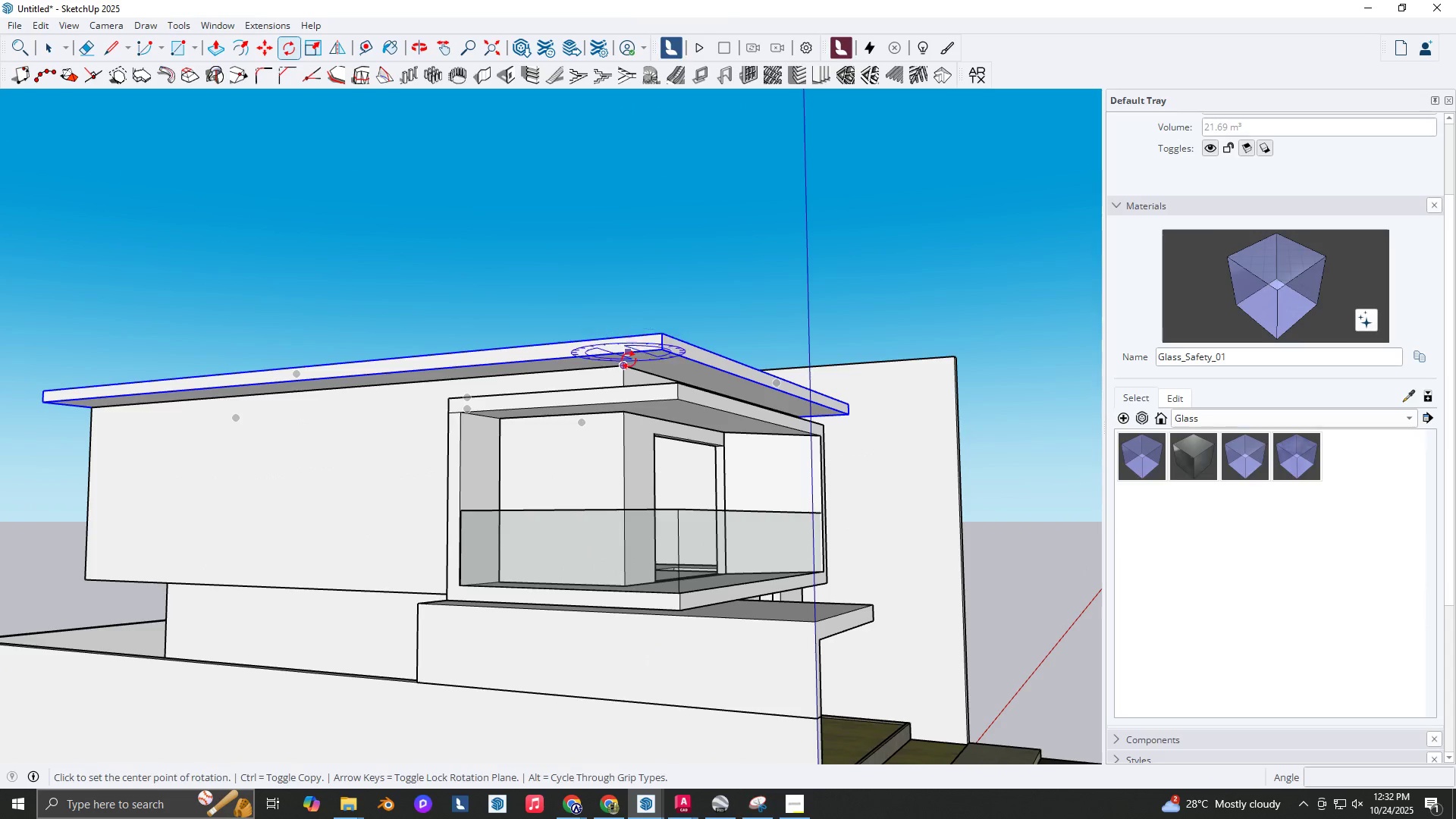 
key(ArrowRight)
 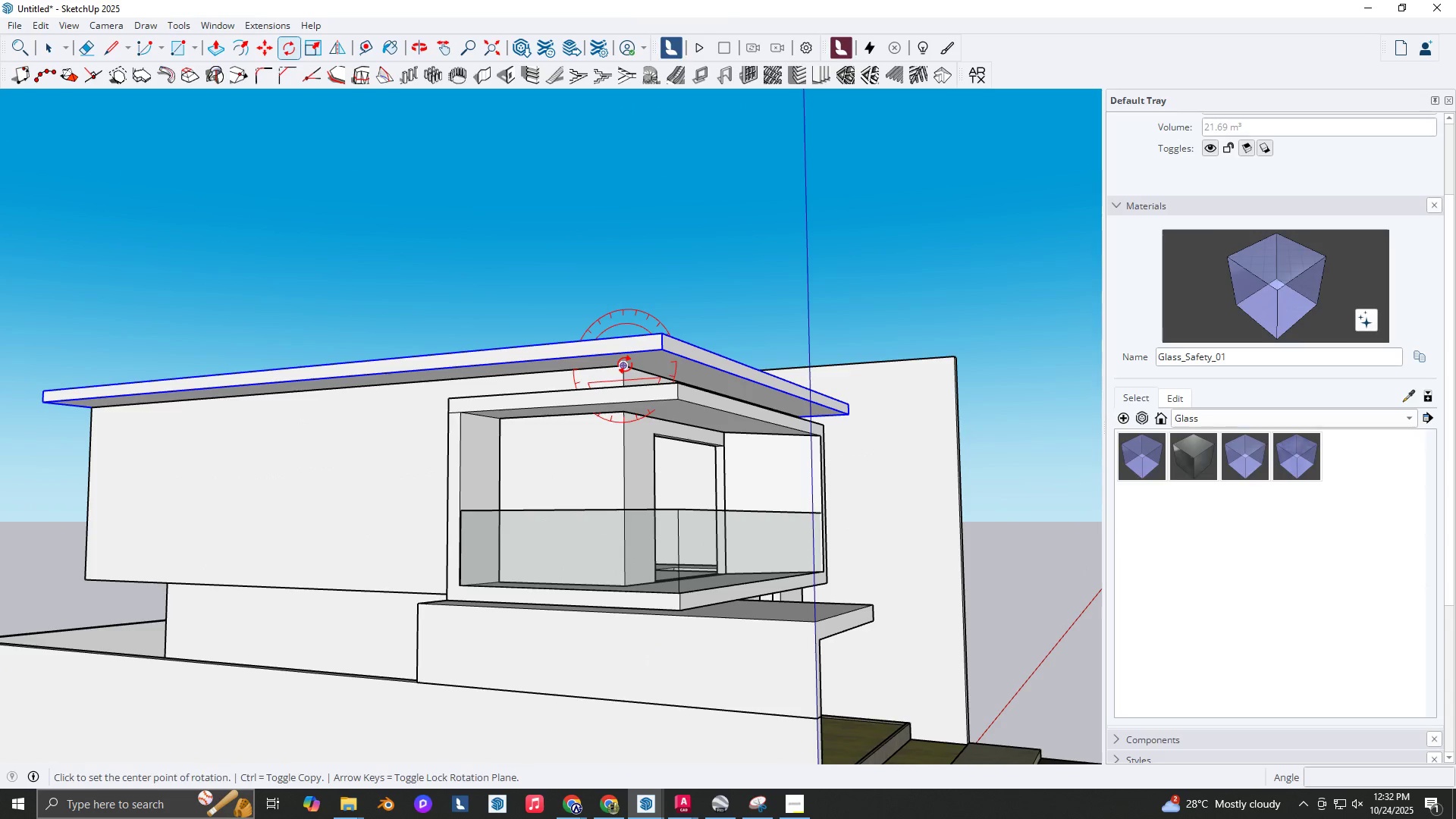 
left_click([625, 365])
 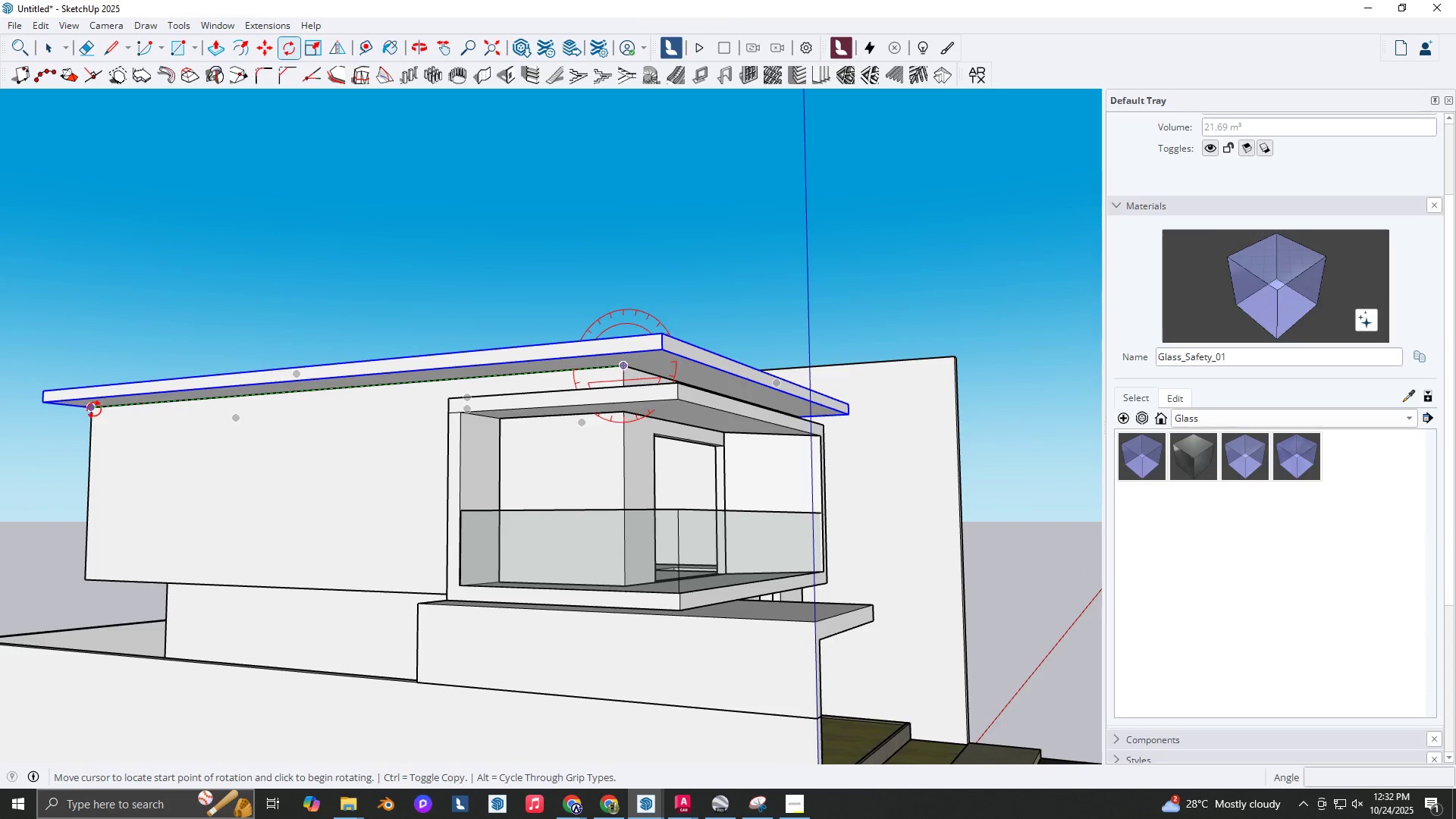 
left_click([94, 410])
 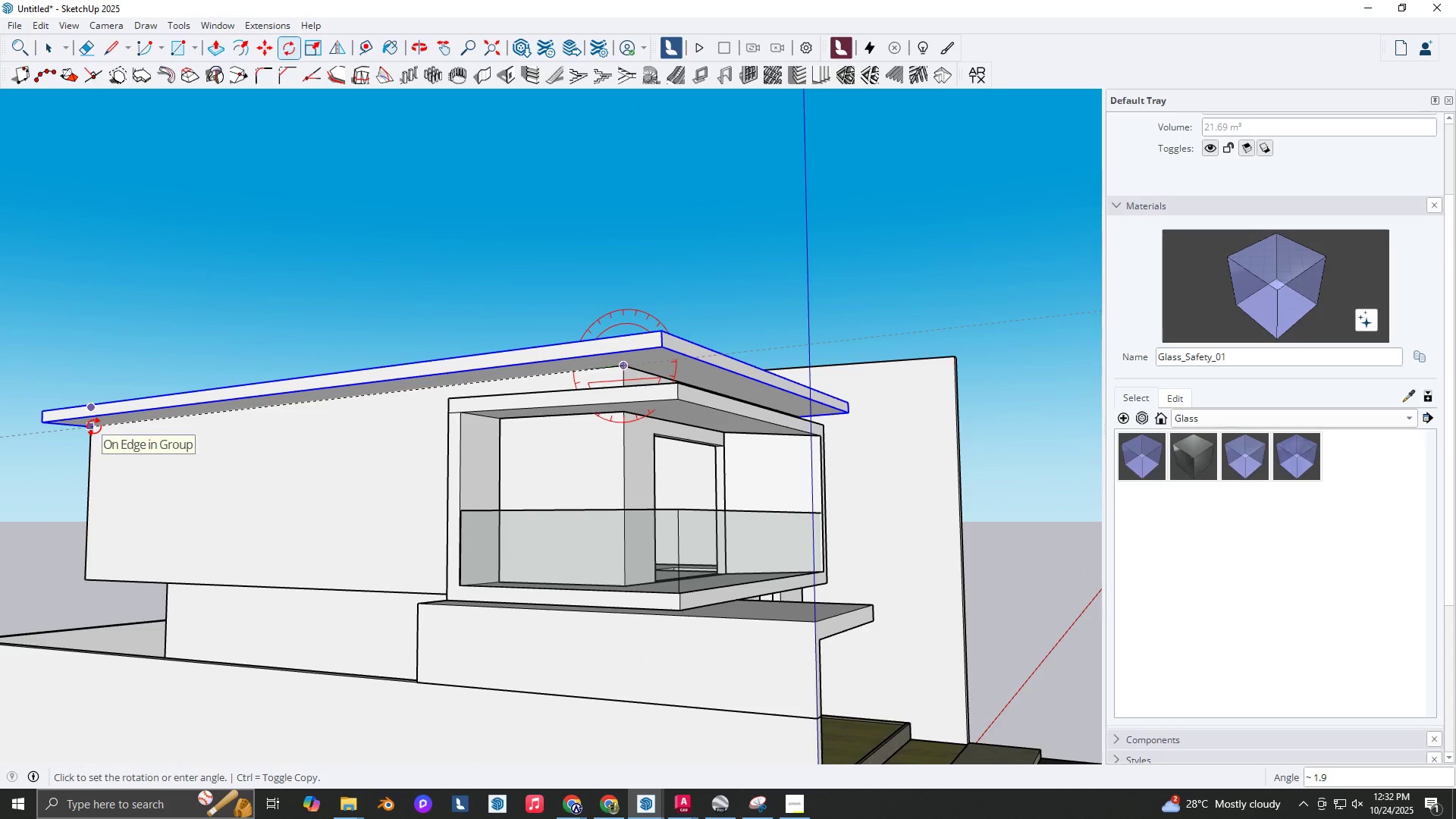 
left_click([94, 427])
 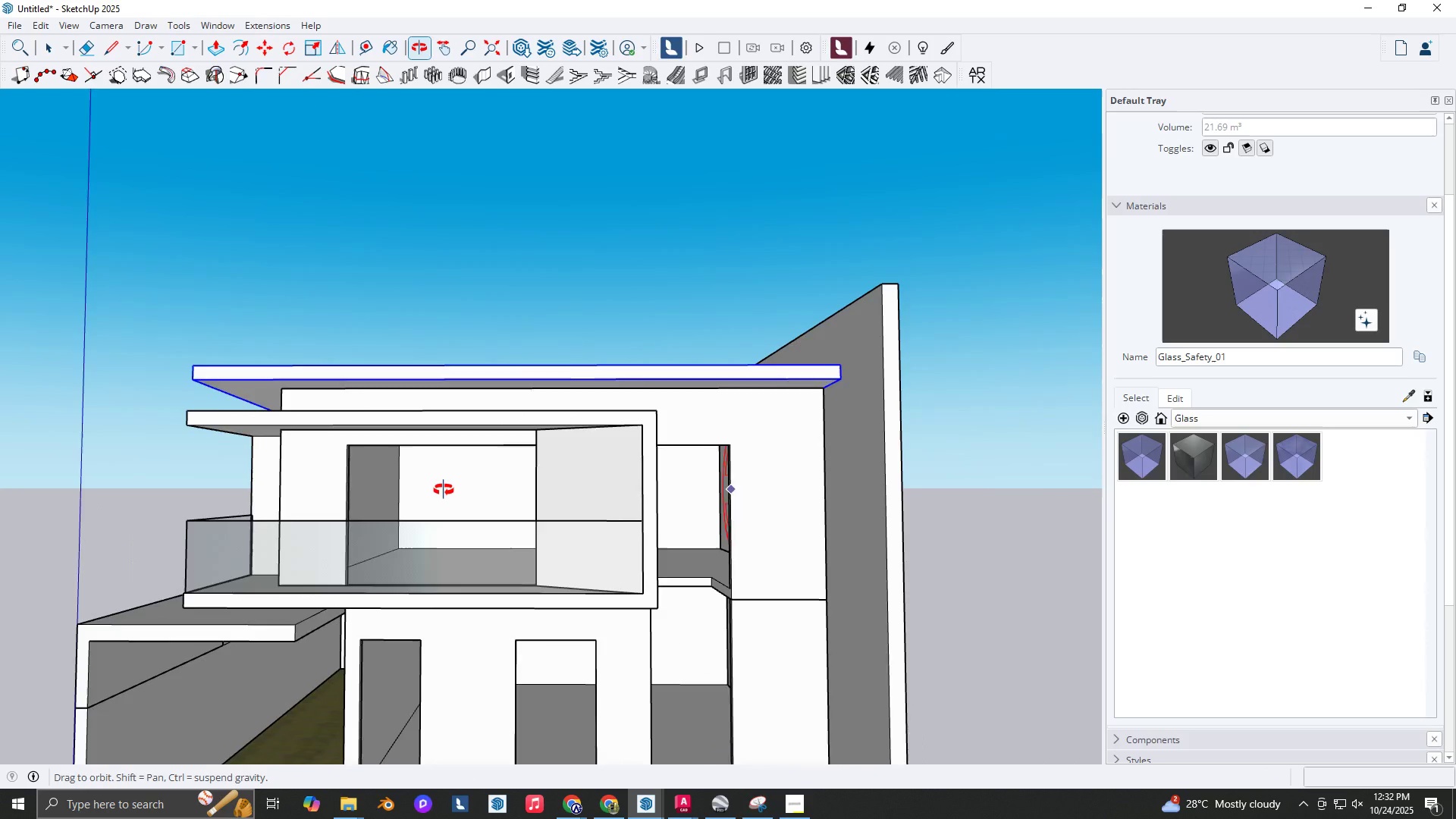 
hold_key(key=ShiftLeft, duration=0.32)
 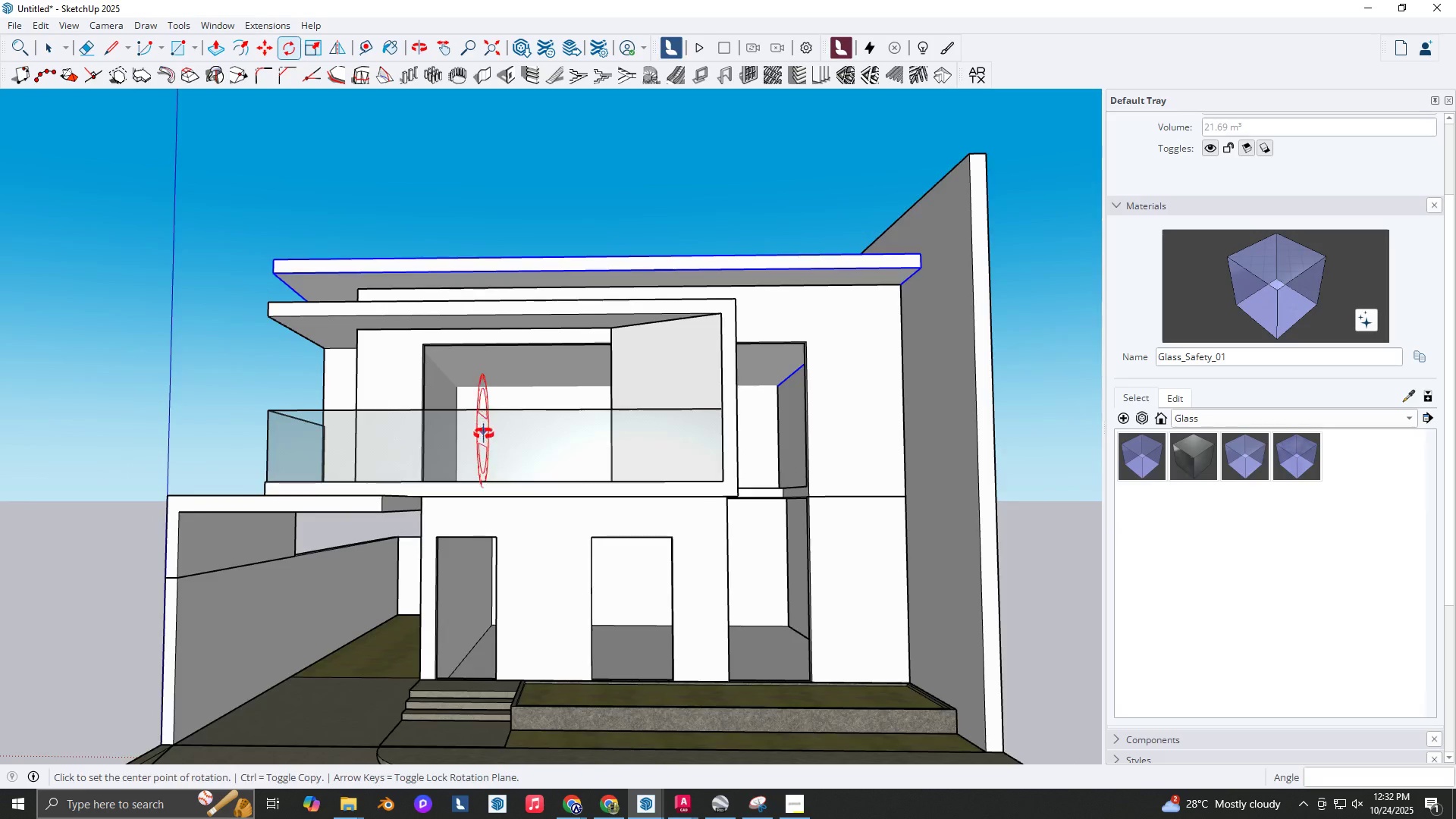 
scroll: coordinate [601, 419], scroll_direction: down, amount: 1.0
 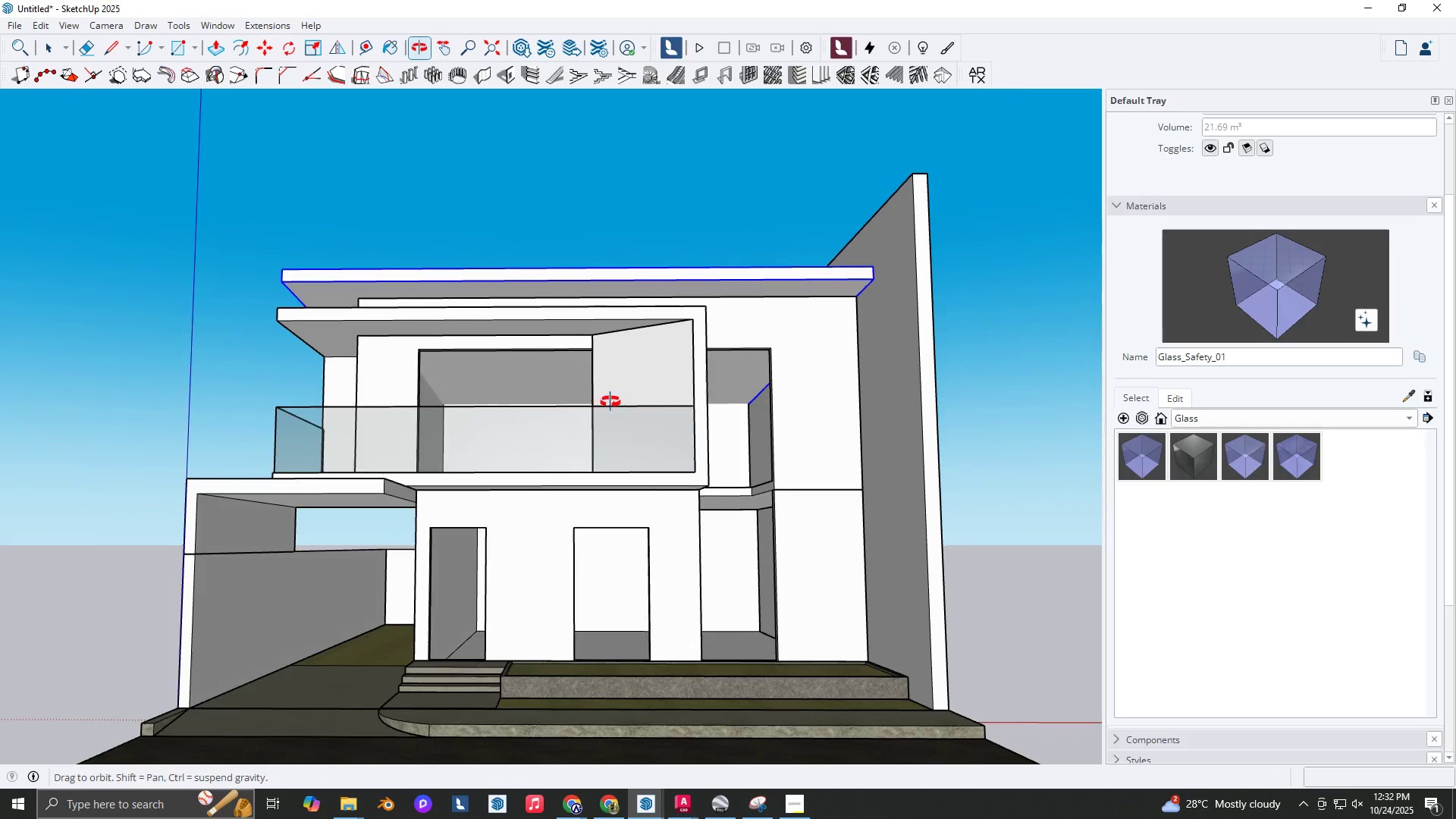 
key(Space)
 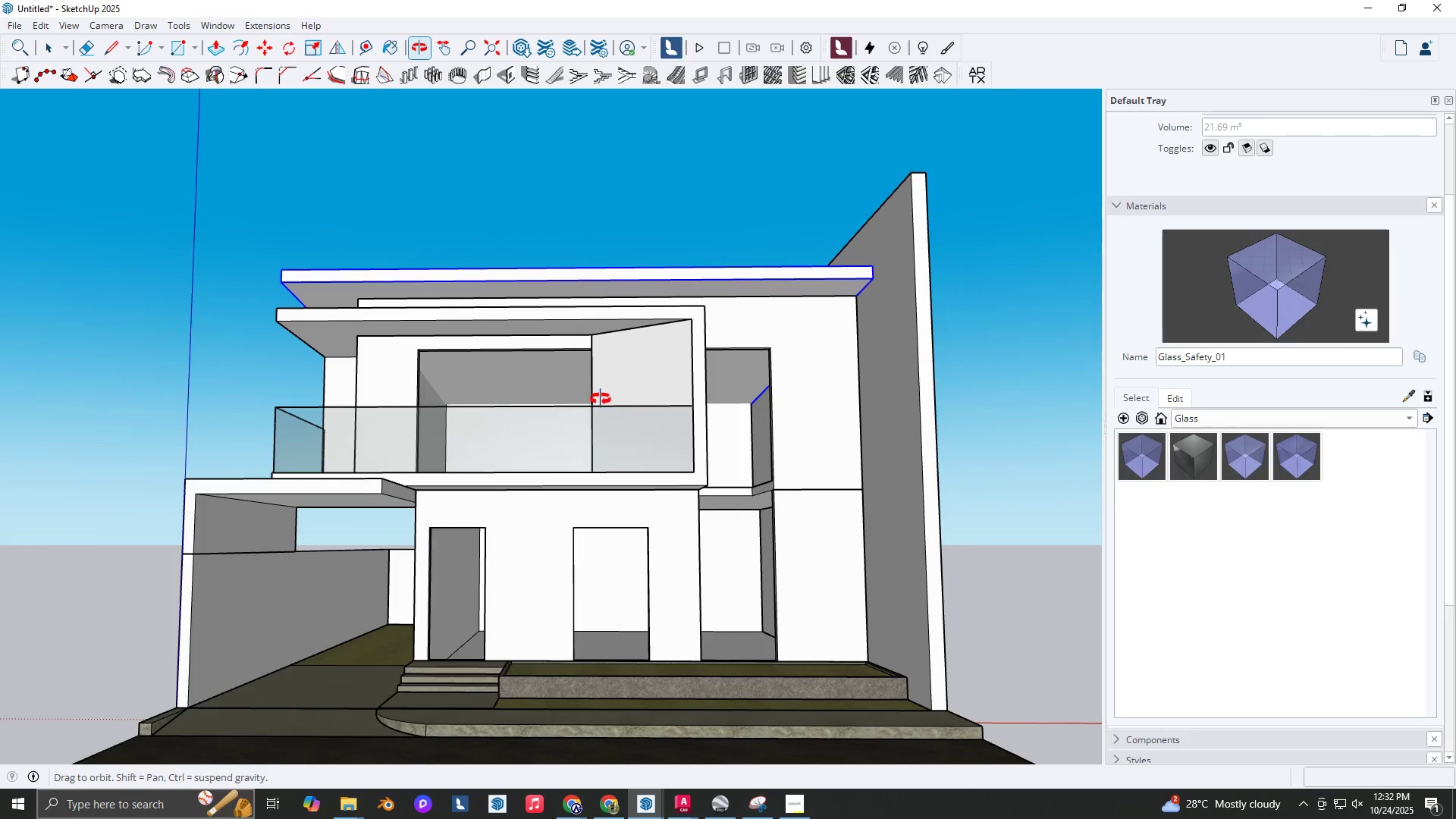 
key(Space)
 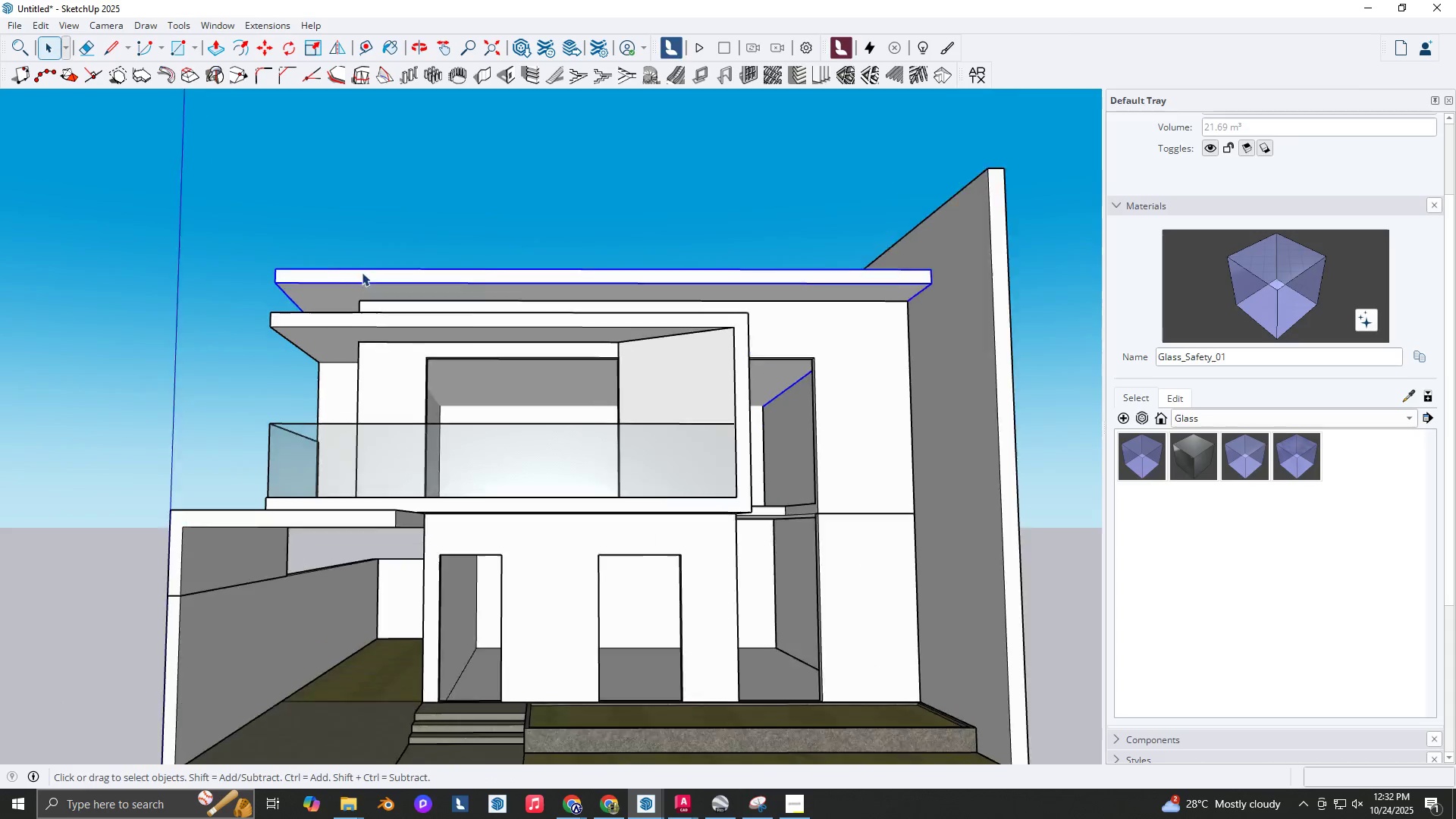 
scroll: coordinate [362, 272], scroll_direction: up, amount: 2.0
 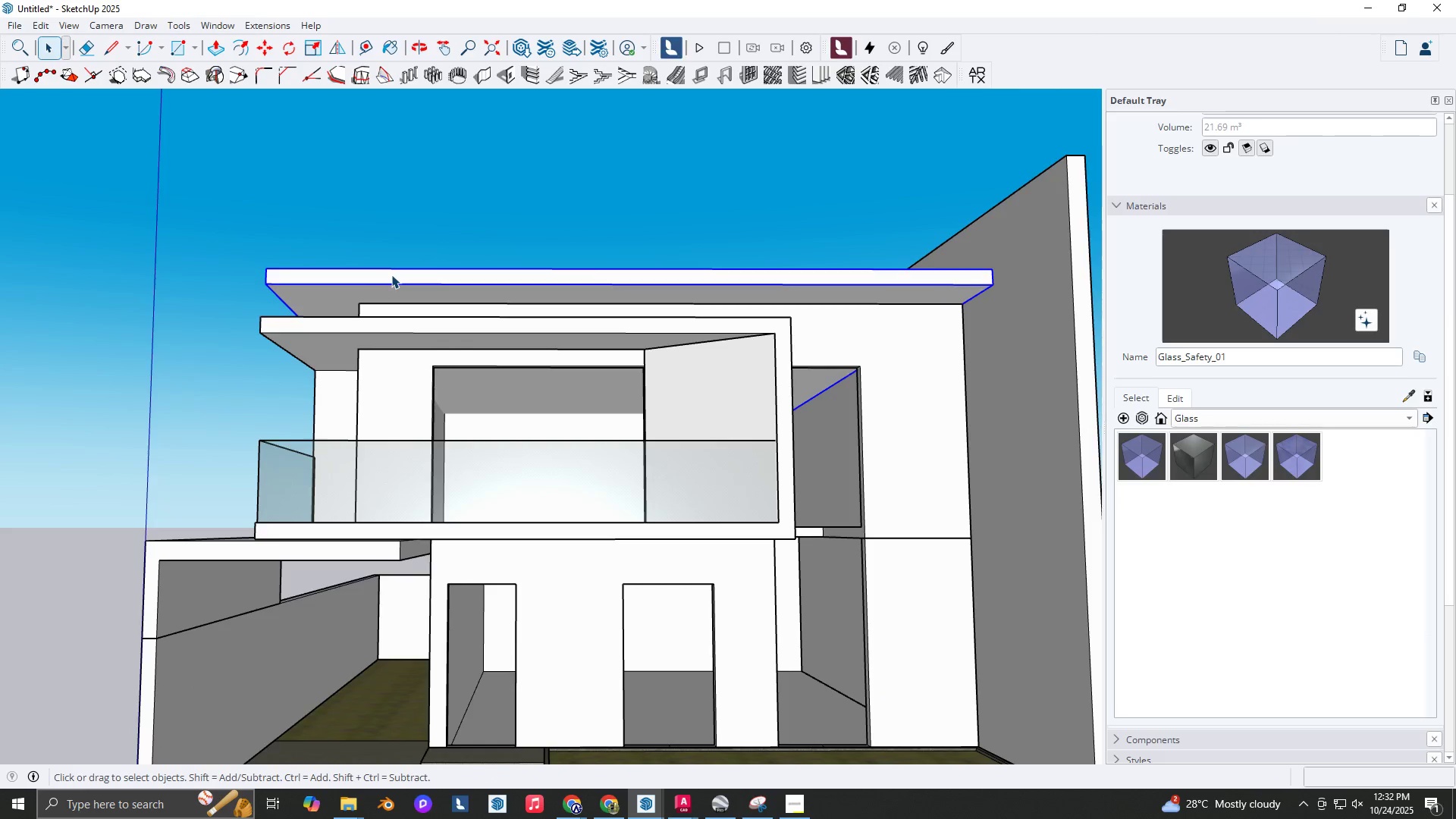 
double_click([391, 275])
 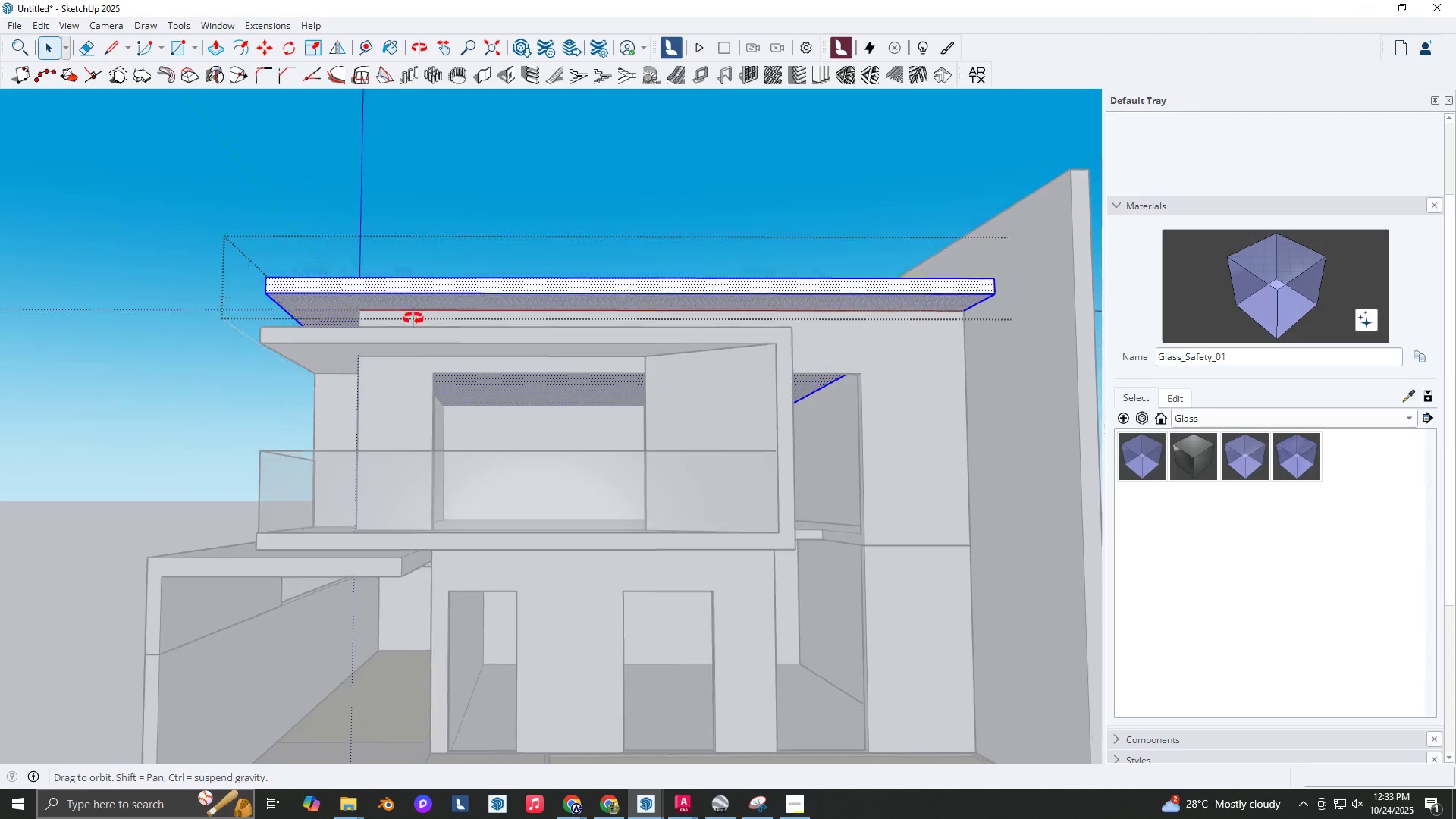 
key(Backquote)
 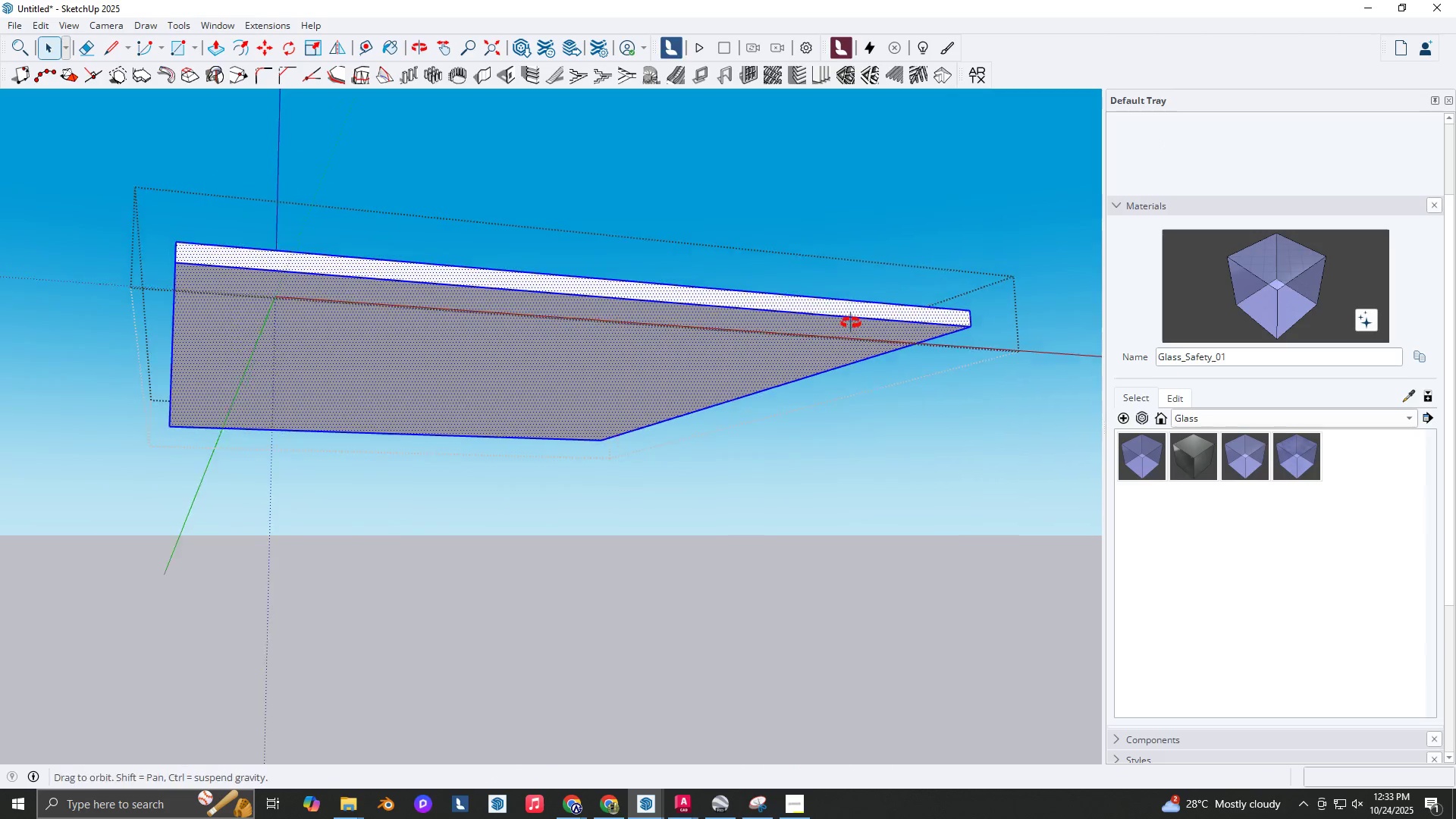 
scroll: coordinate [919, 336], scroll_direction: up, amount: 9.0
 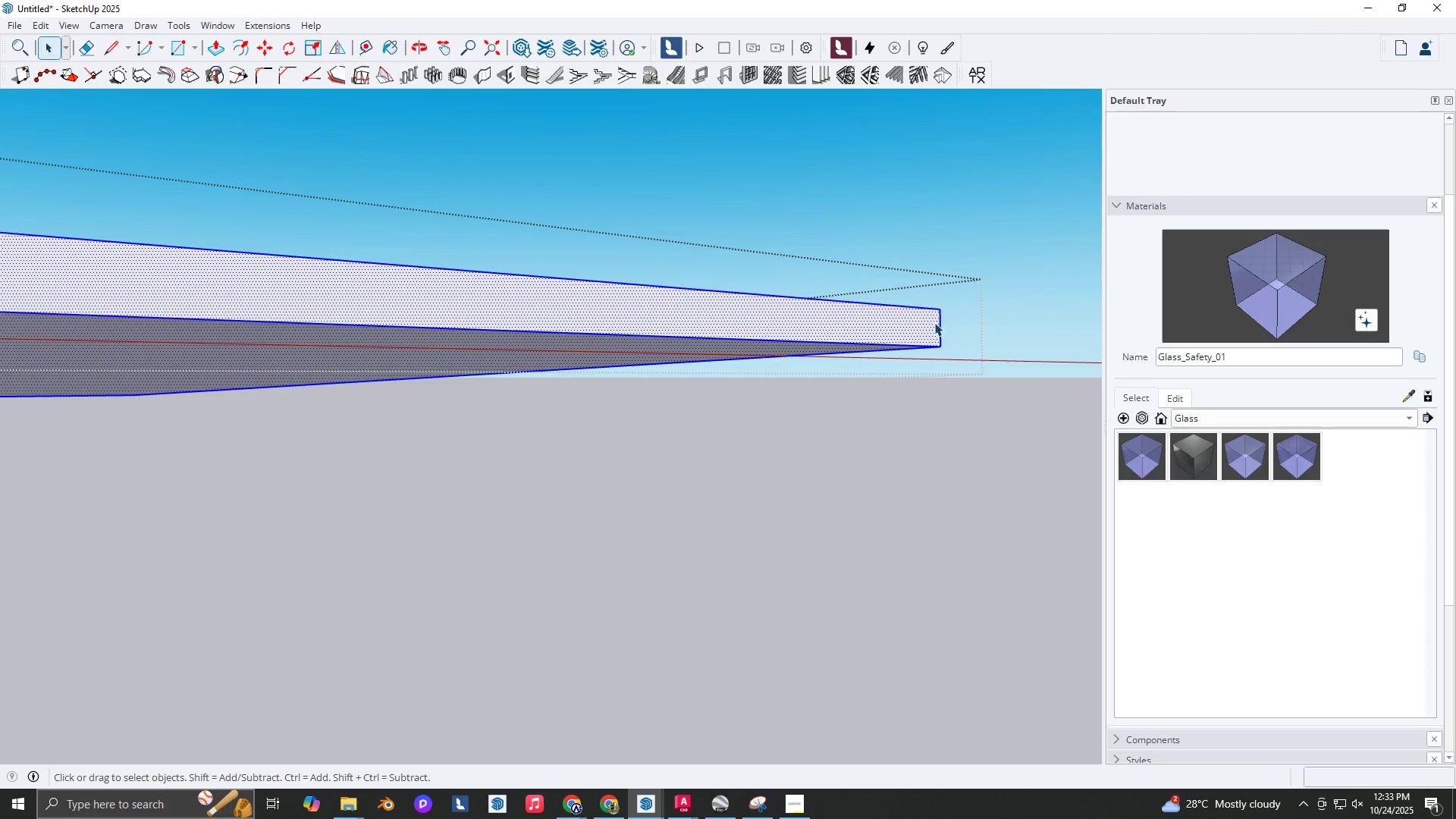 
type(l kkkkl  )
 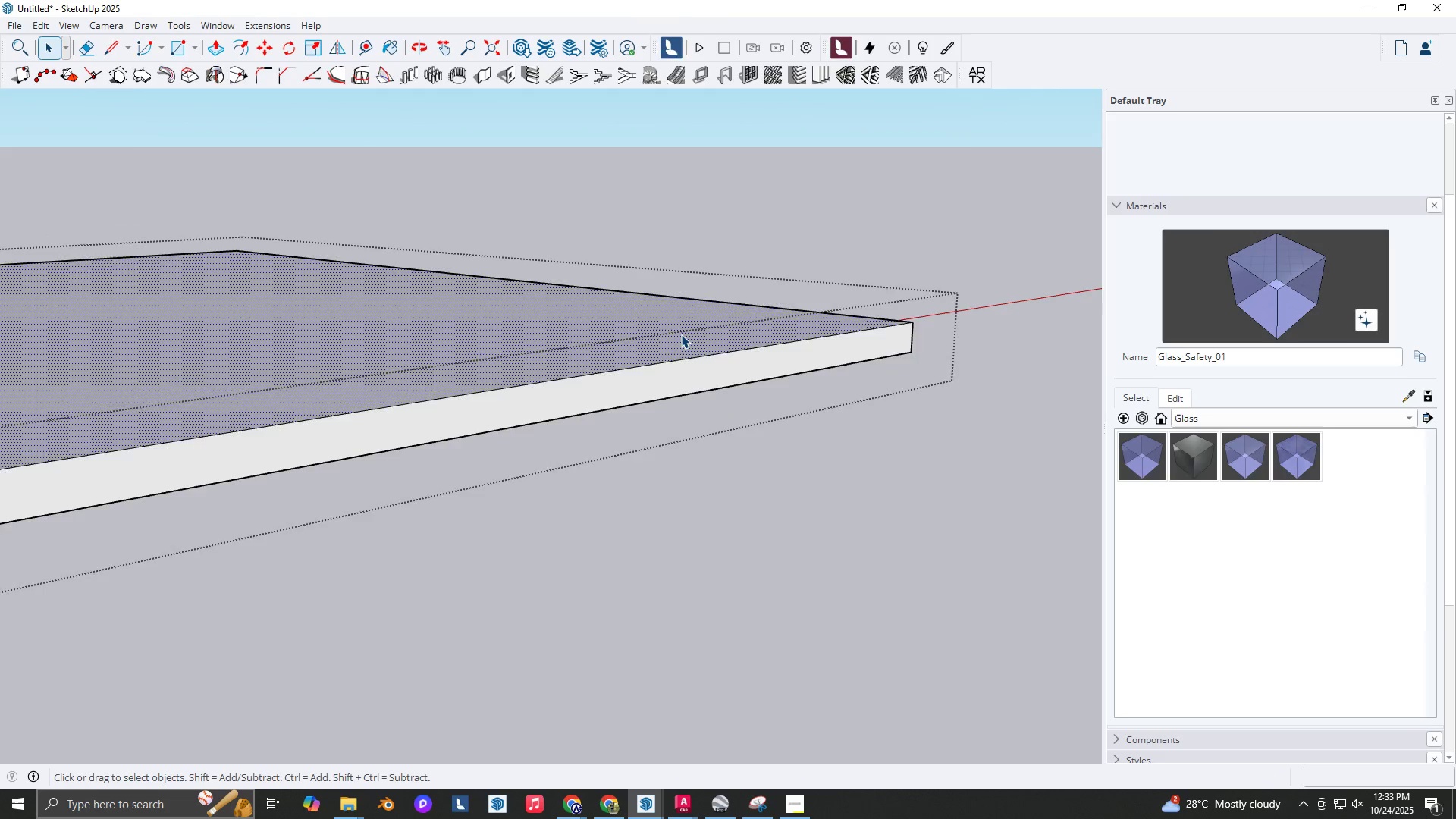 
scroll: coordinate [926, 313], scroll_direction: up, amount: 1.0
 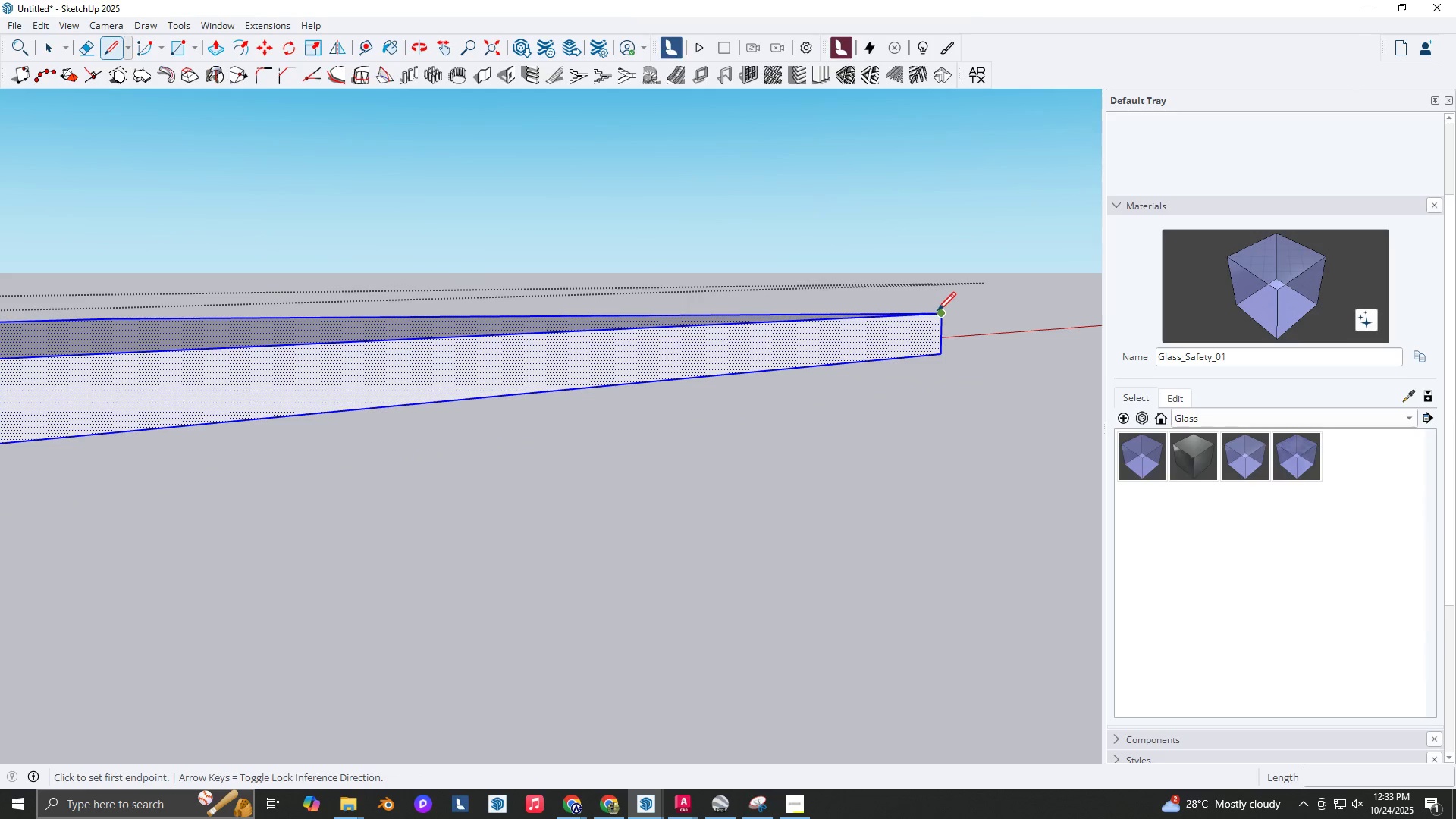 
scroll: coordinate [790, 338], scroll_direction: down, amount: 3.0
 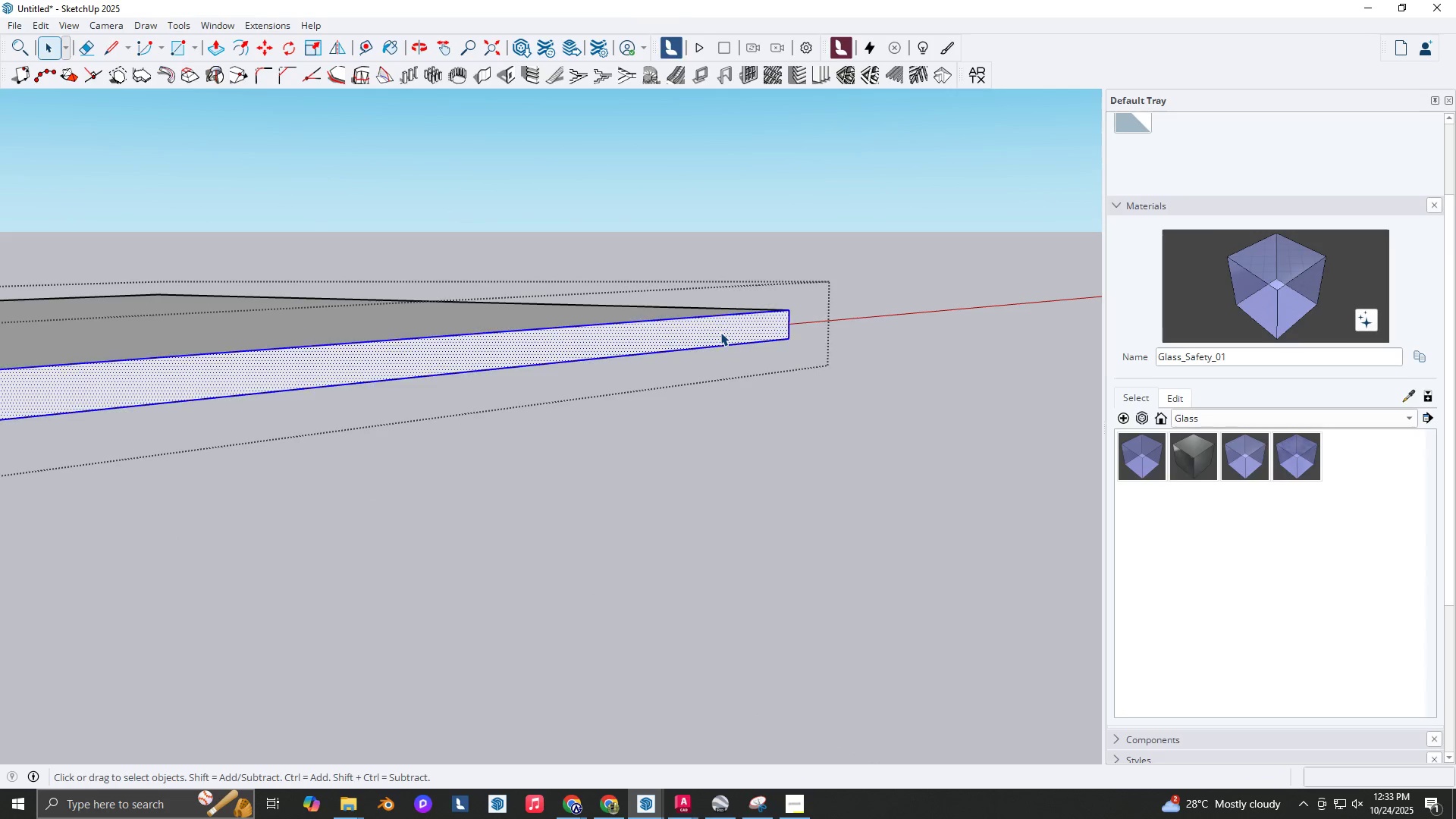 
double_click([720, 332])
 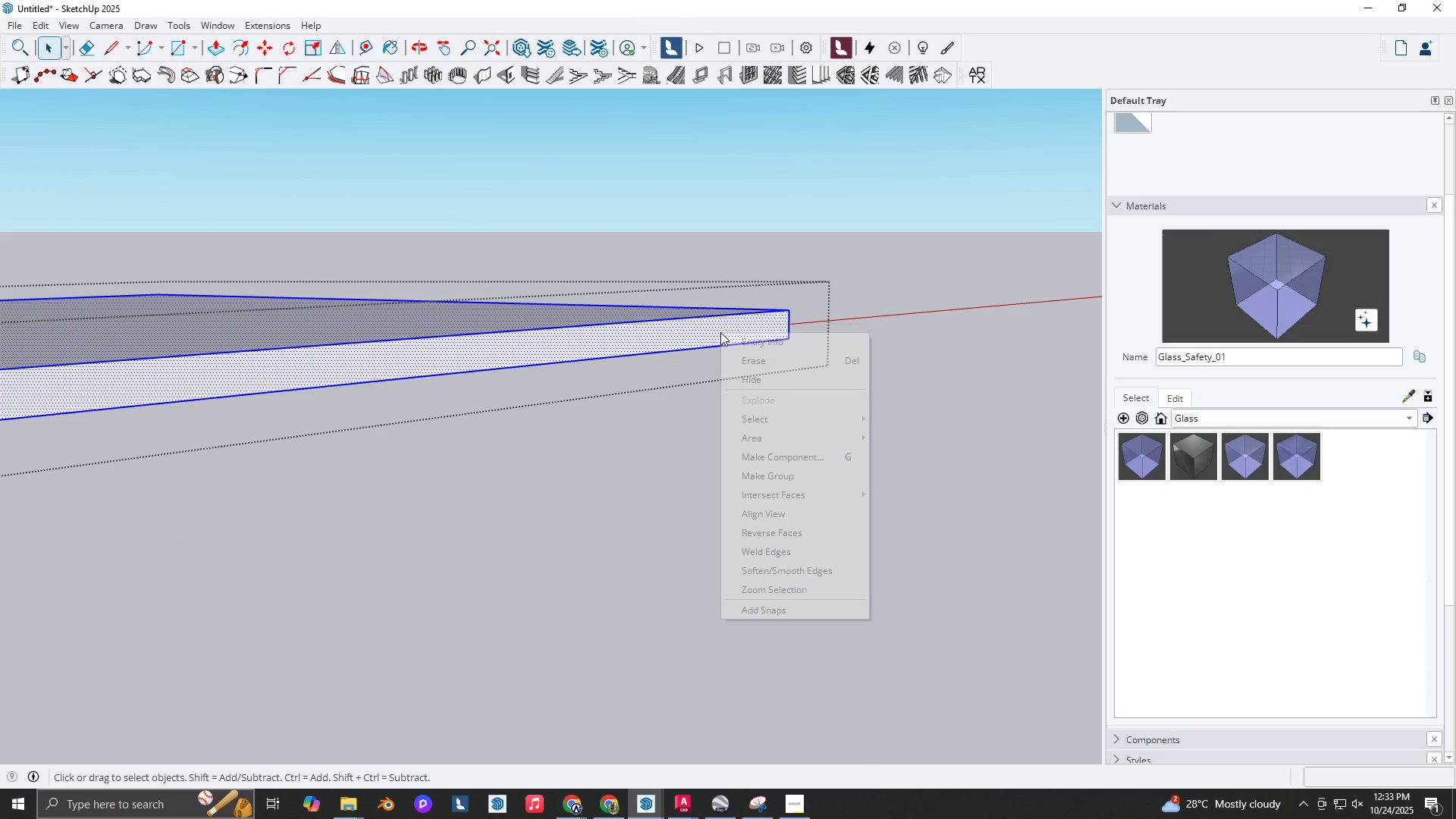 
right_click([720, 332])
 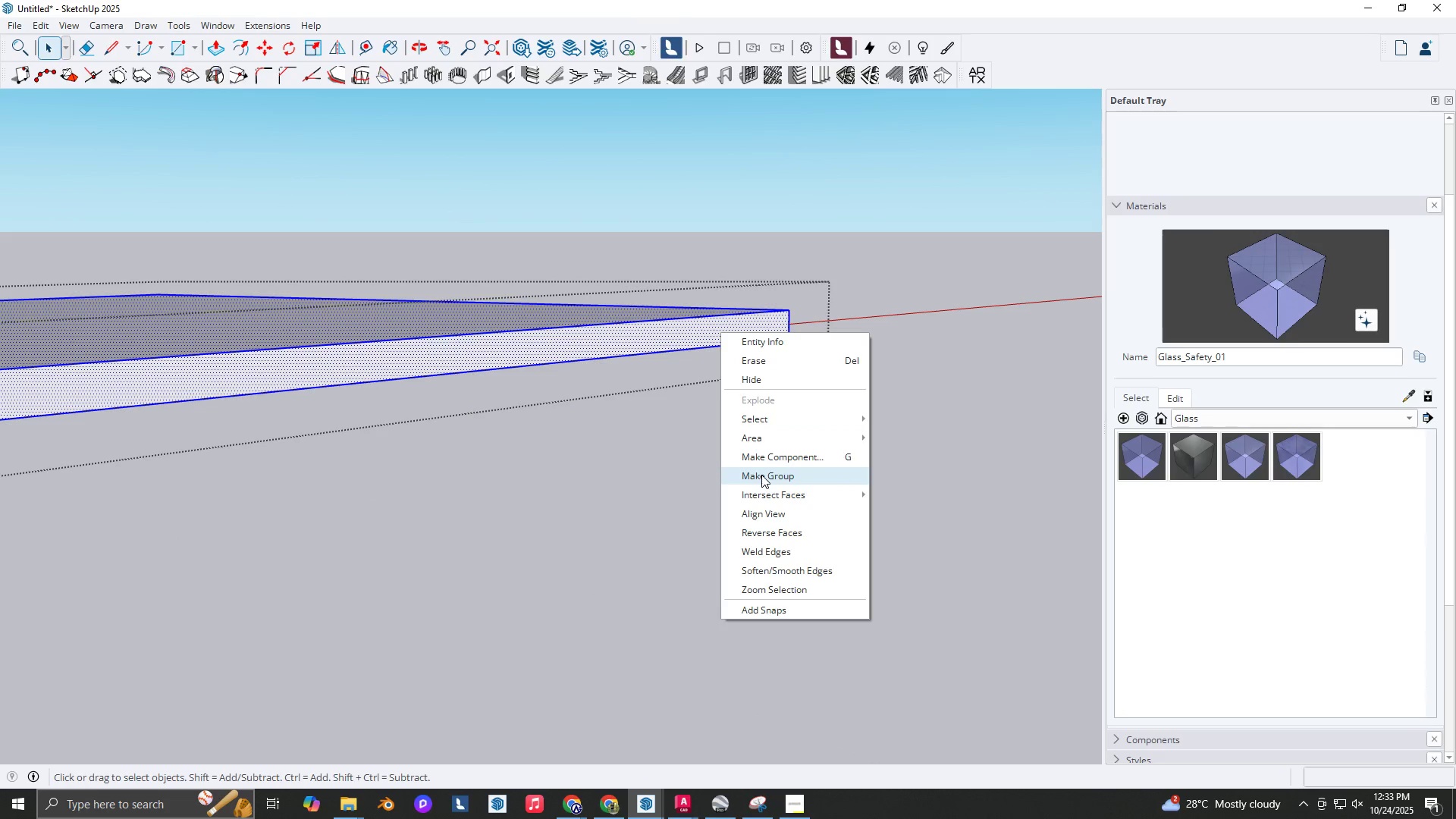 
left_click([761, 475])
 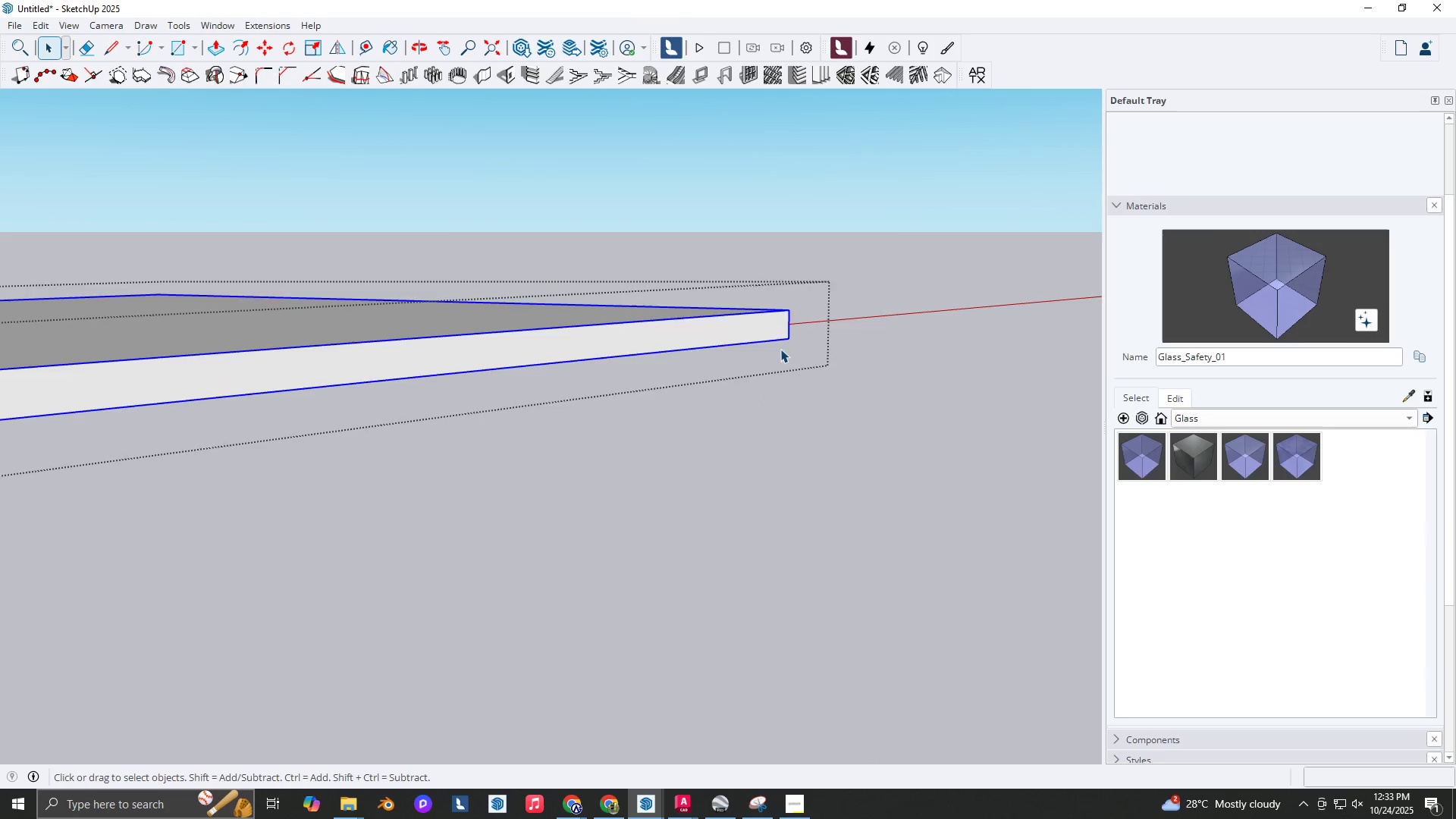 
scroll: coordinate [791, 309], scroll_direction: up, amount: 6.0
 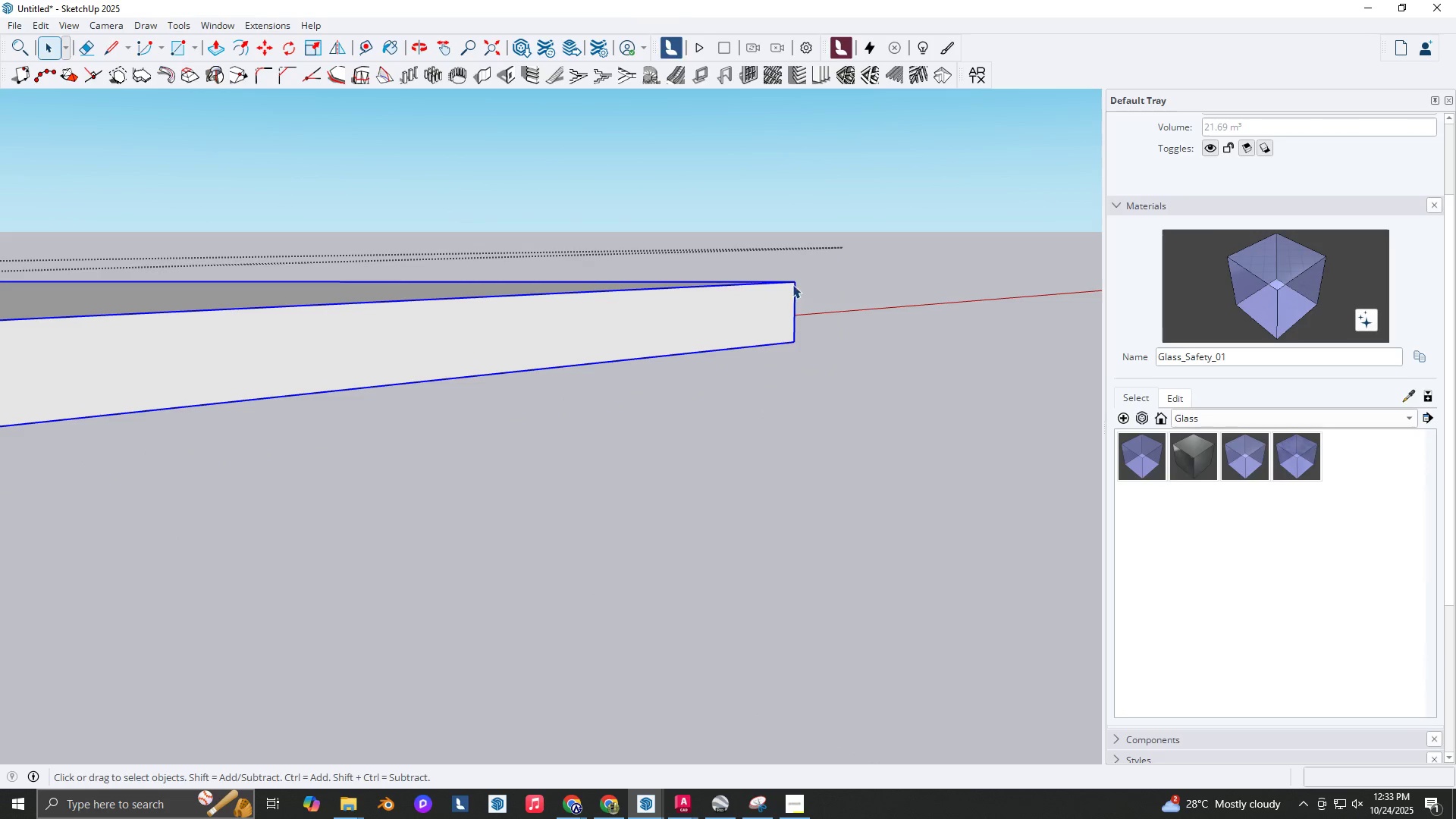 
key(L)
 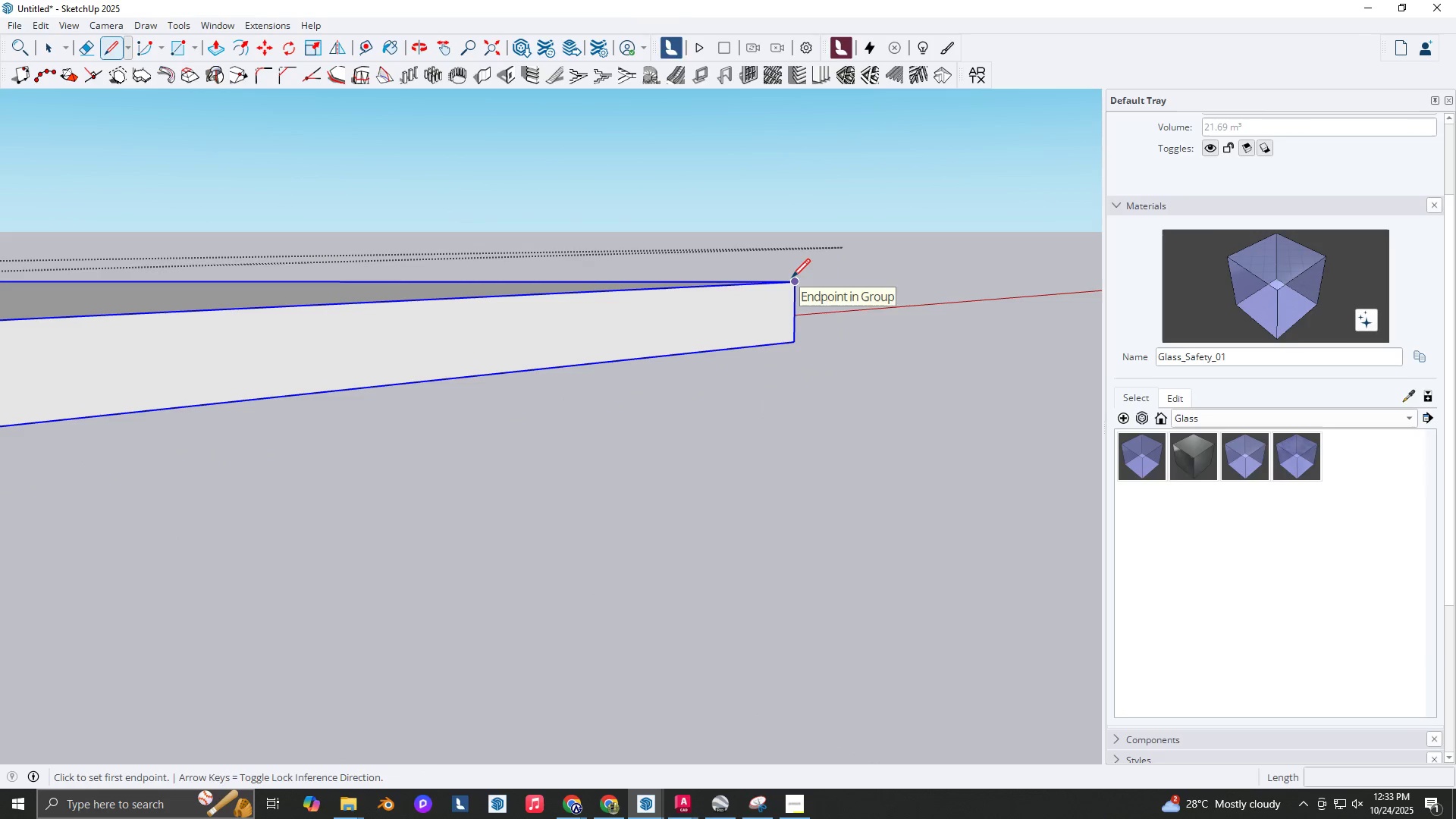 
left_click([792, 279])
 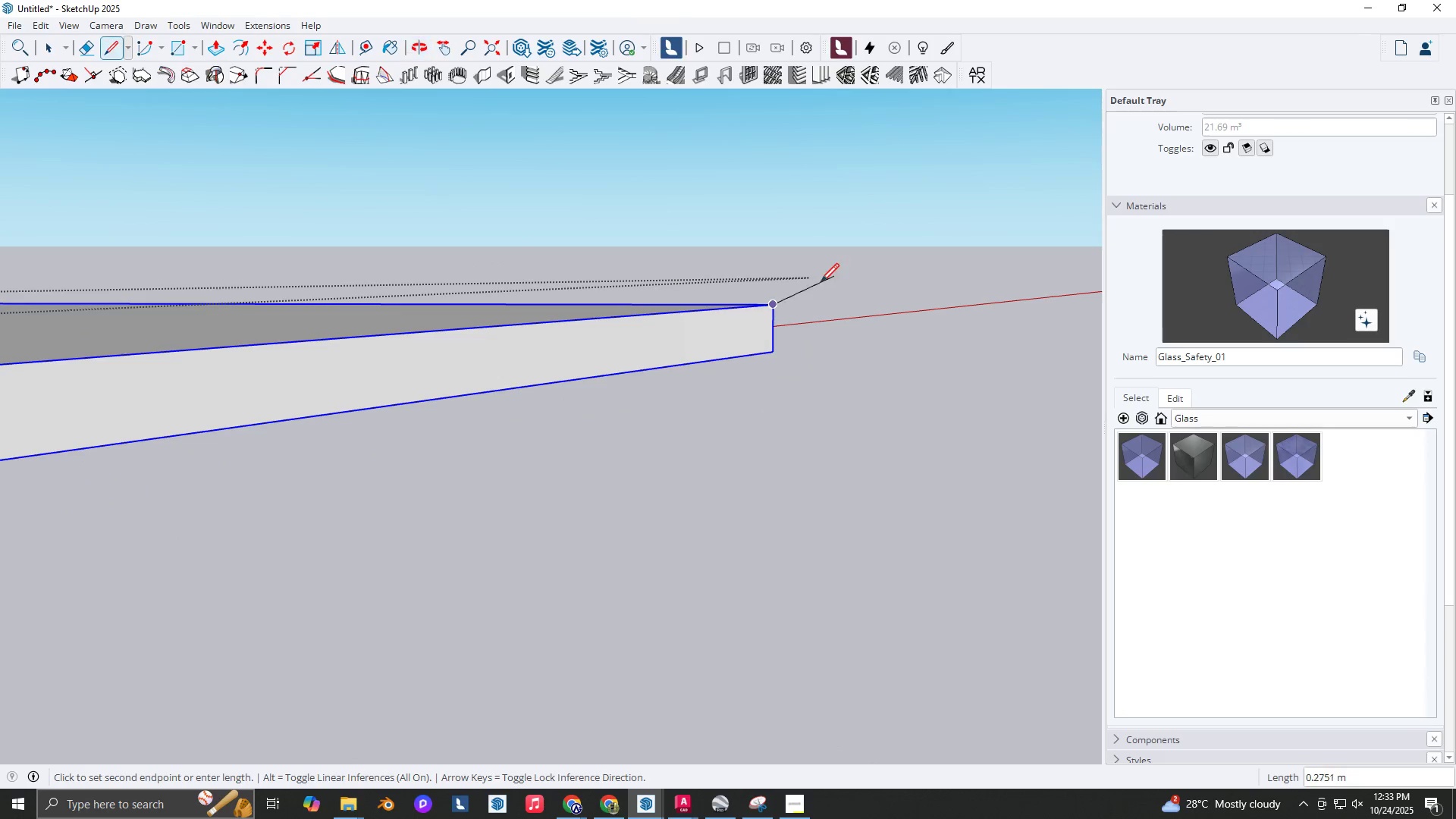 
key(ArrowLeft)
 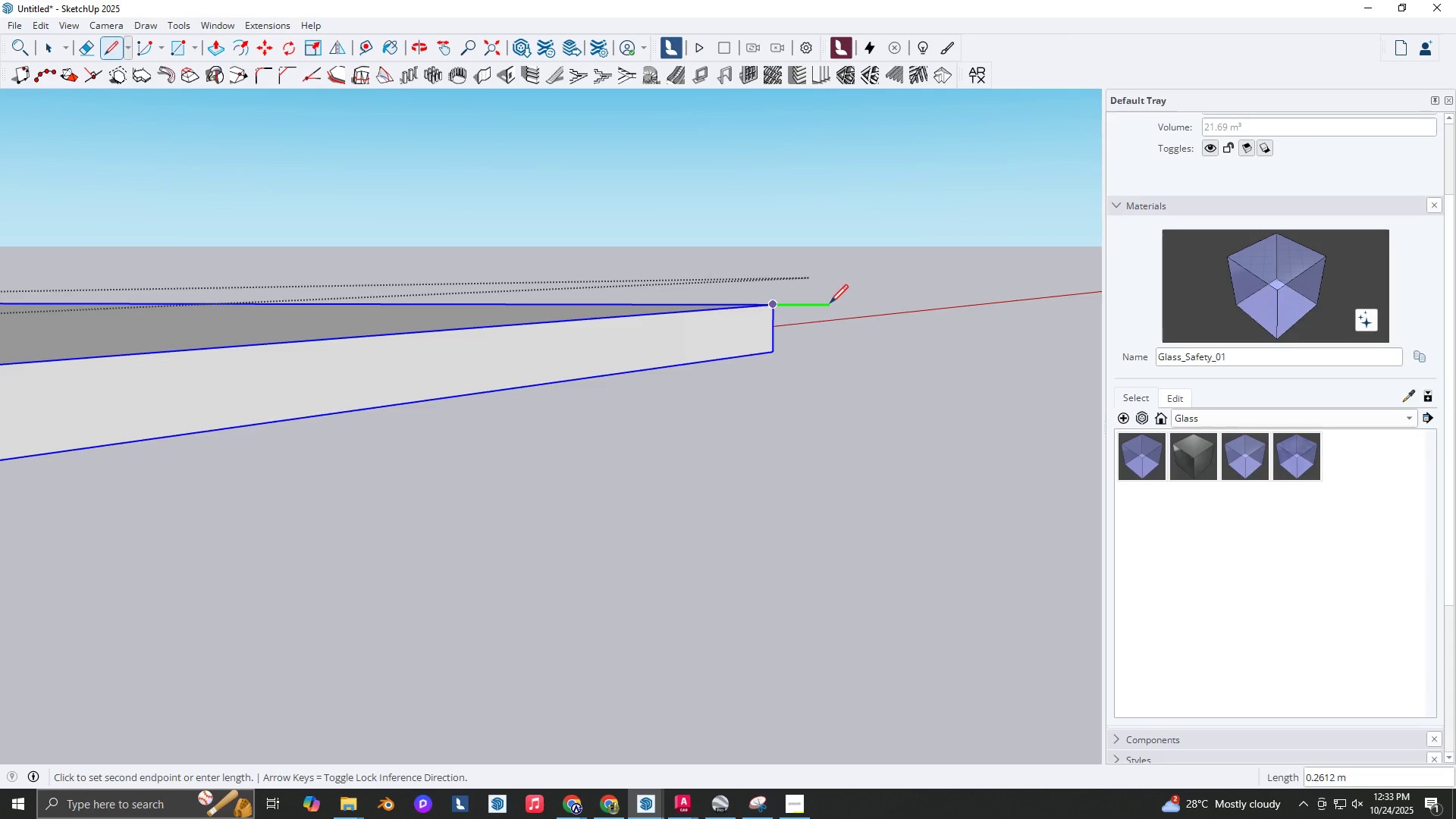 
key(ArrowRight)
 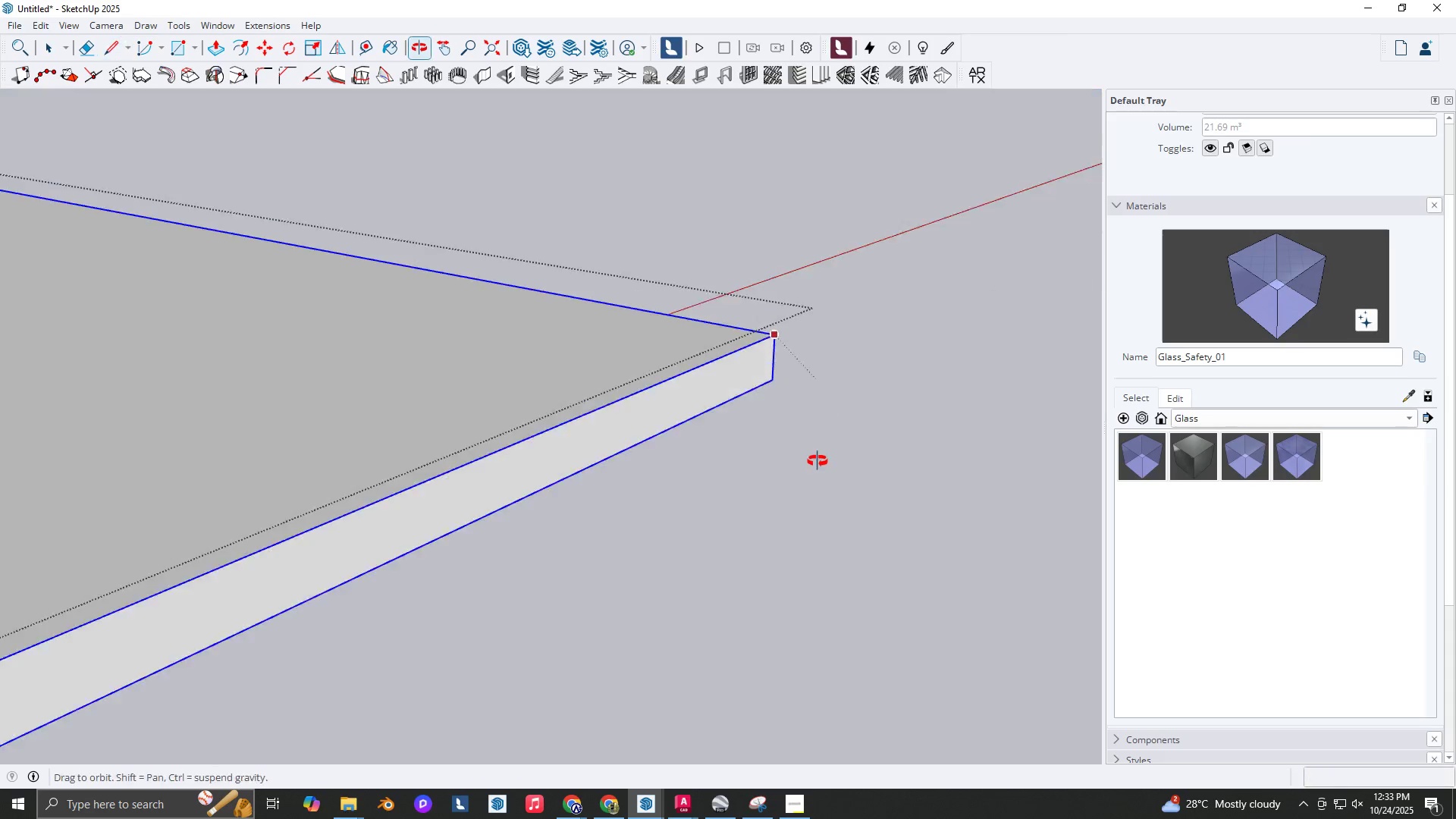 
key(ArrowLeft)
 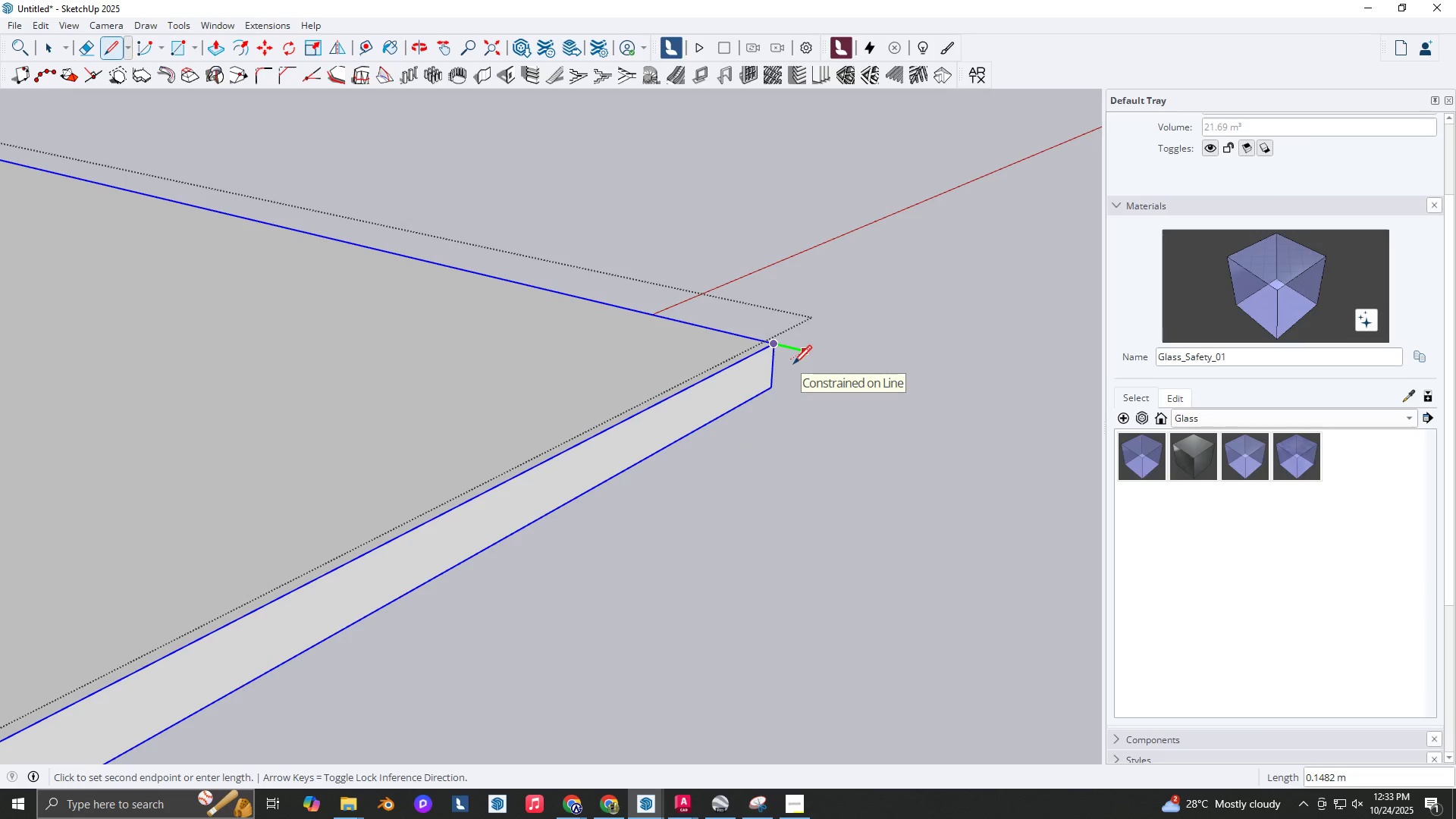 
key(NumpadDecimal)
 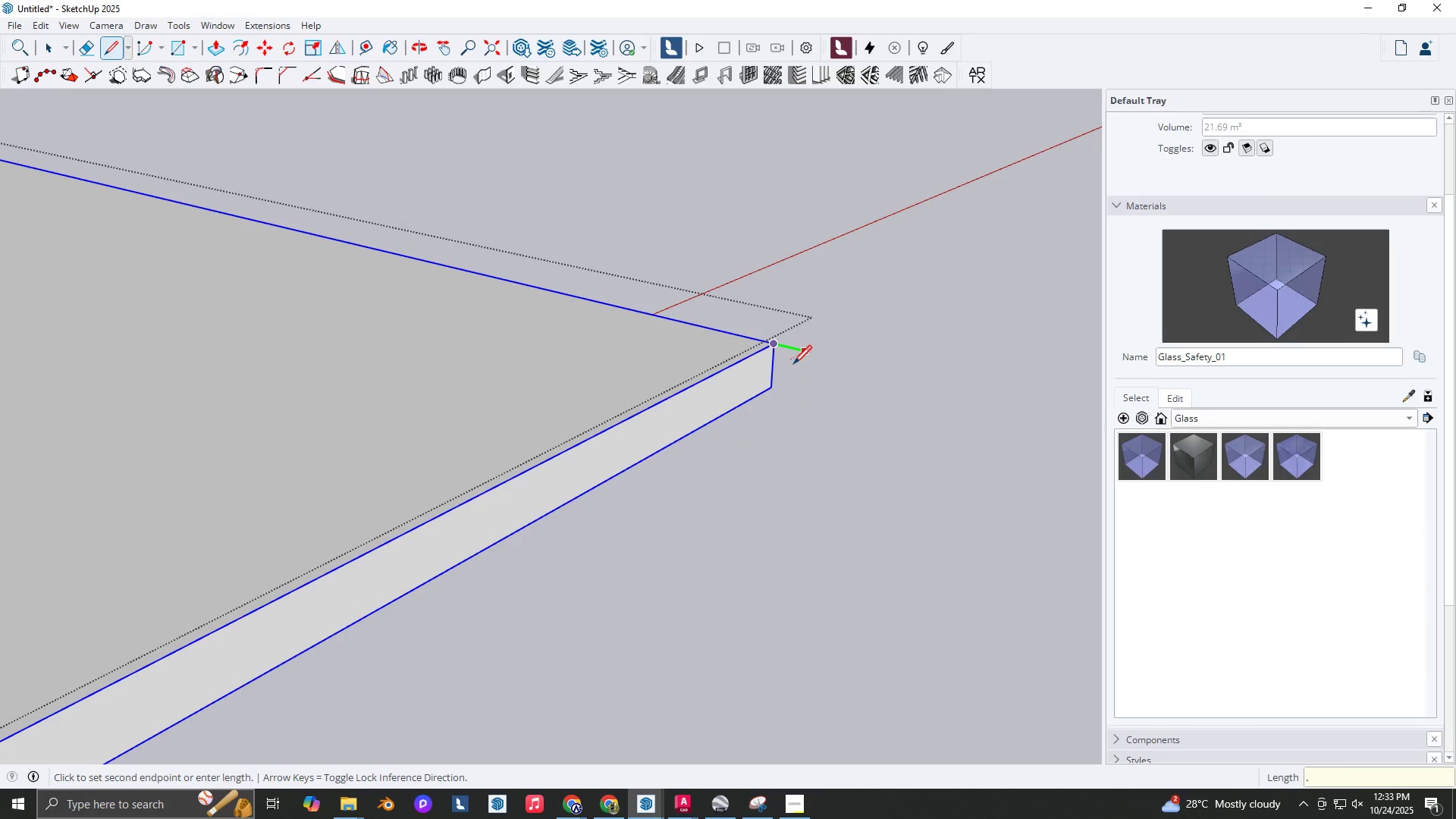 
key(Numpad2)
 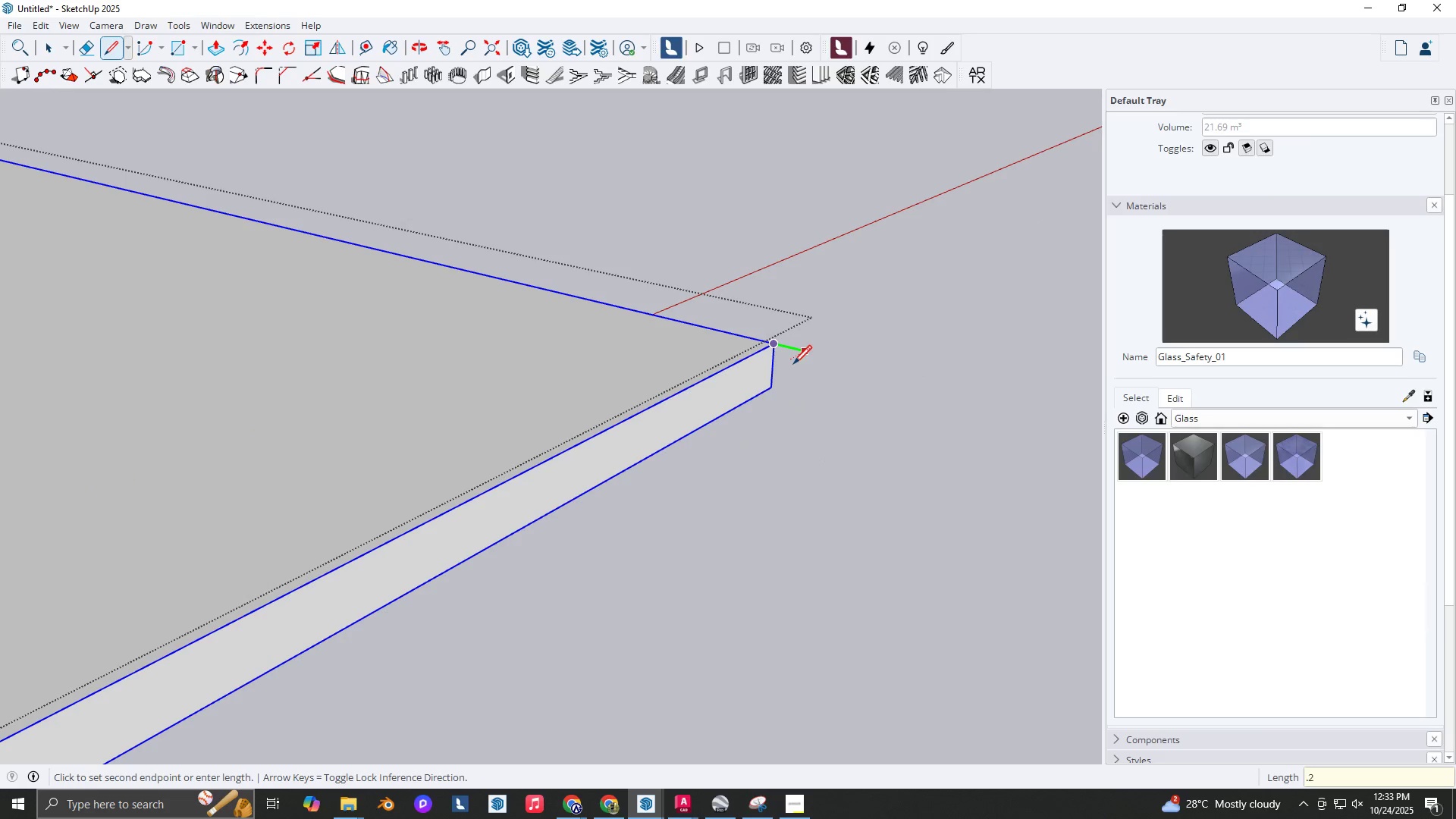 
key(Numpad0)
 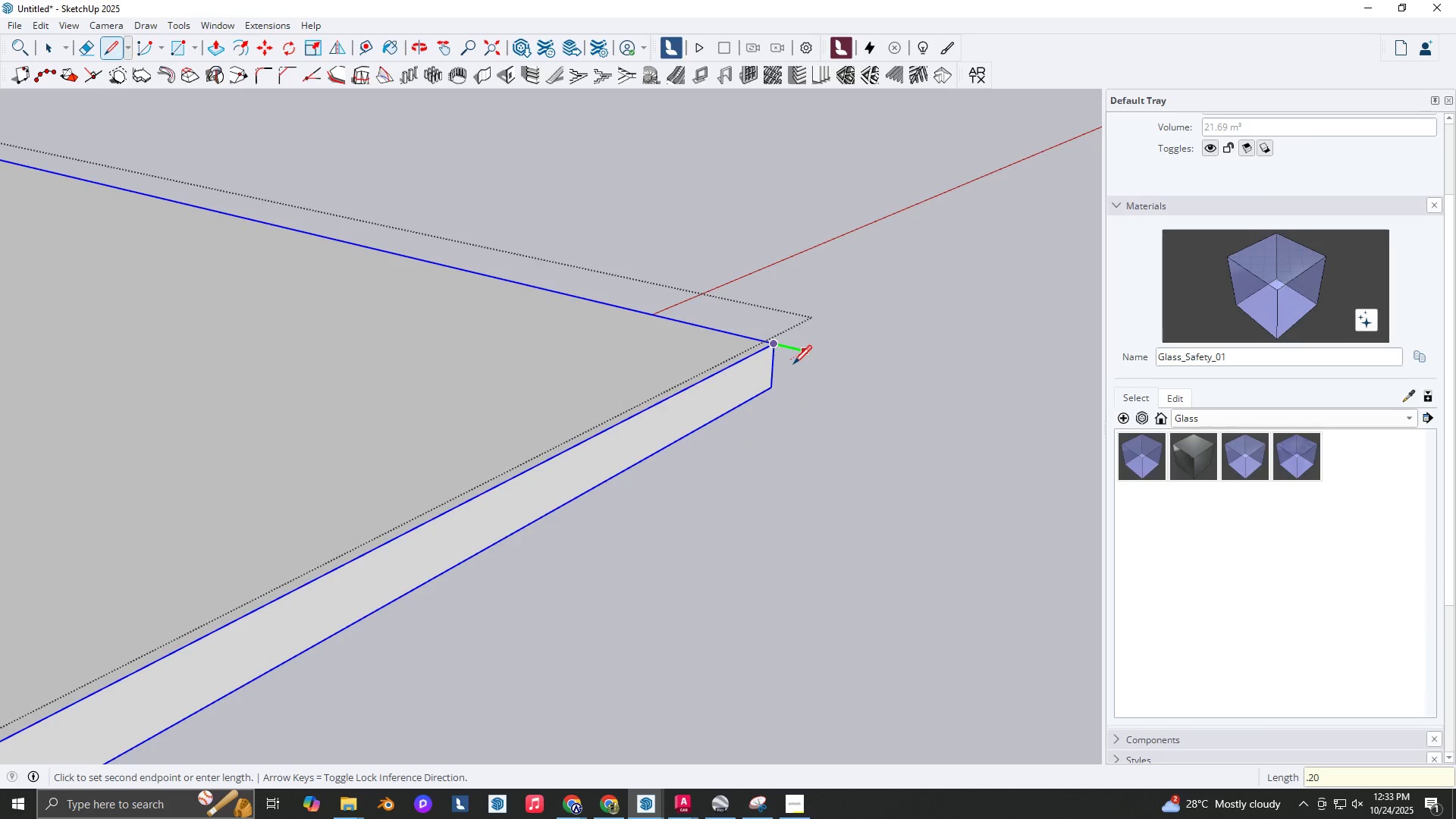 
key(NumpadEnter)
 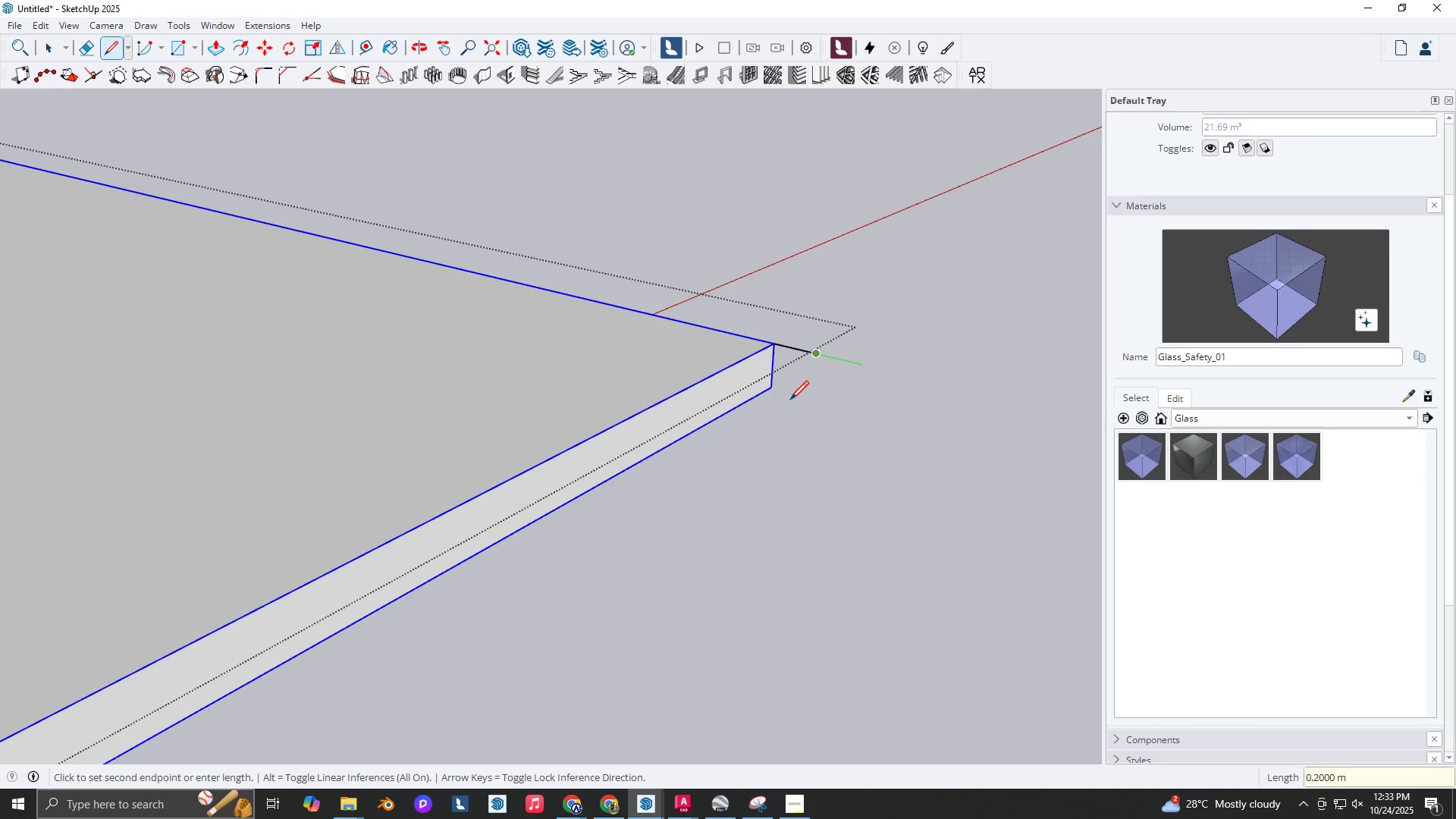 
key(ArrowUp)
 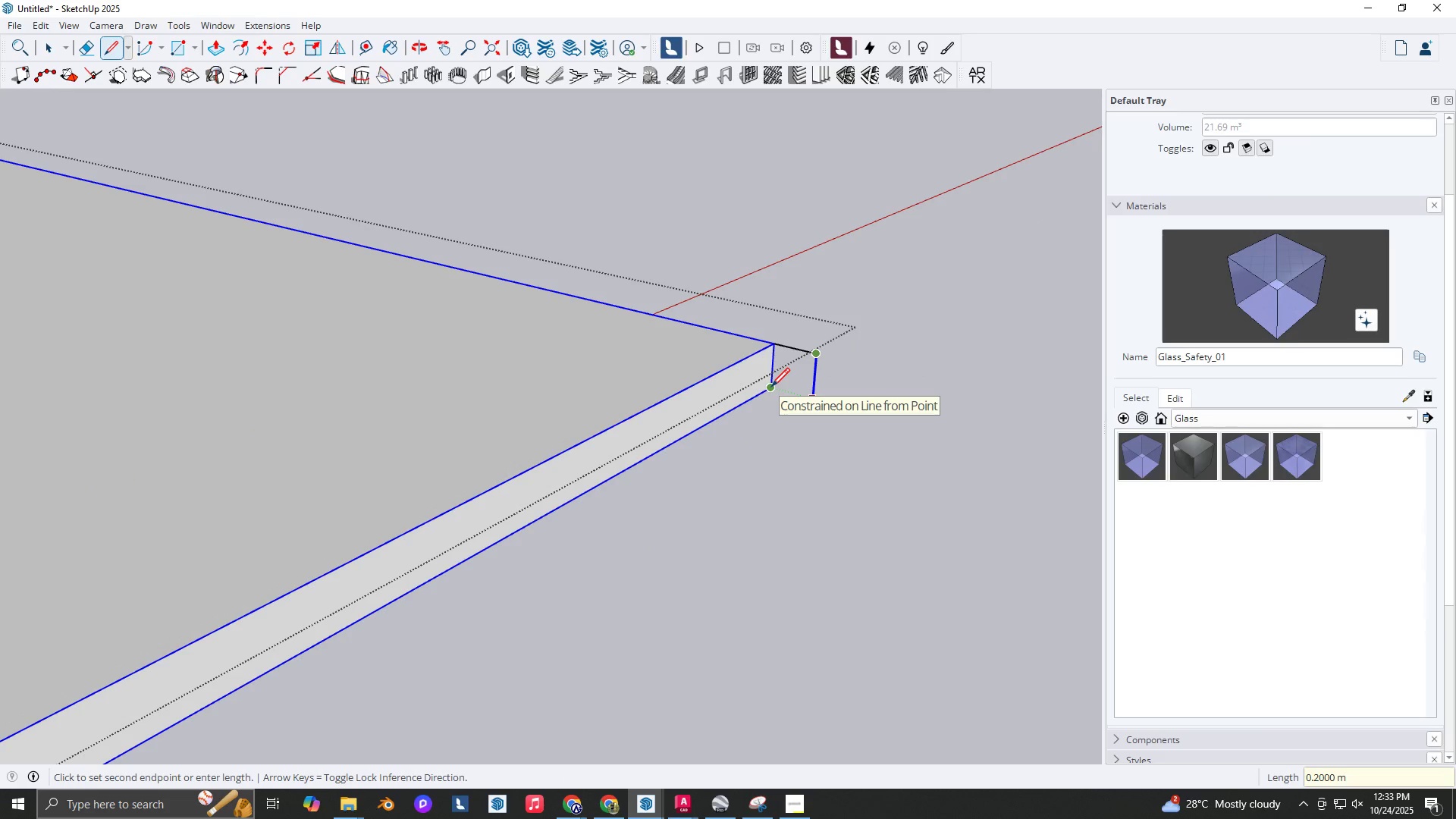 
left_click([771, 388])
 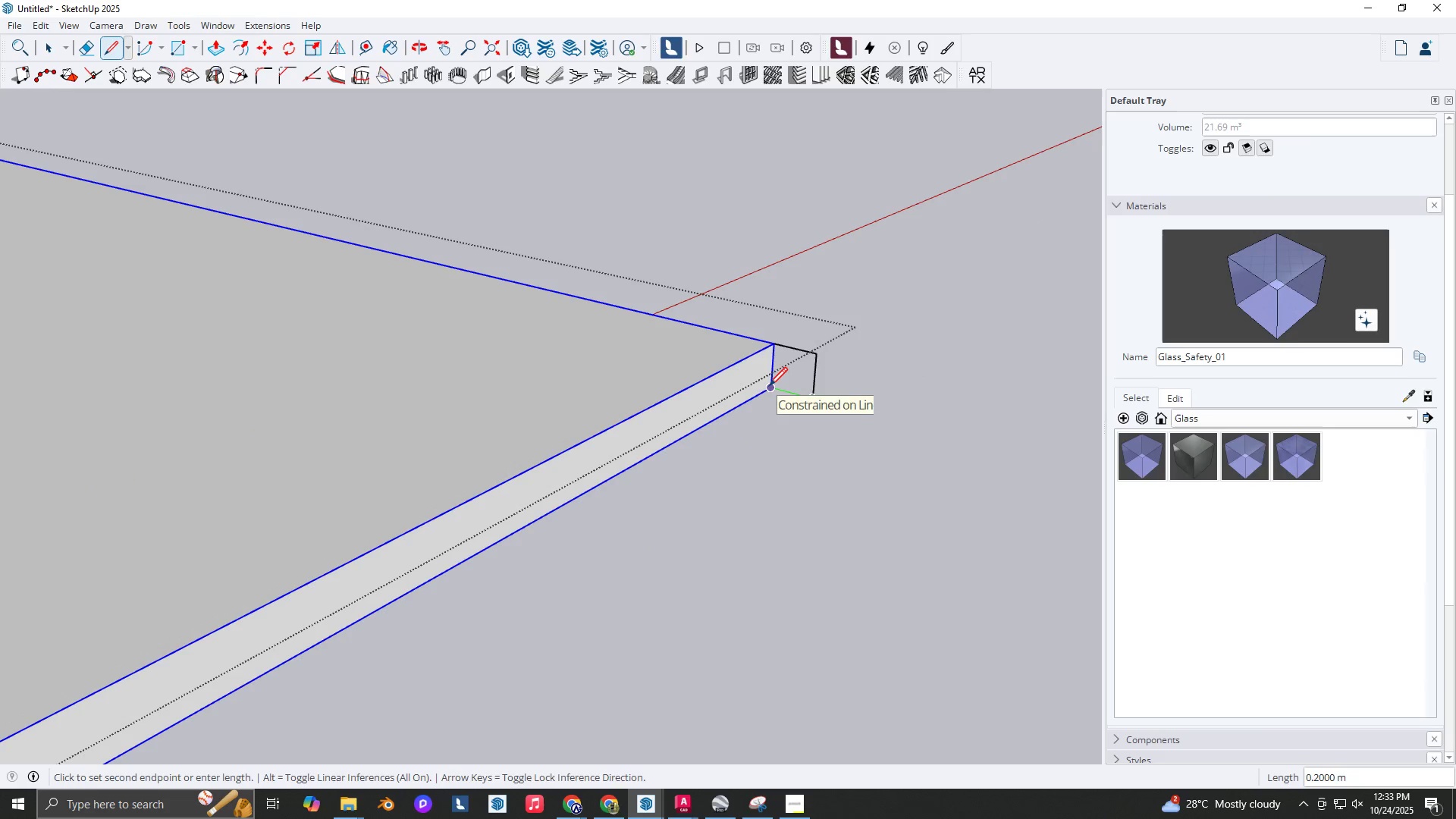 
left_click([769, 388])
 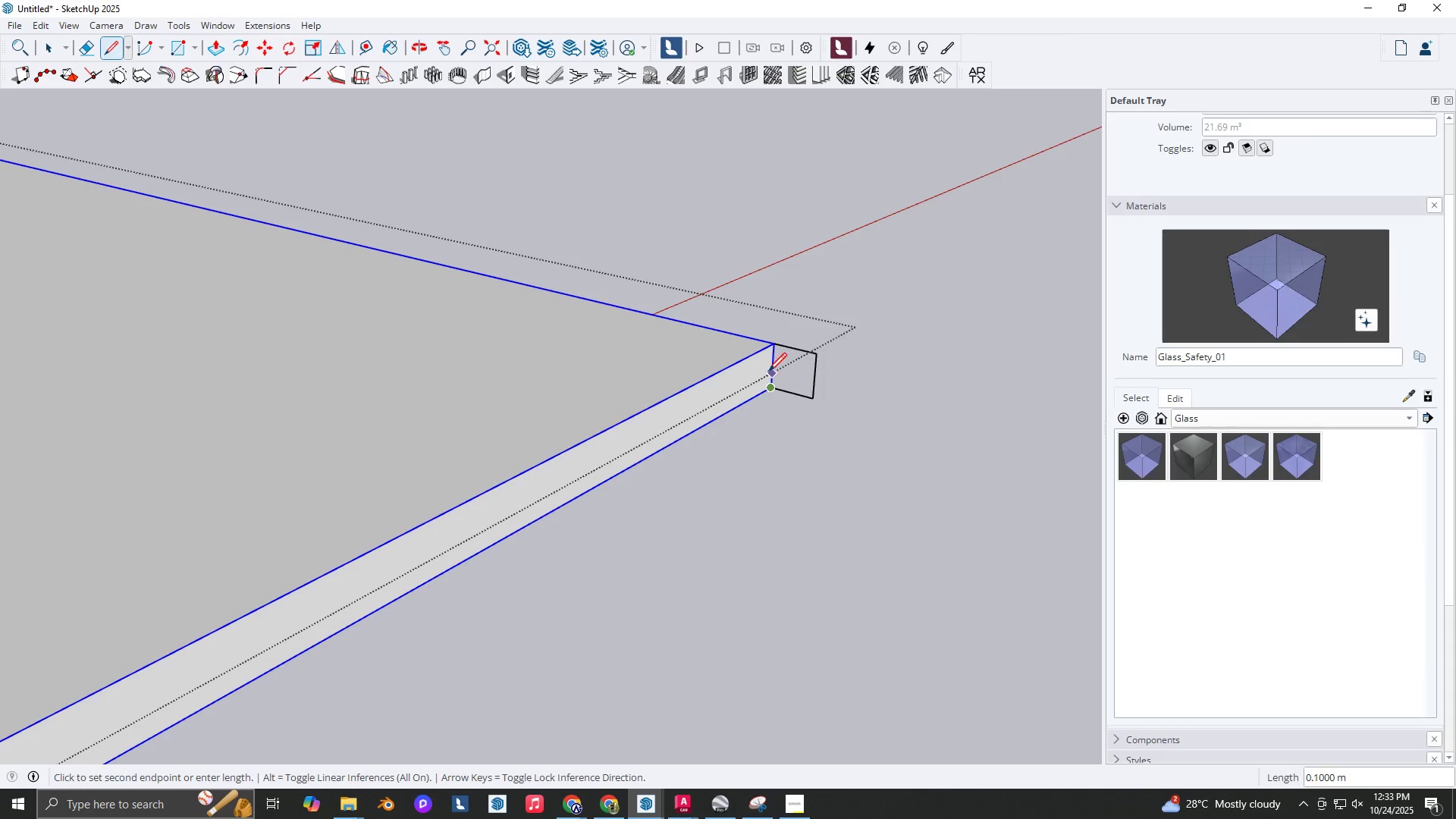 
scroll: coordinate [774, 373], scroll_direction: up, amount: 2.0
 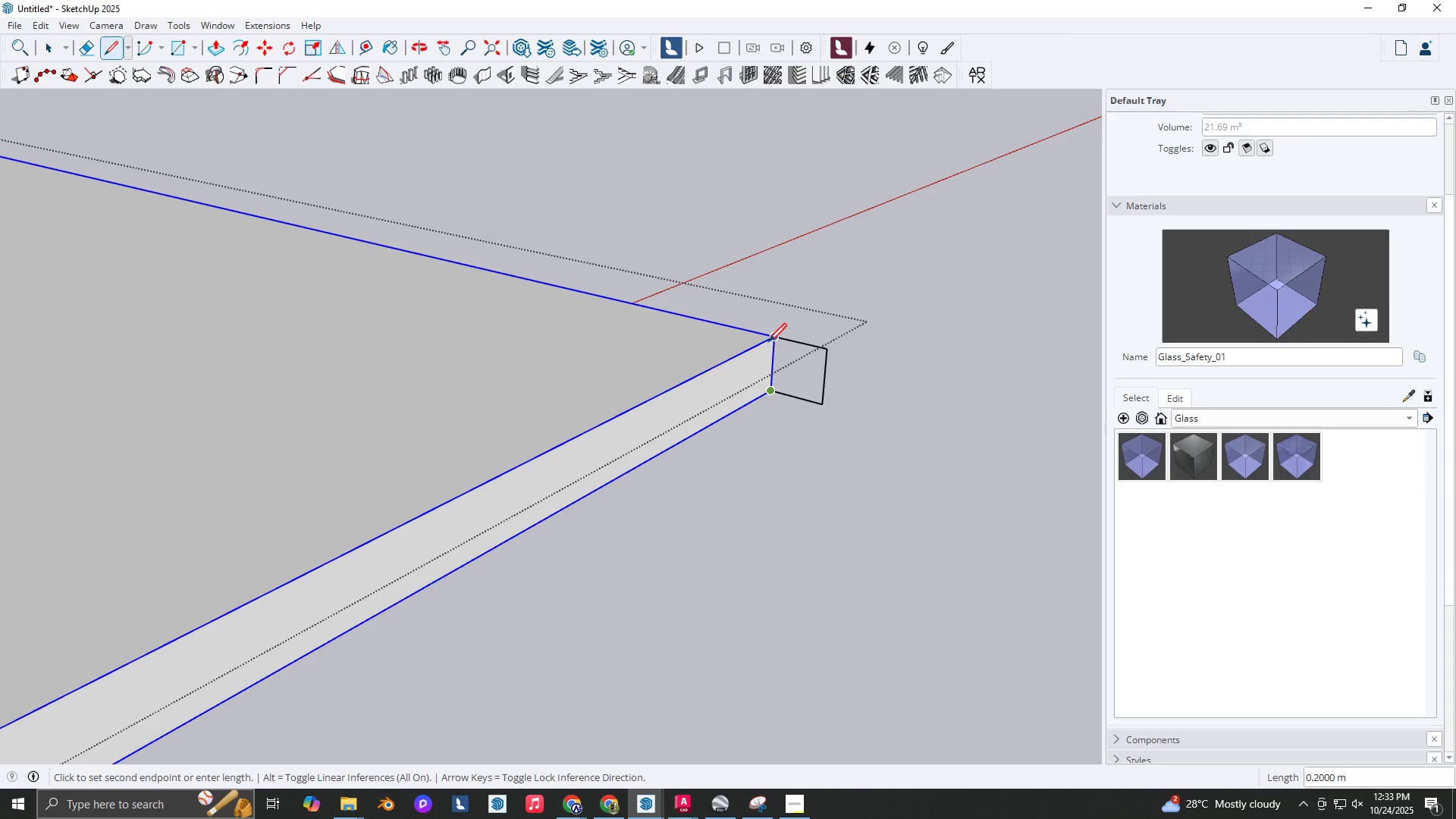 
left_click([768, 344])
 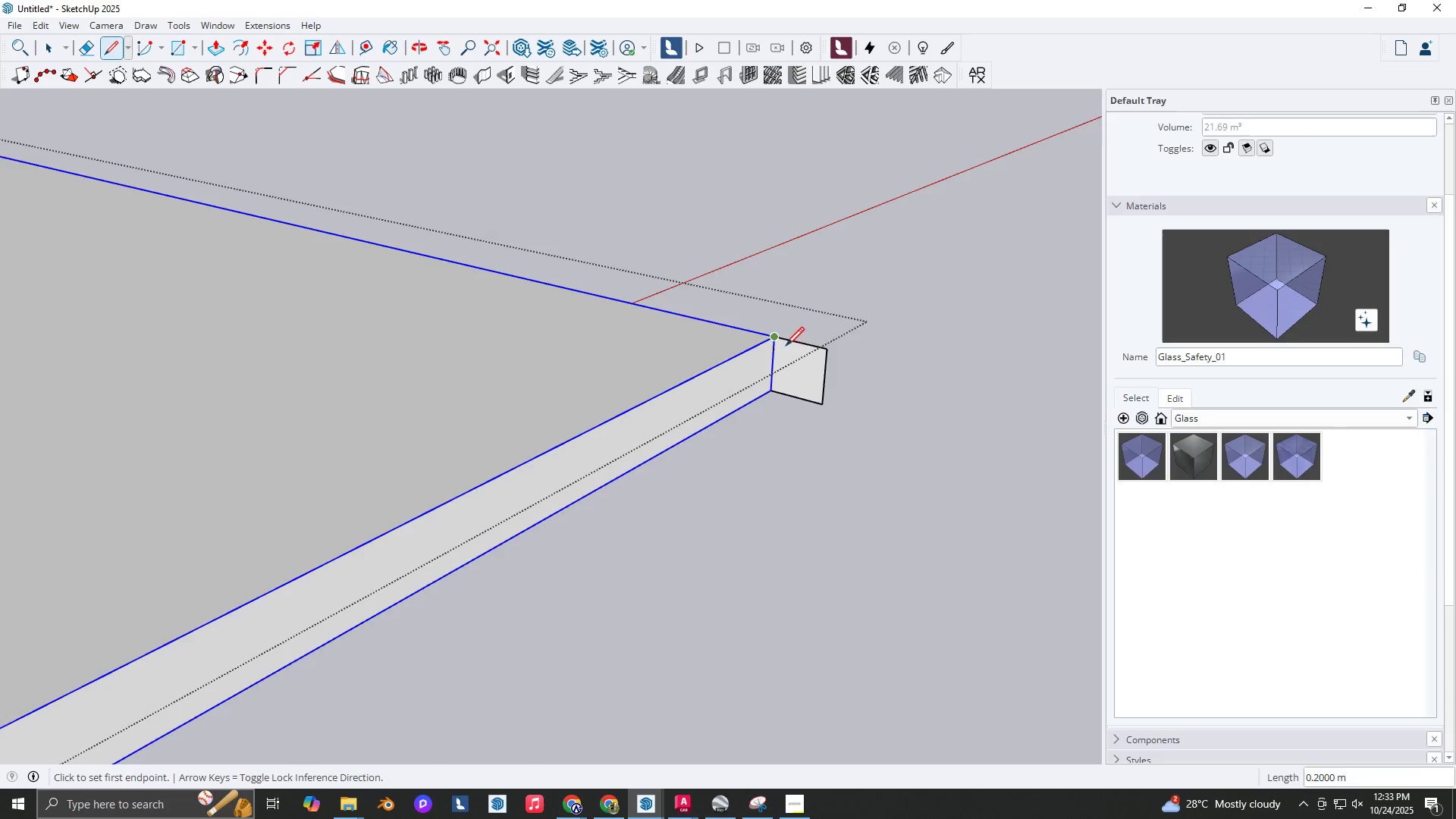 
scroll: coordinate [830, 357], scroll_direction: up, amount: 6.0
 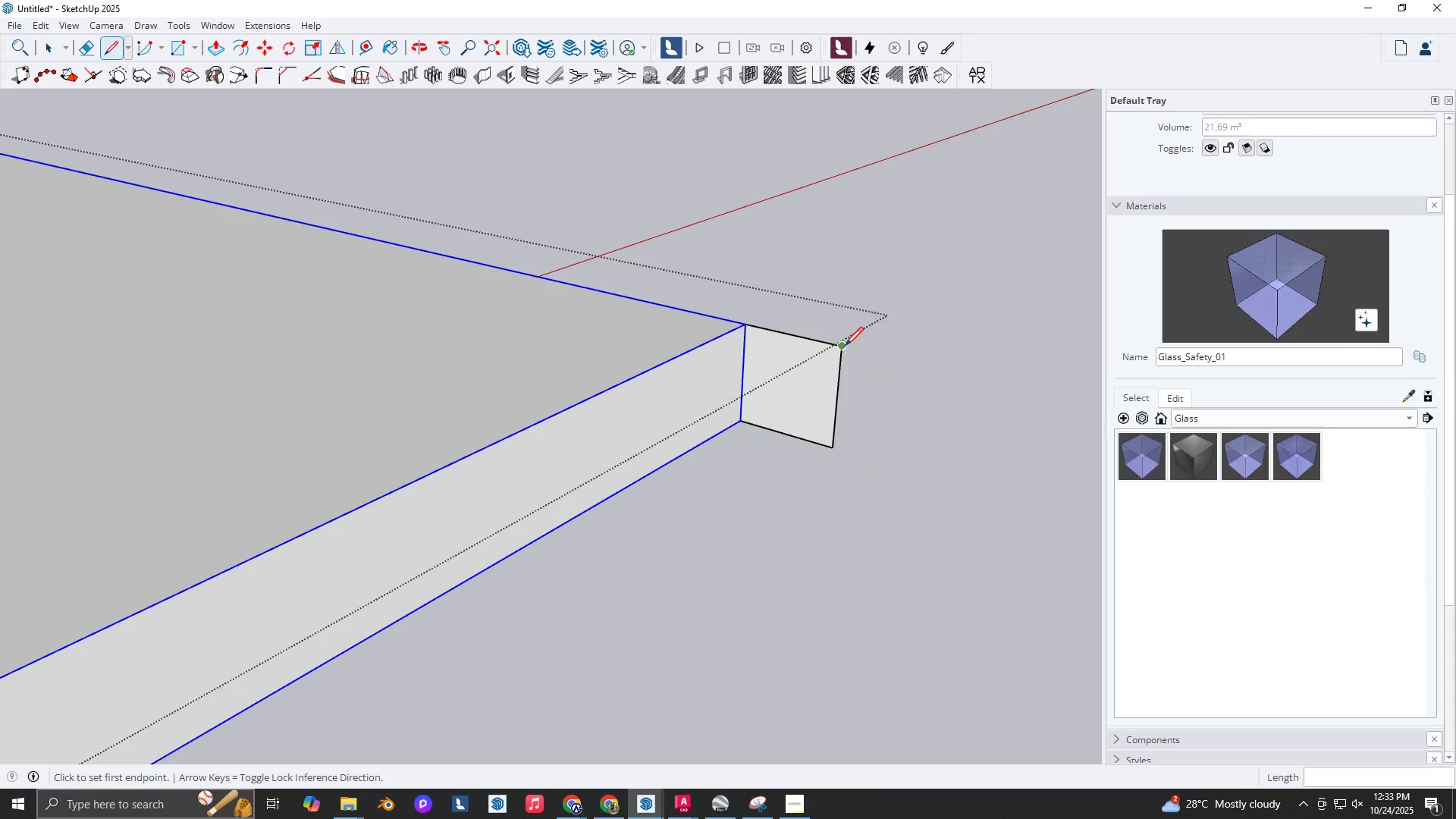 
left_click([843, 348])
 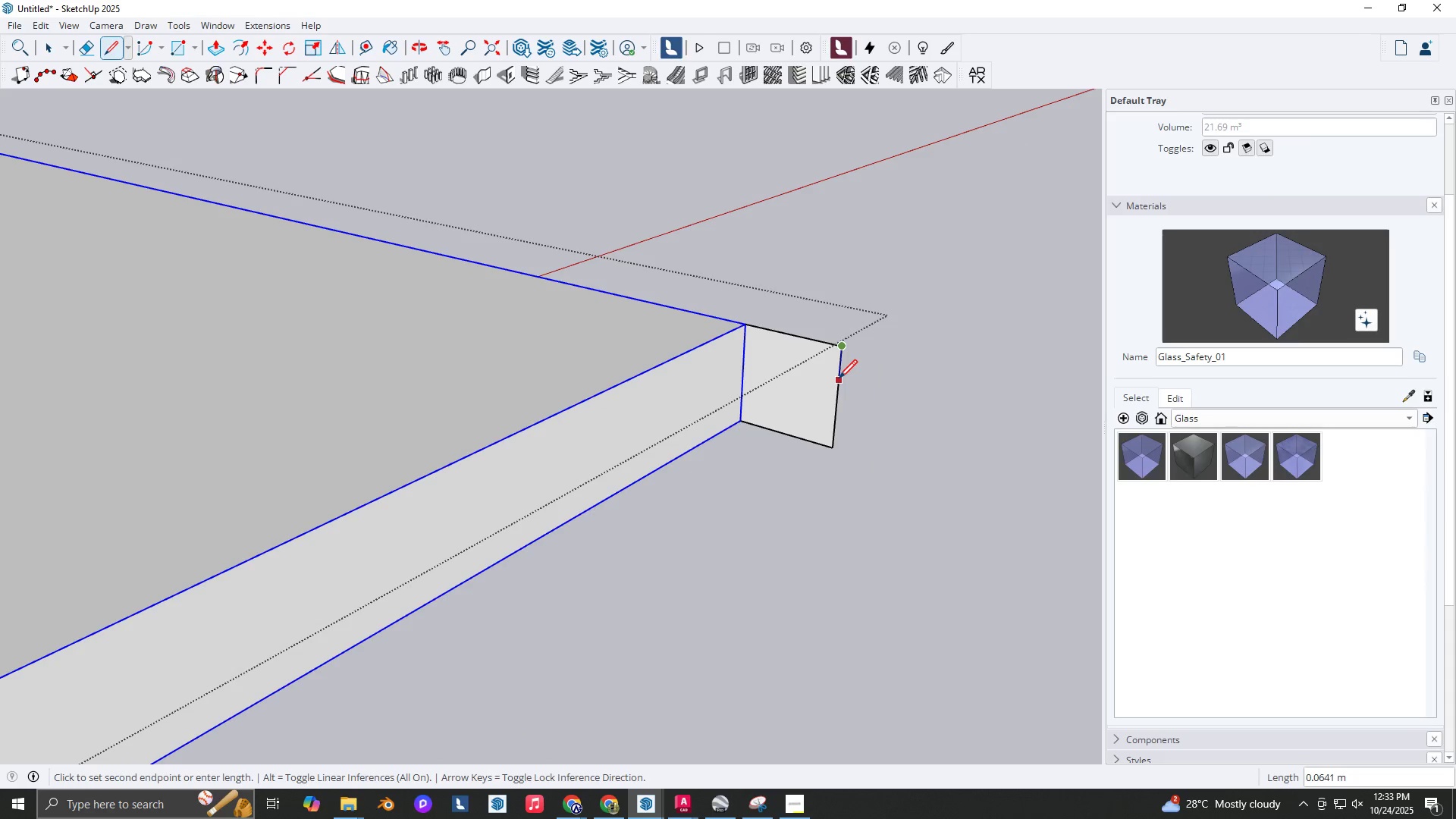 
left_click([839, 380])
 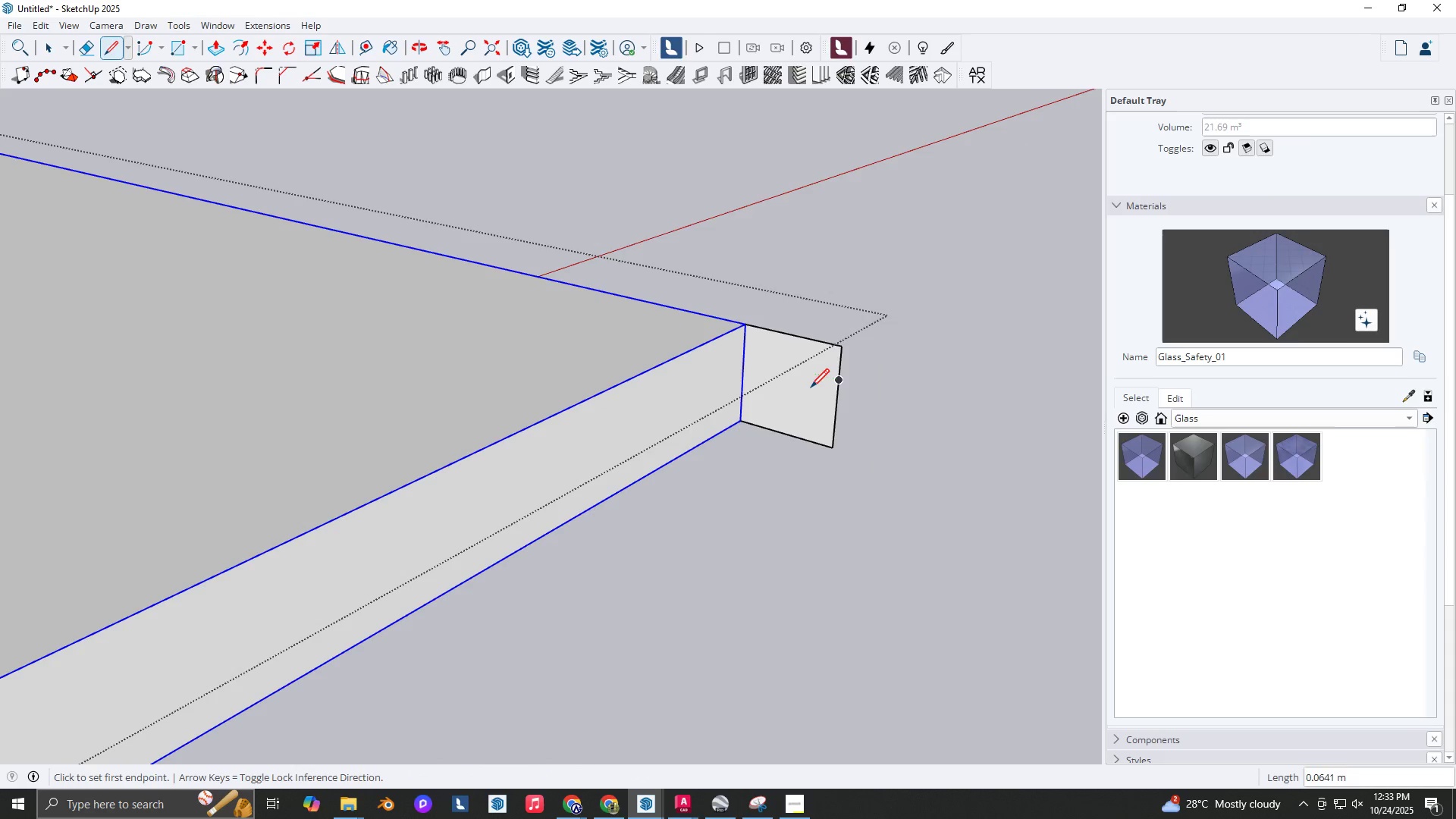 
scroll: coordinate [807, 400], scroll_direction: up, amount: 5.0
 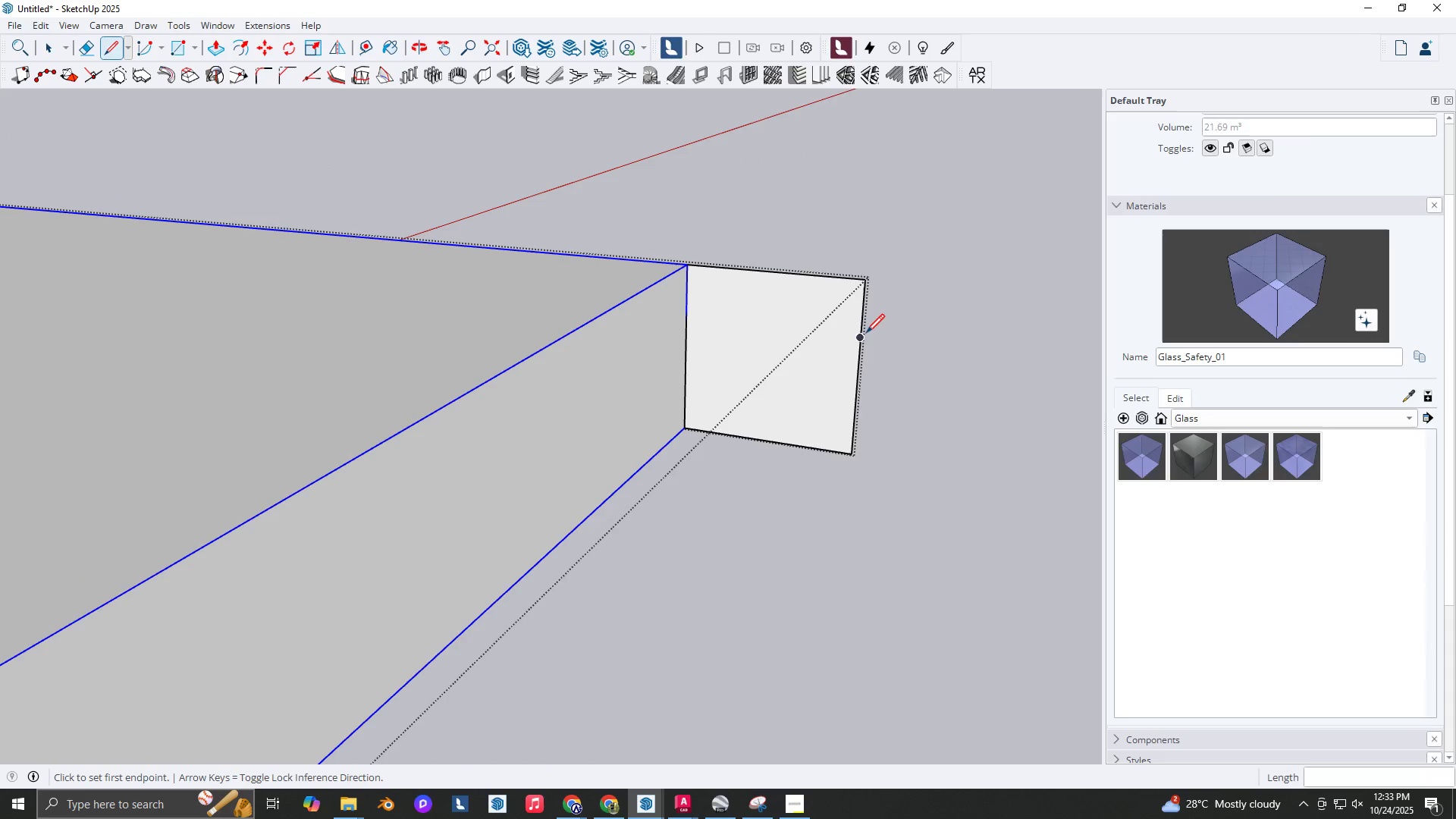 
left_click_drag(start_coordinate=[861, 334], to_coordinate=[857, 335])
 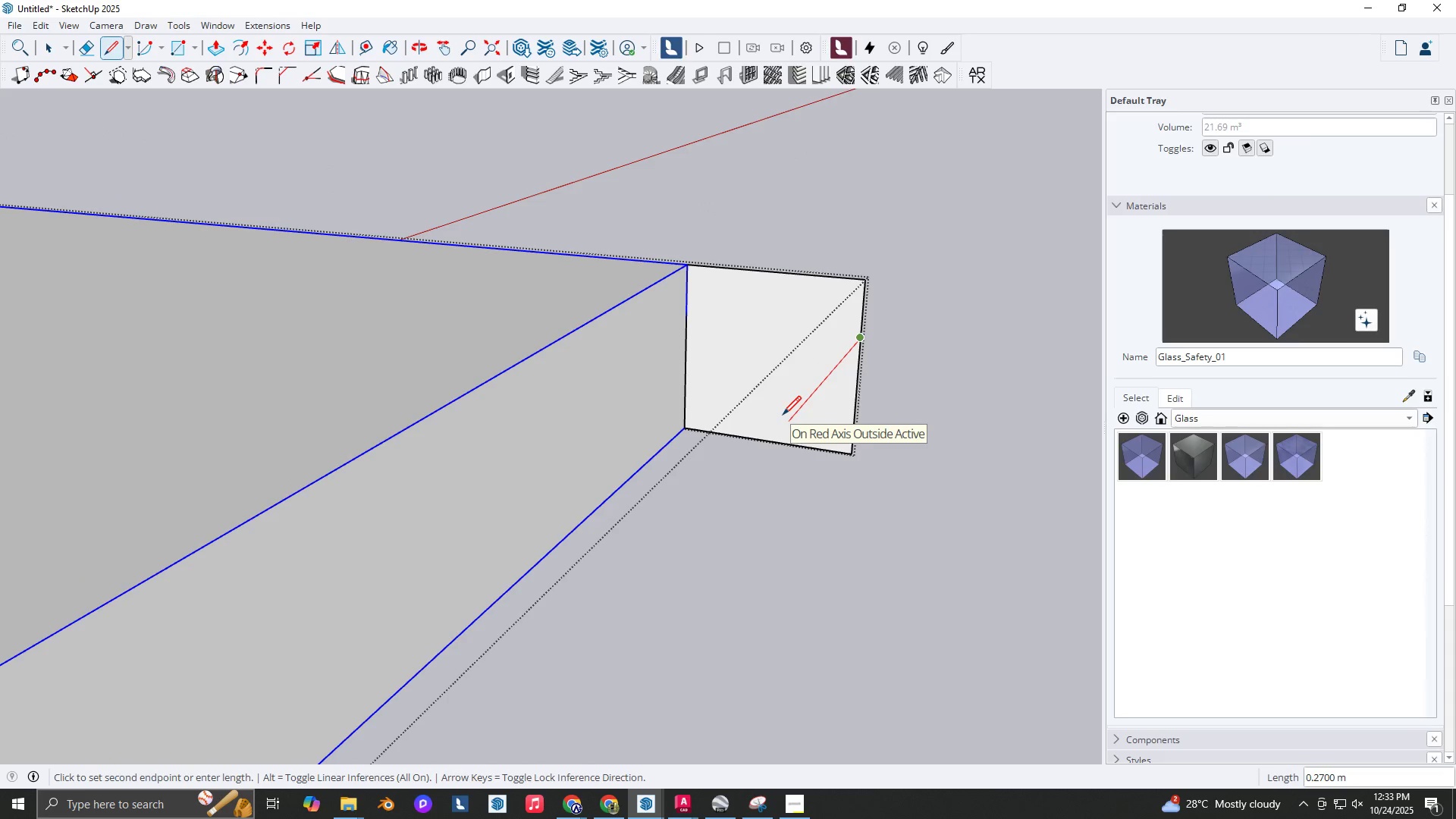 
key(Escape)
 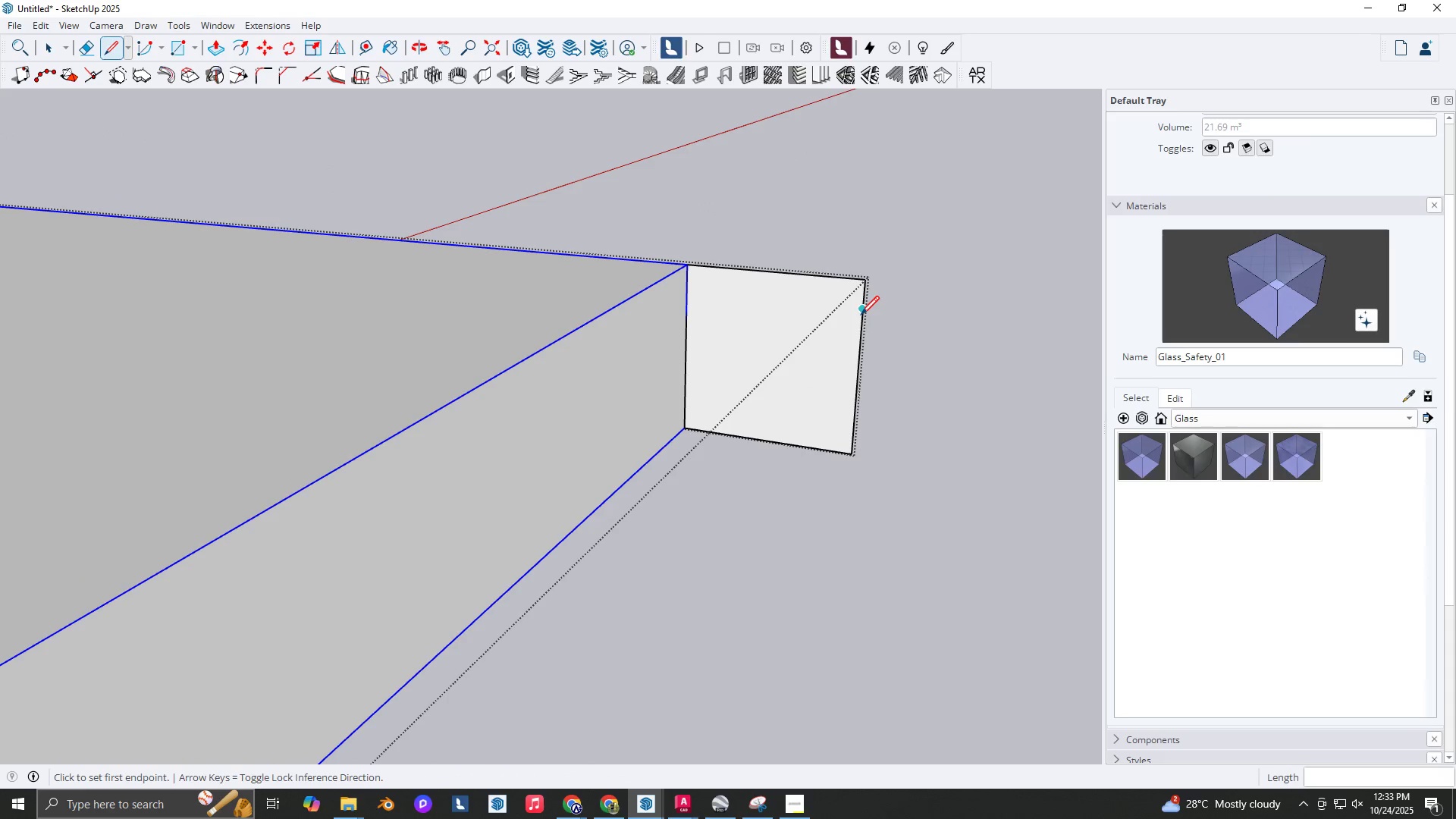 
left_click([861, 316])
 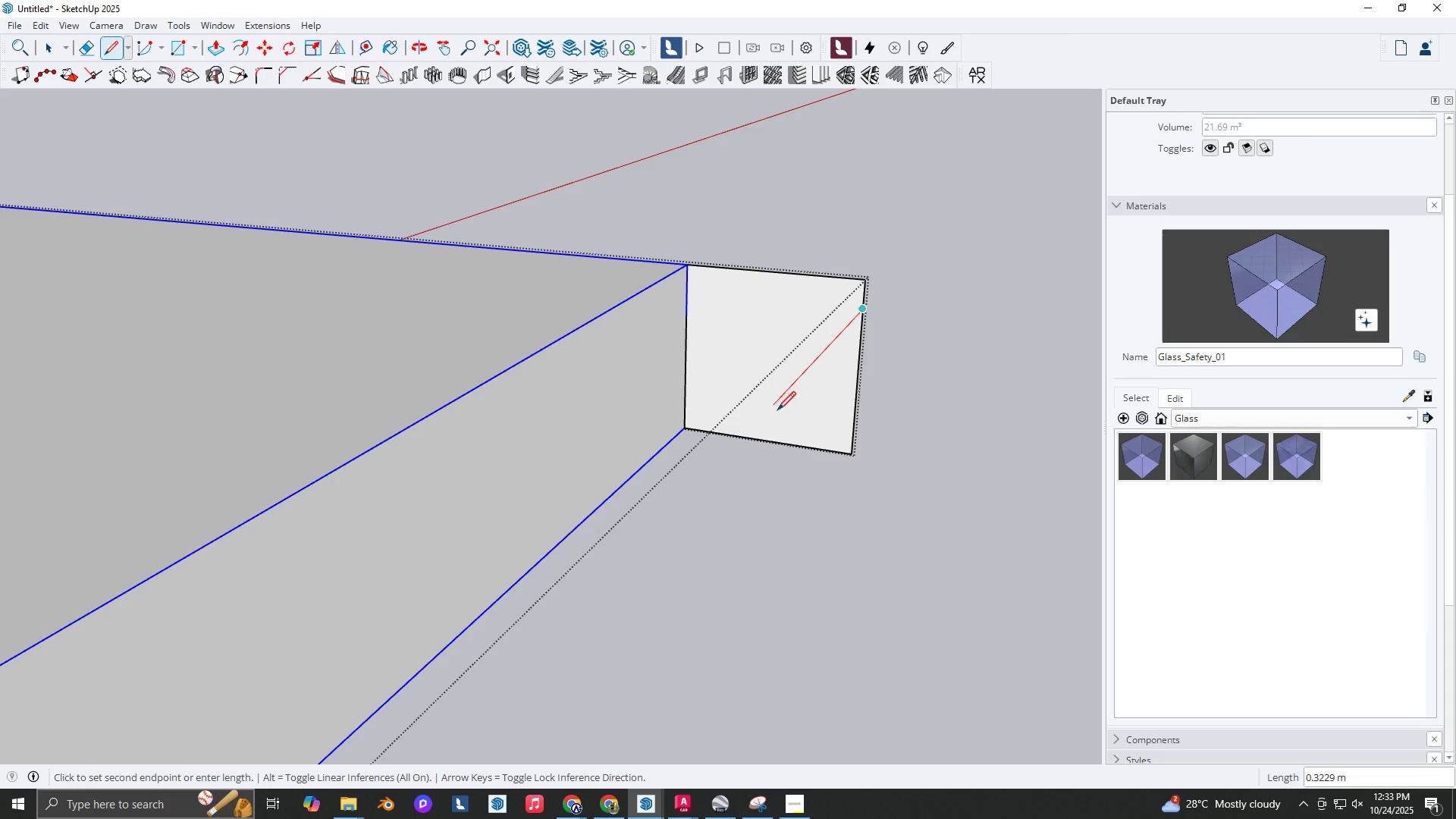 
left_click([761, 422])
 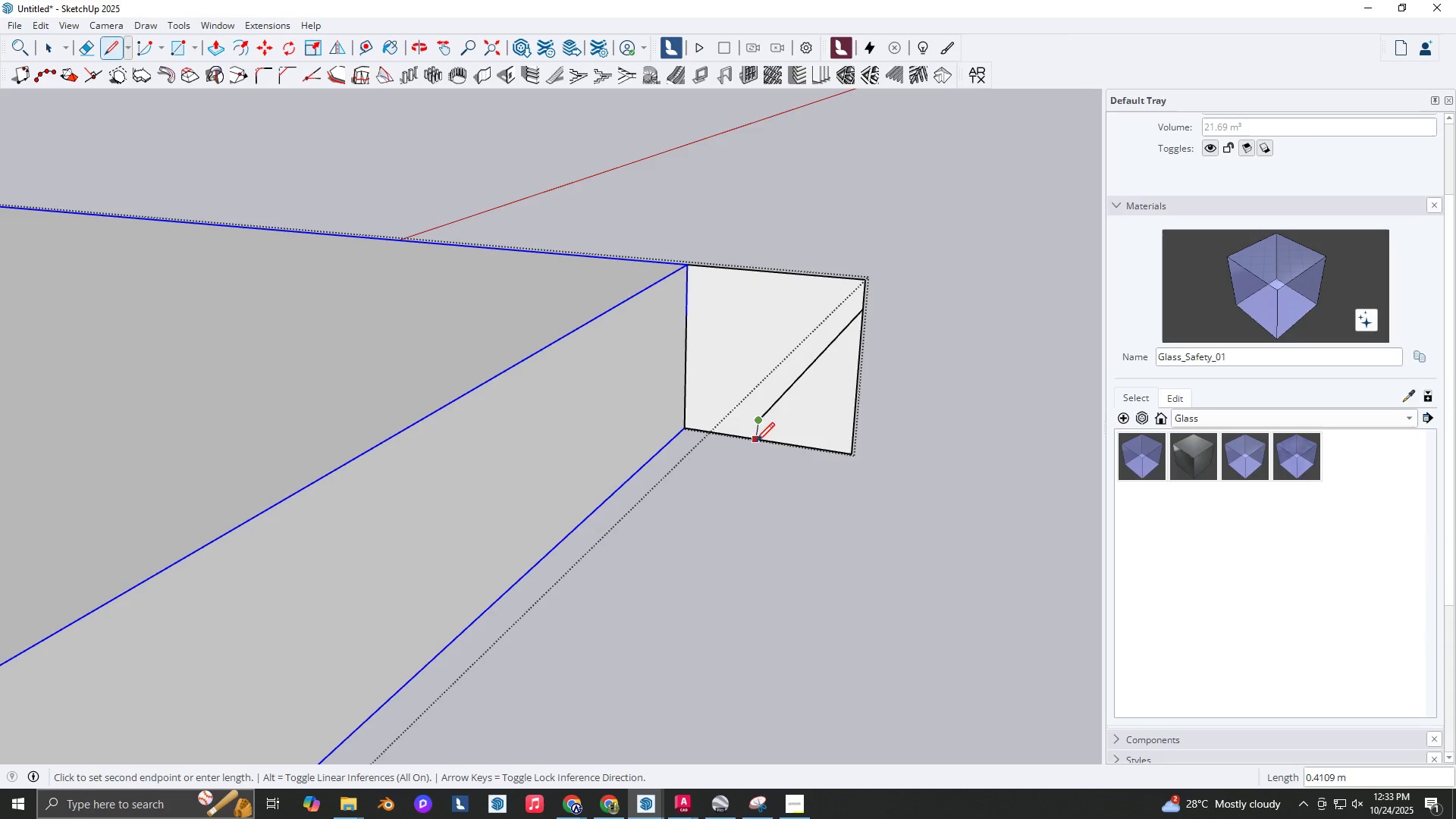 
scroll: coordinate [756, 439], scroll_direction: up, amount: 6.0
 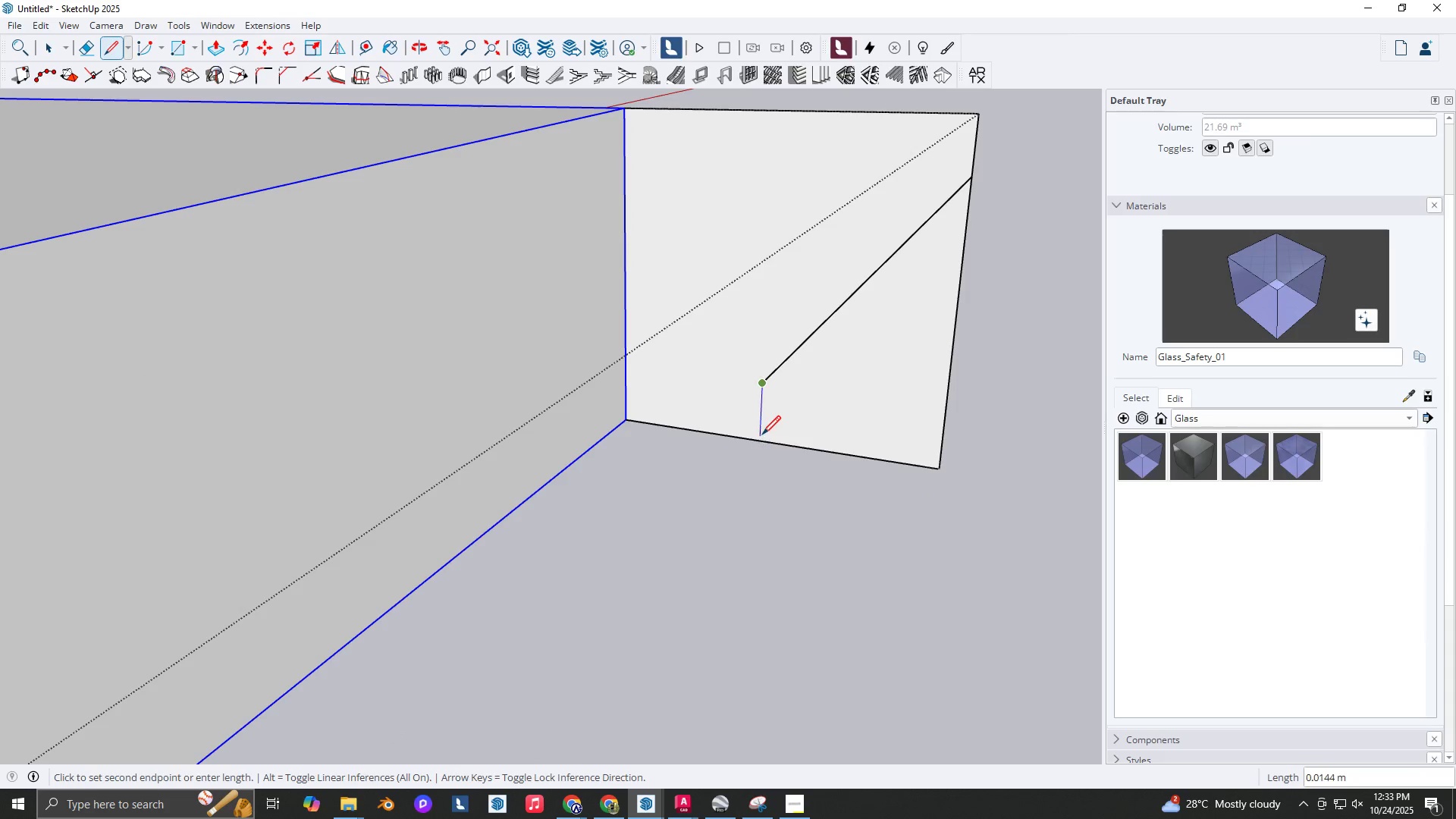 
scroll: coordinate [761, 436], scroll_direction: down, amount: 1.0
 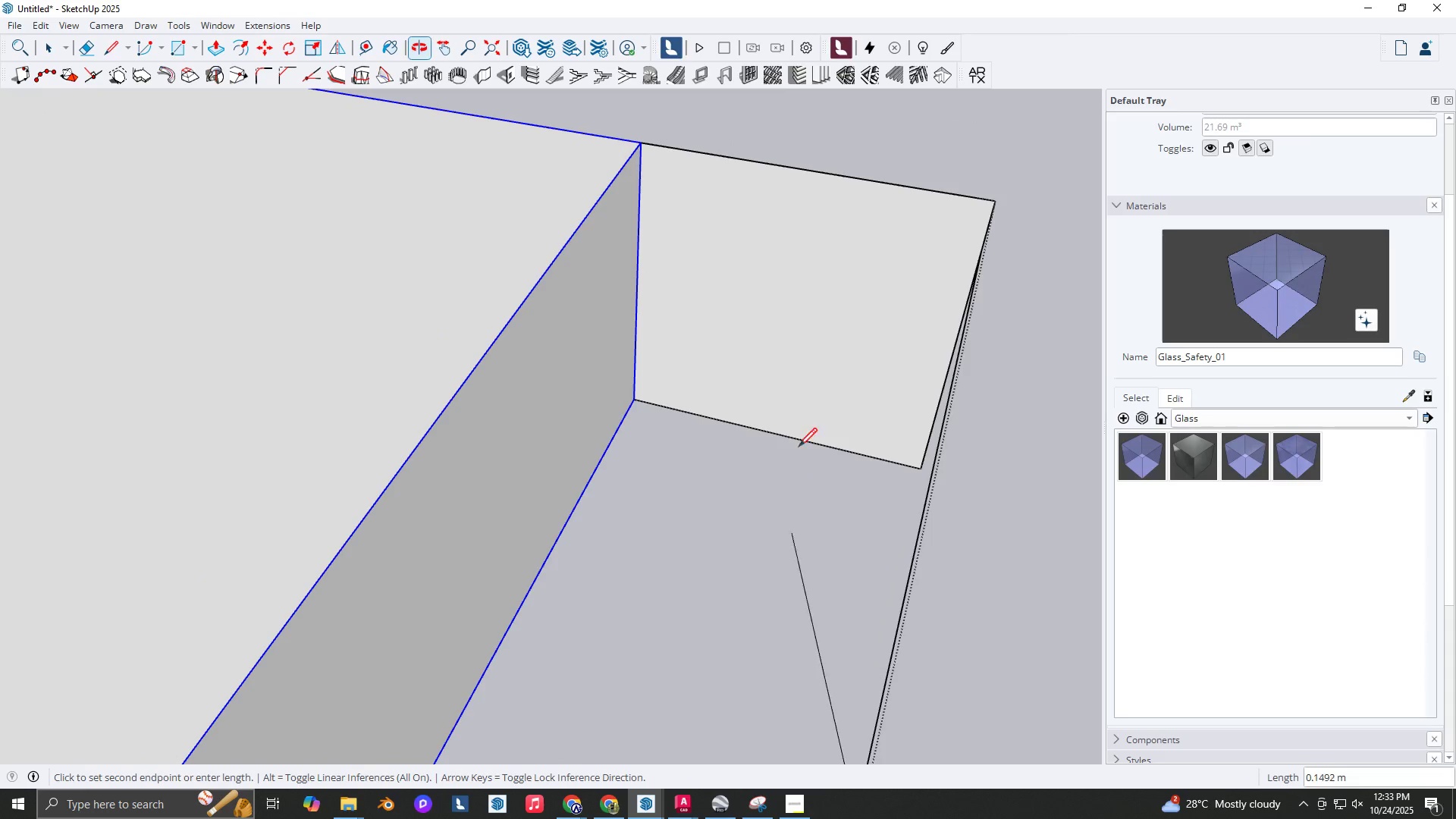 
key(Control+Z)
 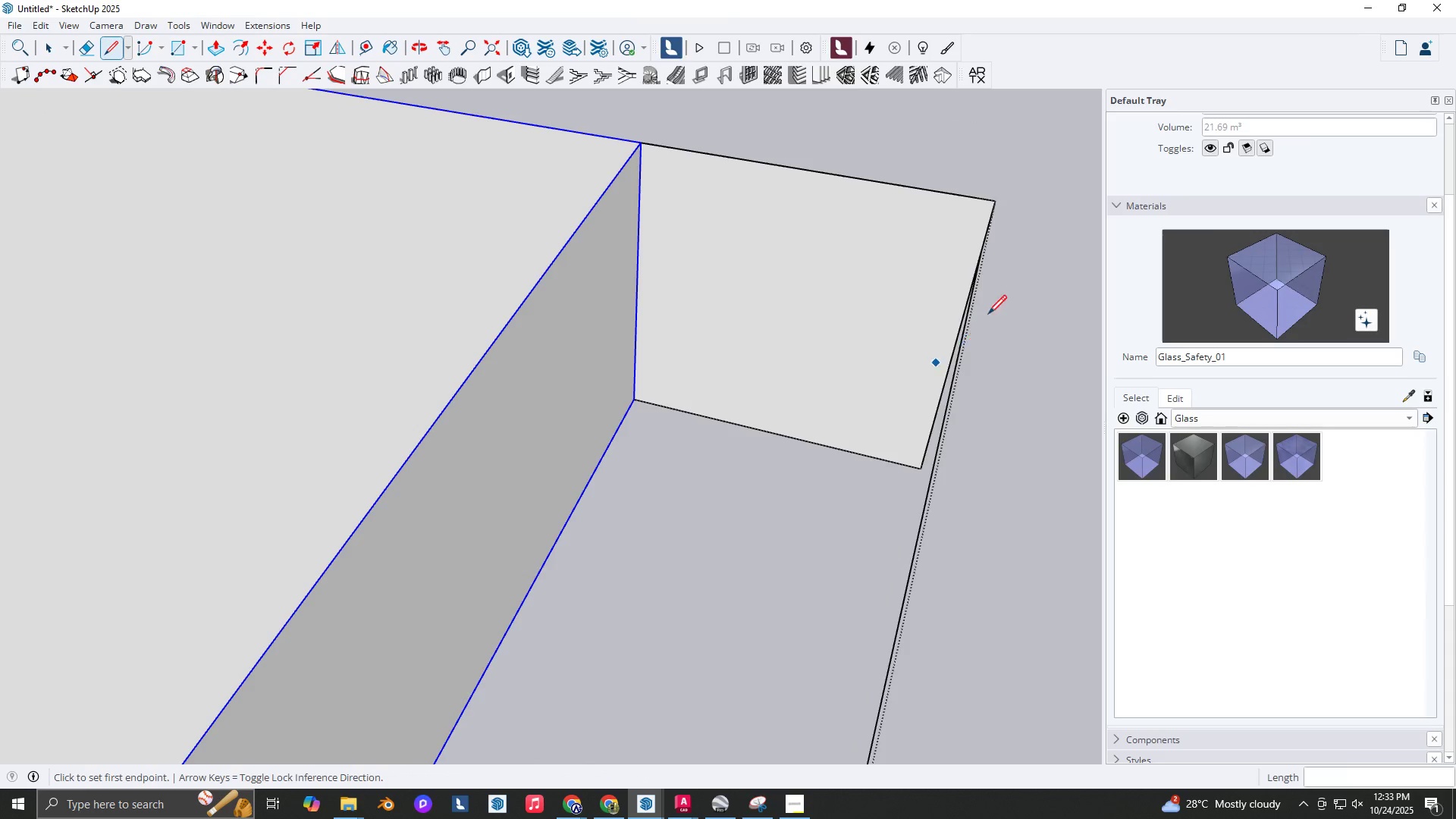 
key(Control+Z)
 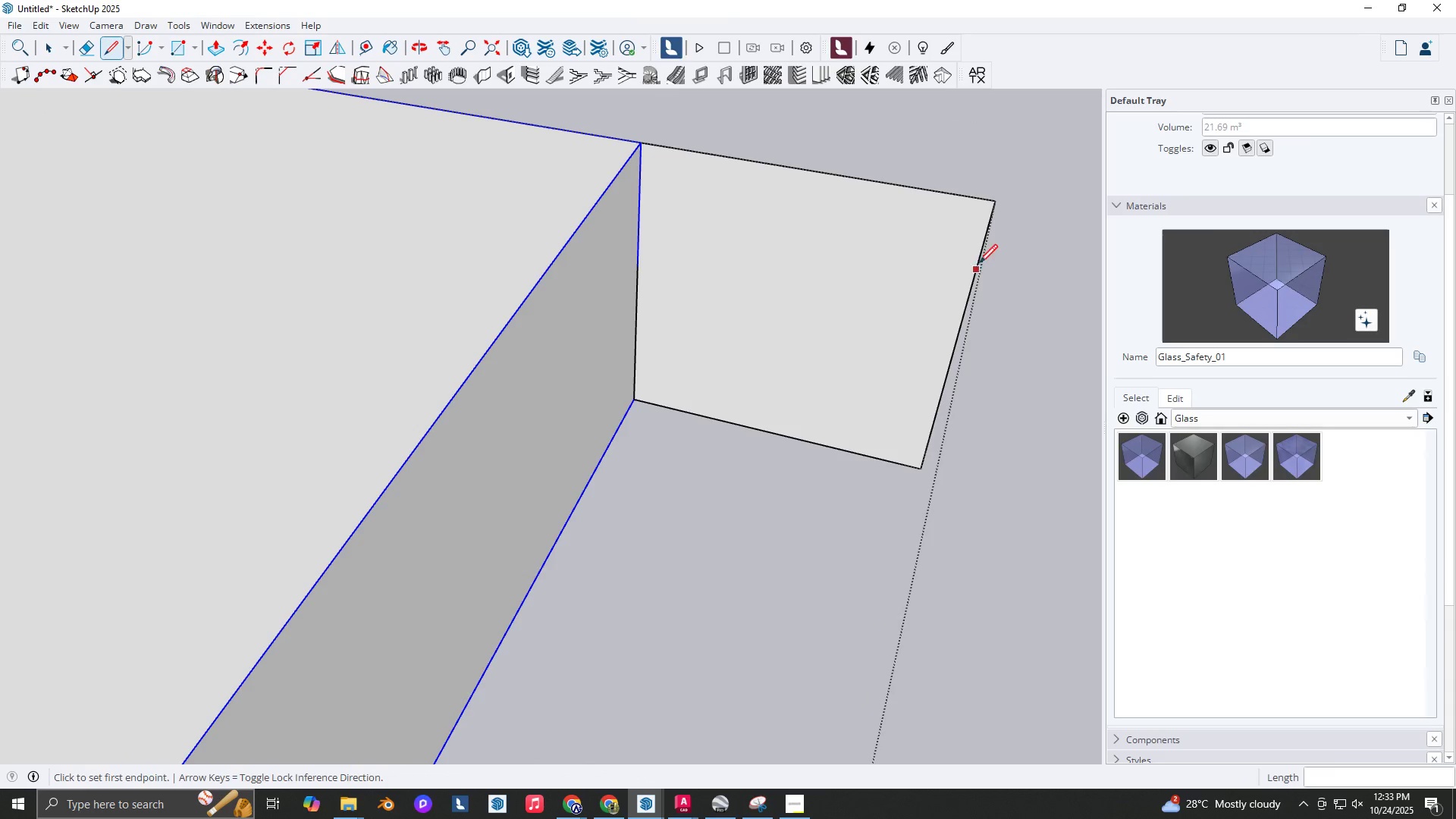 
left_click([981, 256])
 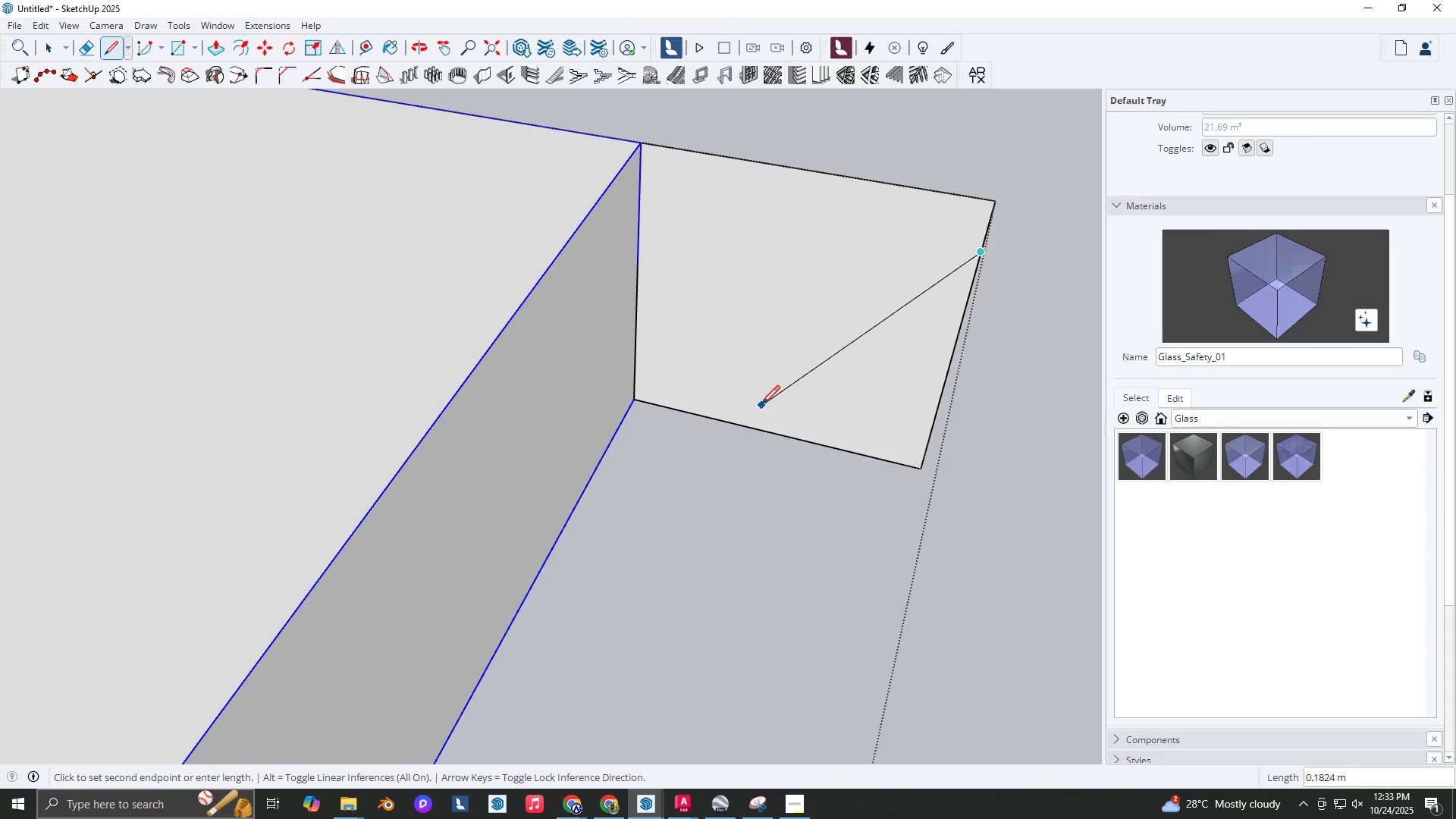 
left_click([757, 406])
 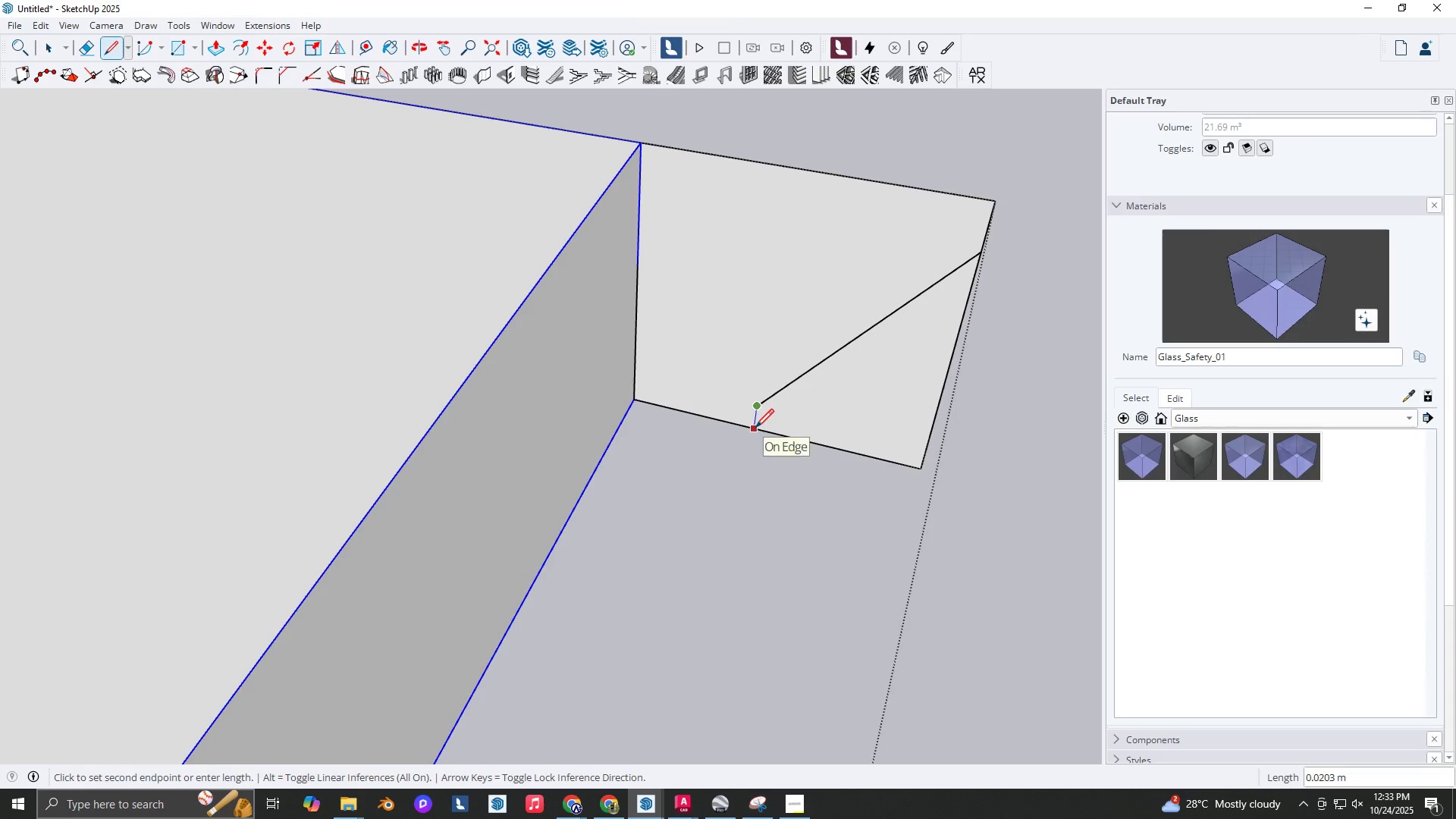 
left_click([755, 429])
 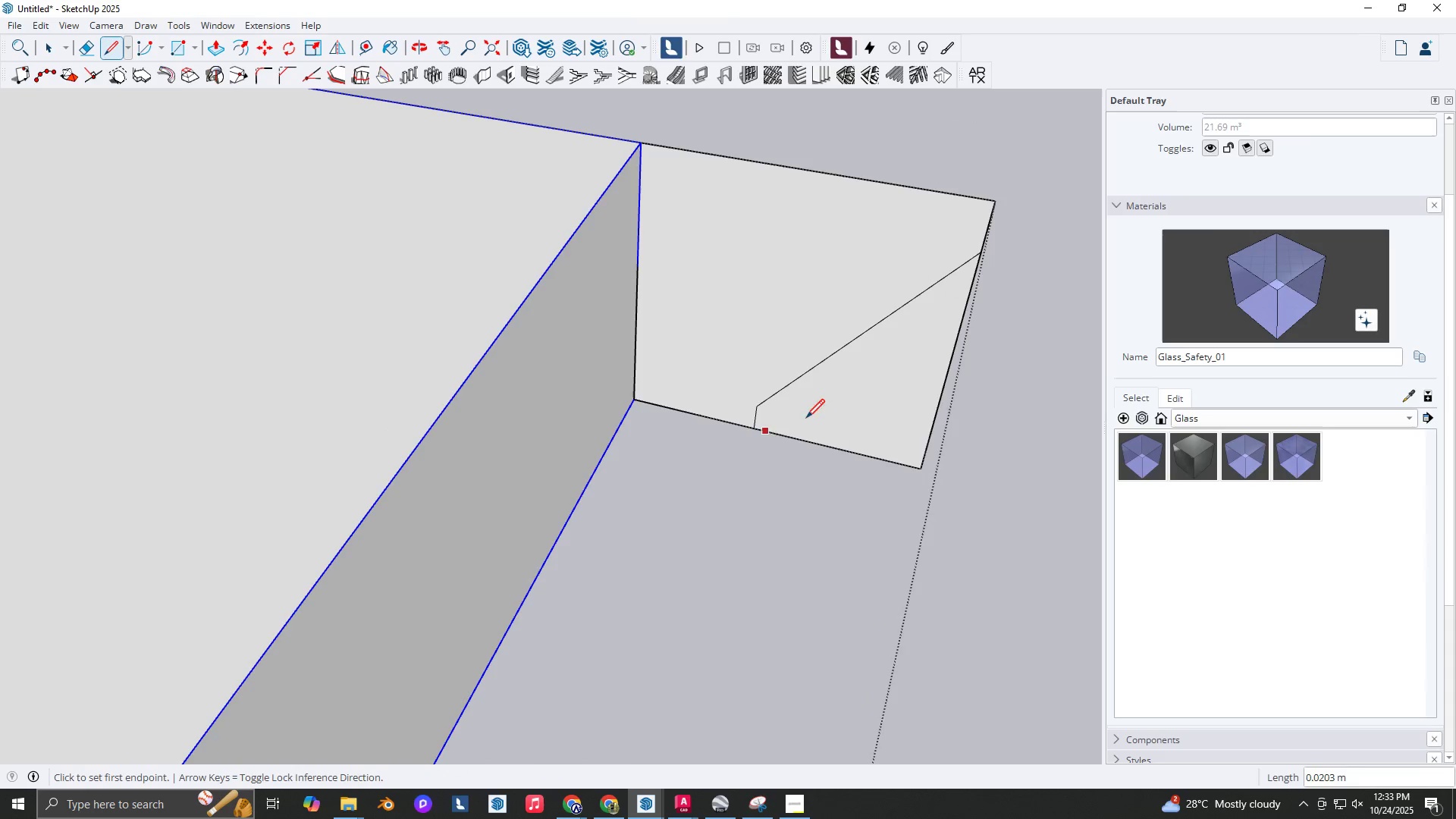 
scroll: coordinate [873, 412], scroll_direction: down, amount: 3.0
 